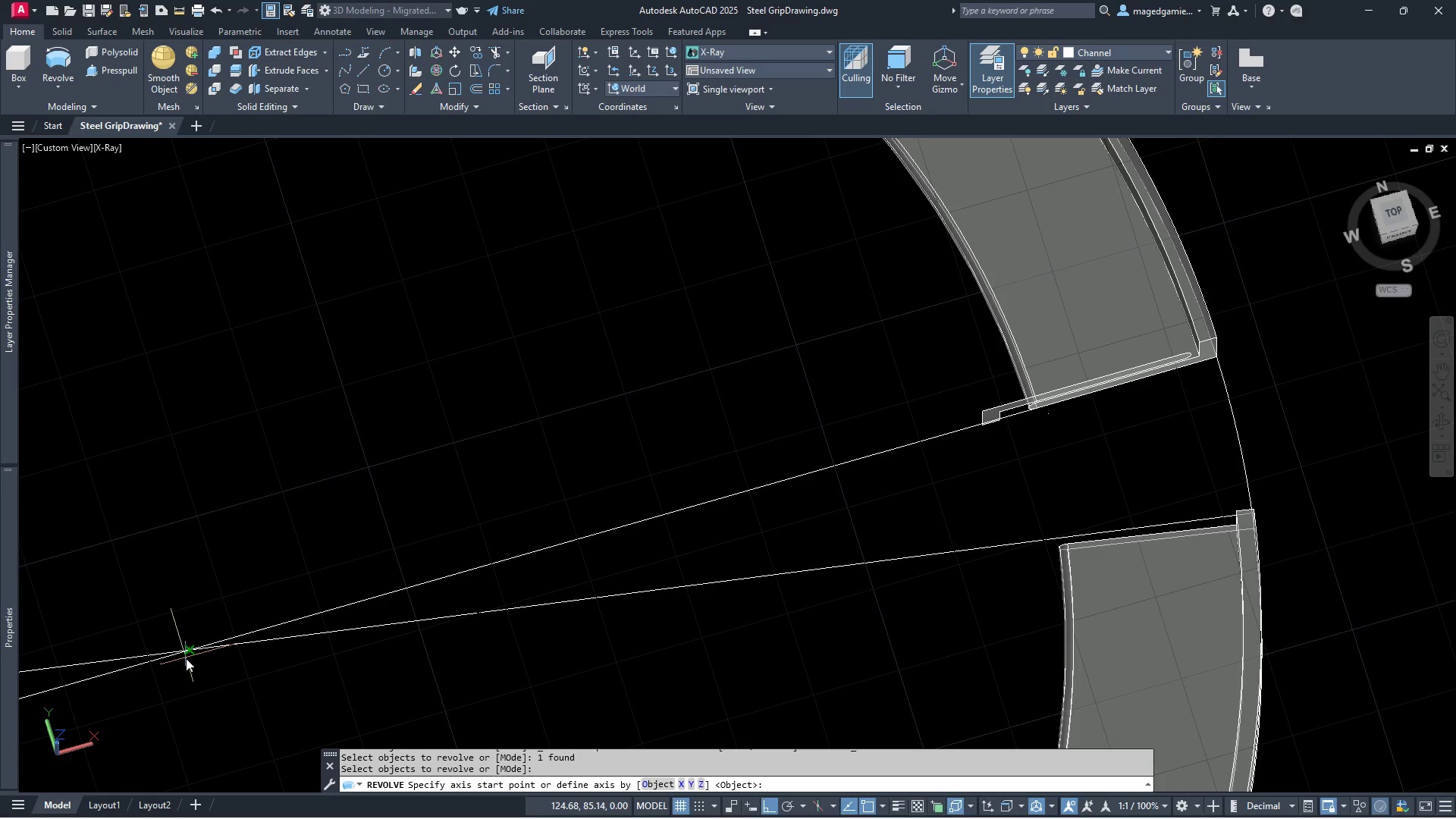 
left_click([187, 652])
 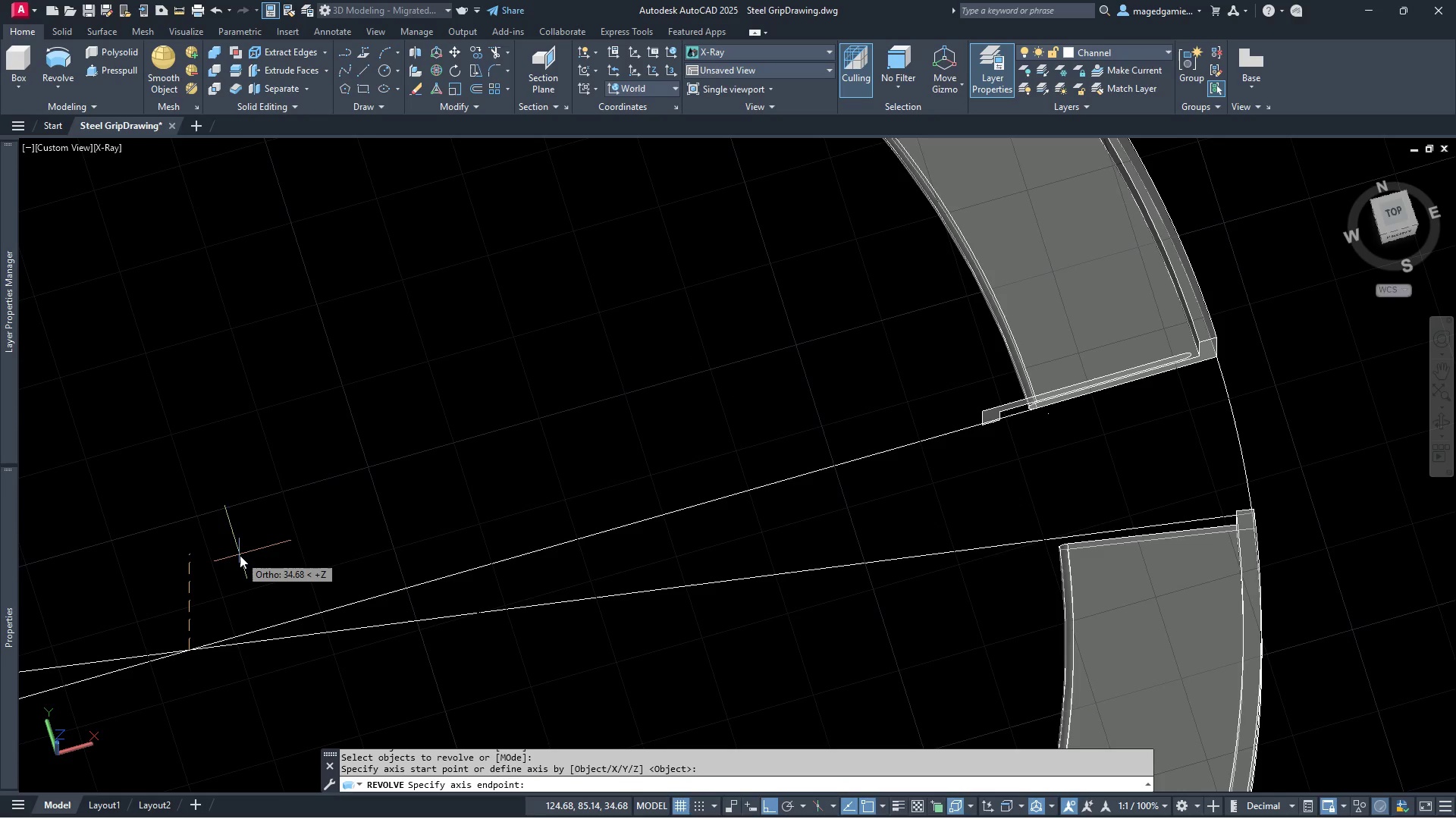 
left_click([228, 480])
 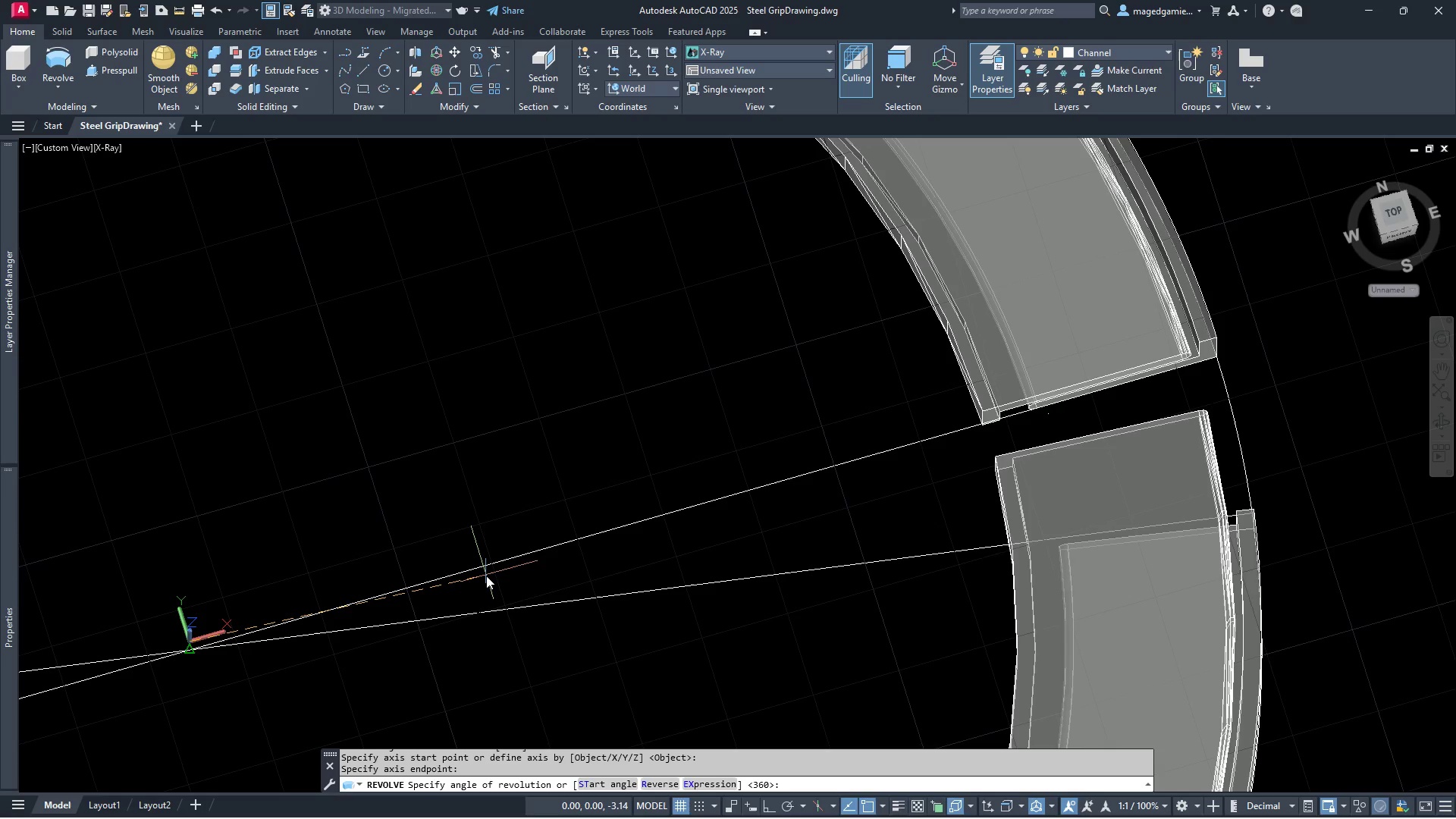 
wait(6.55)
 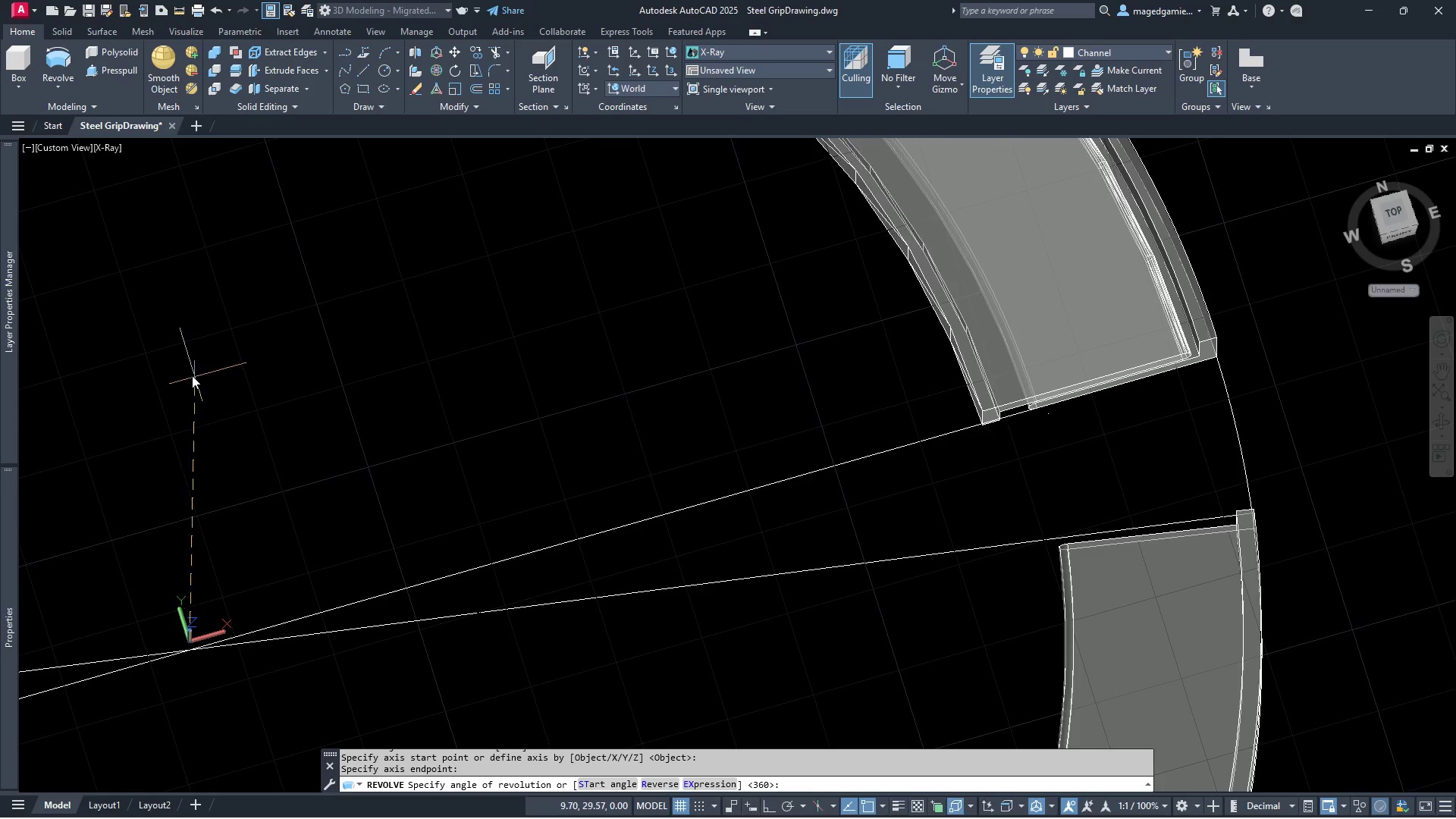 
key(9)
 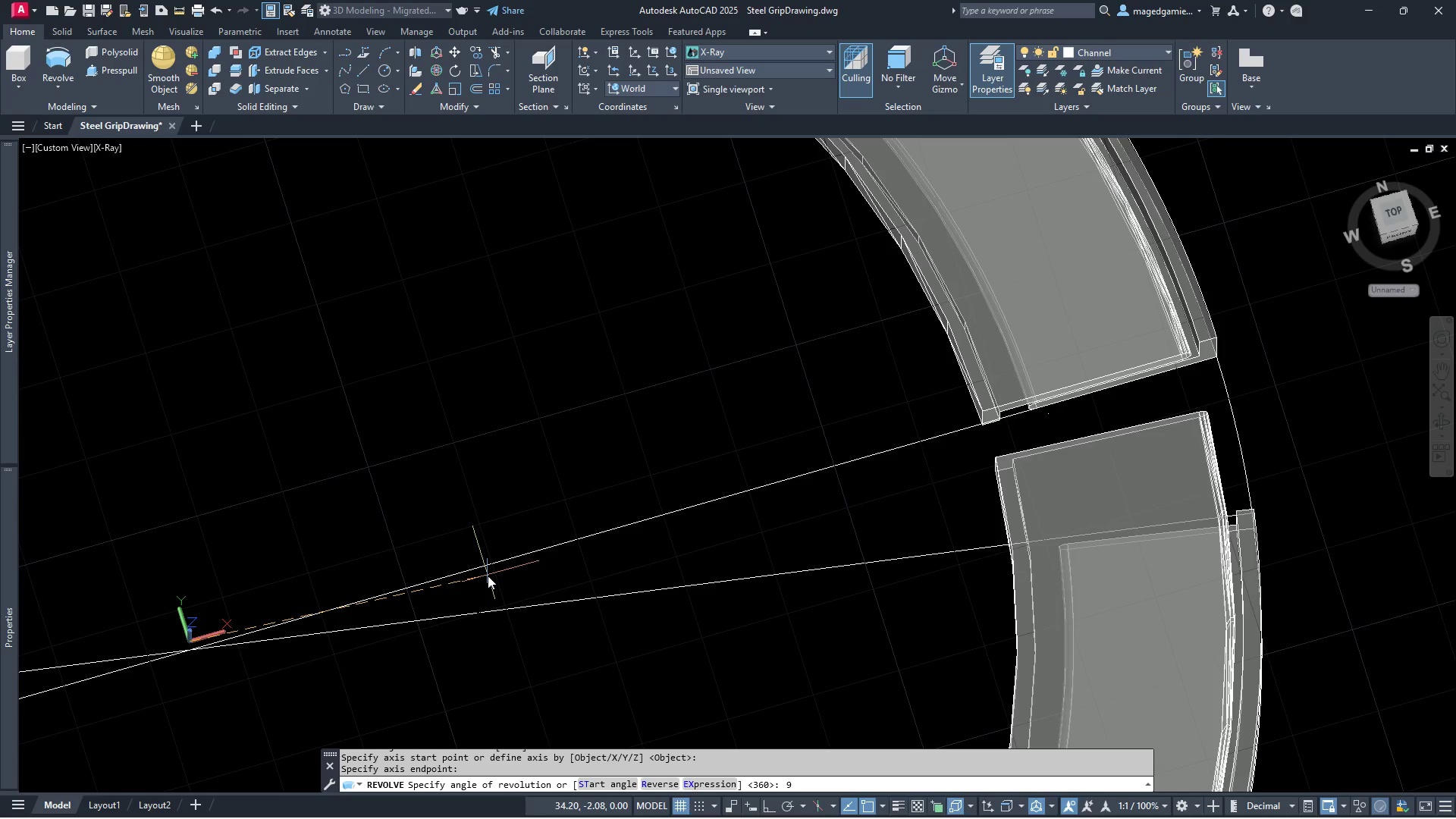 
key(Backspace)
 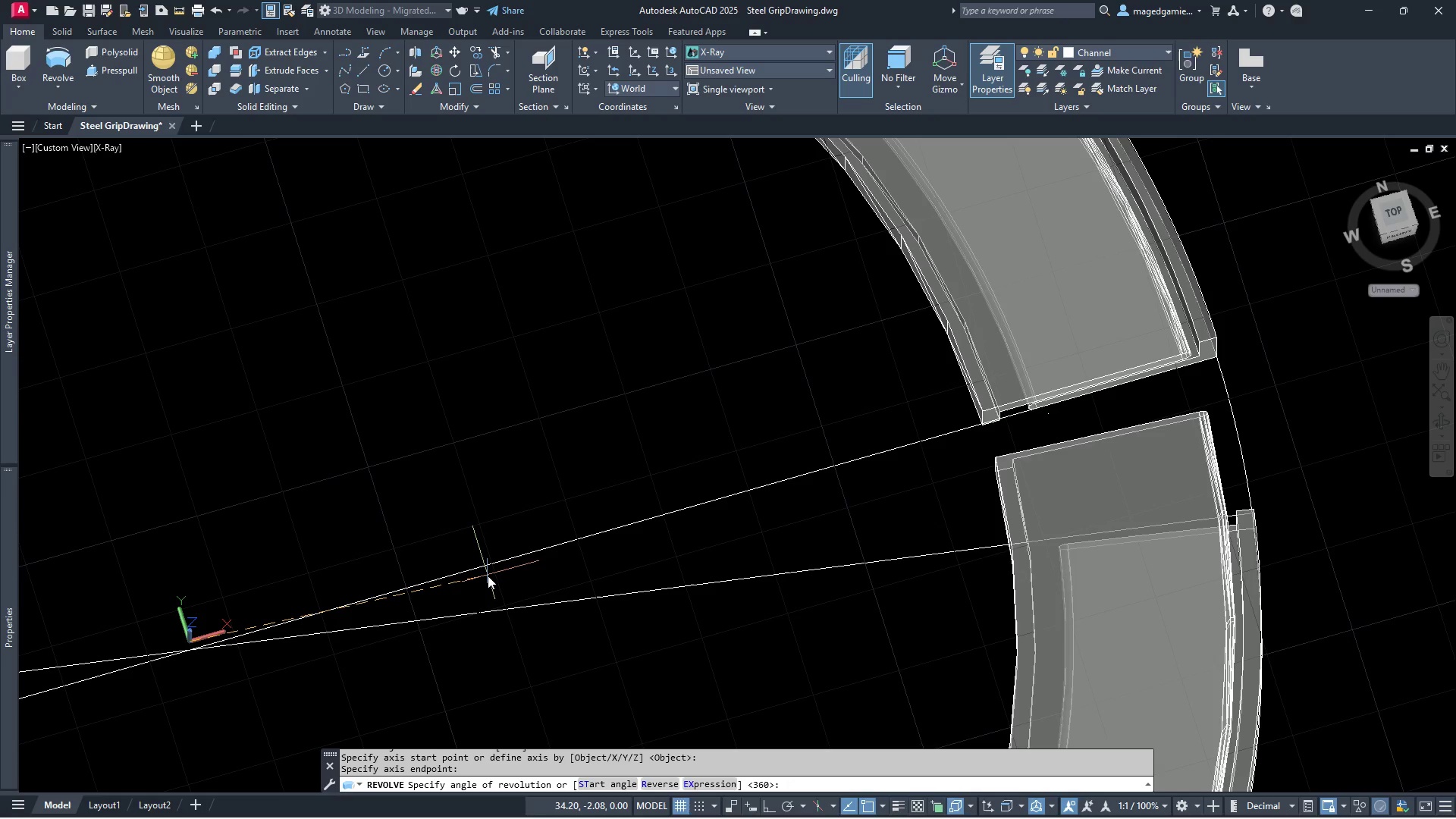 
key(Backspace)
 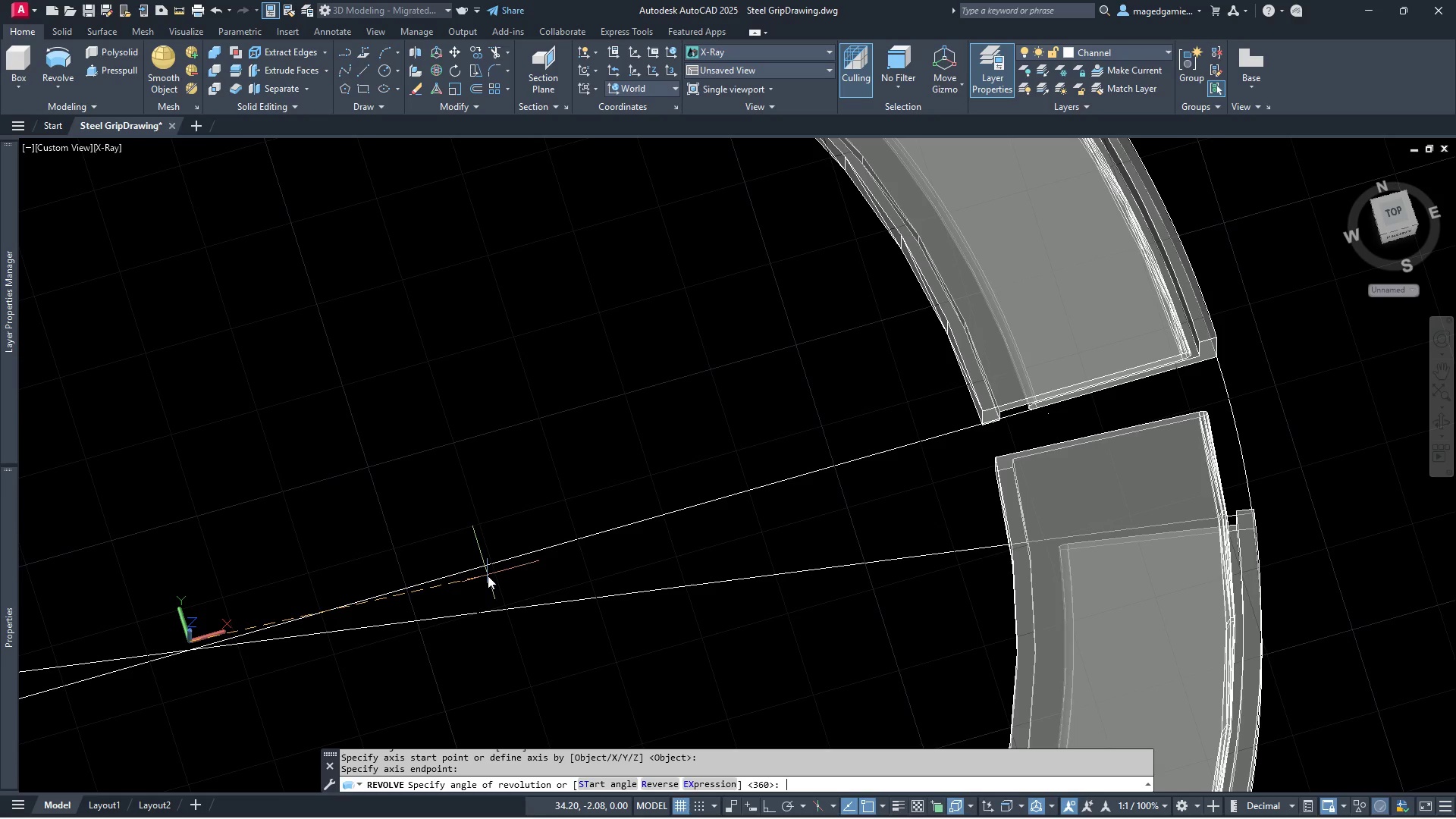 
key(Minus)
 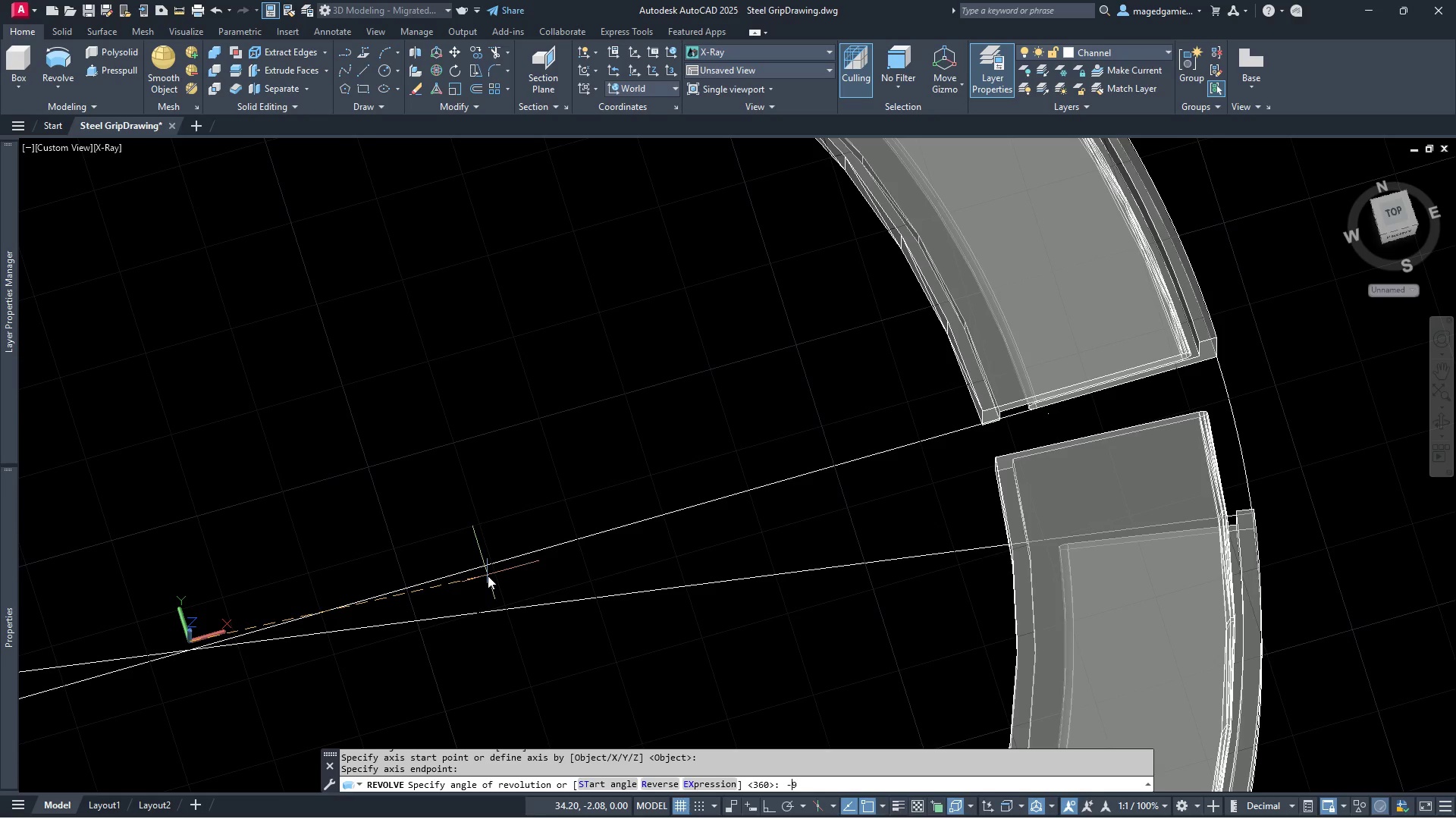 
key(9)
 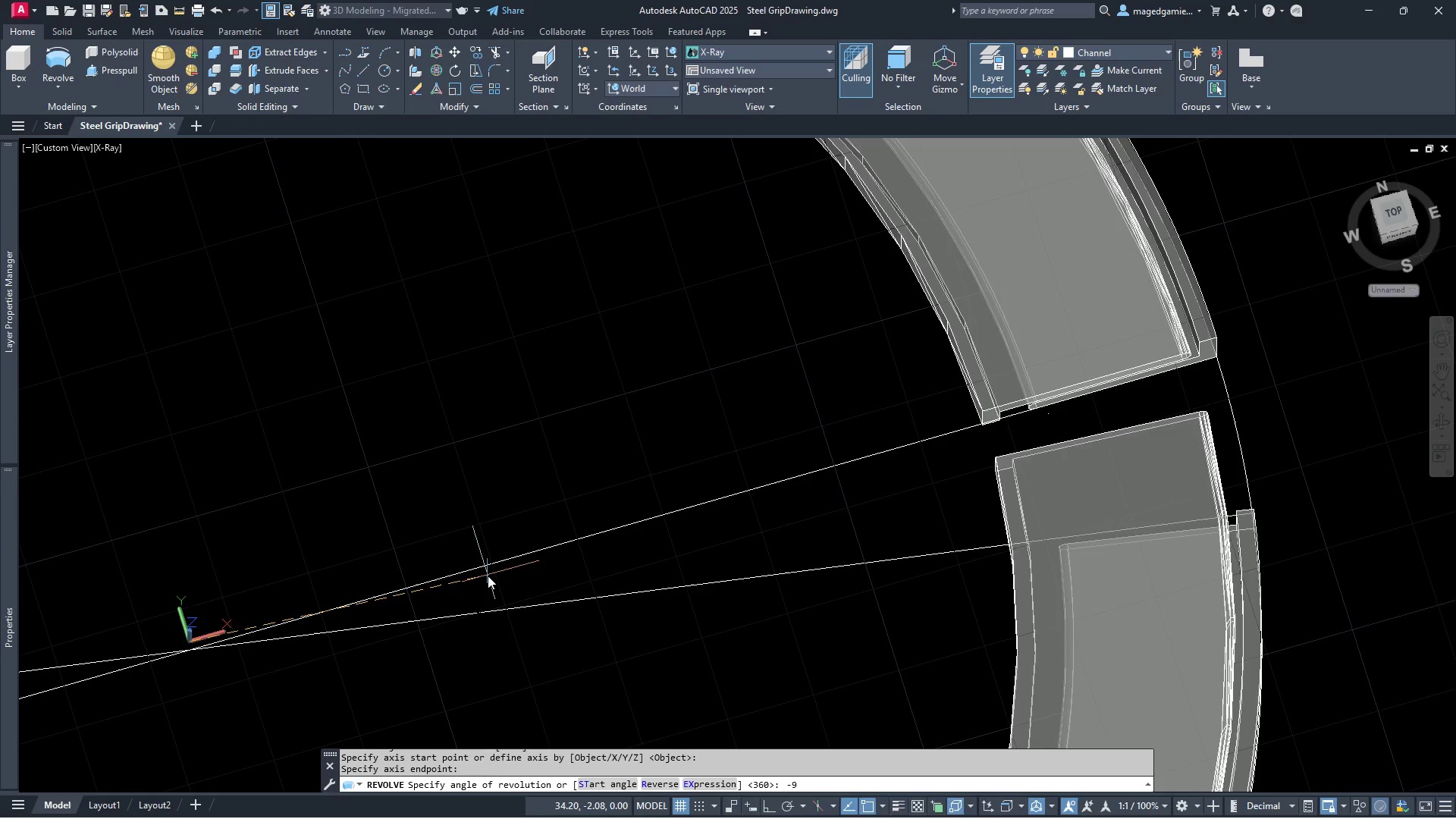 
key(Enter)
 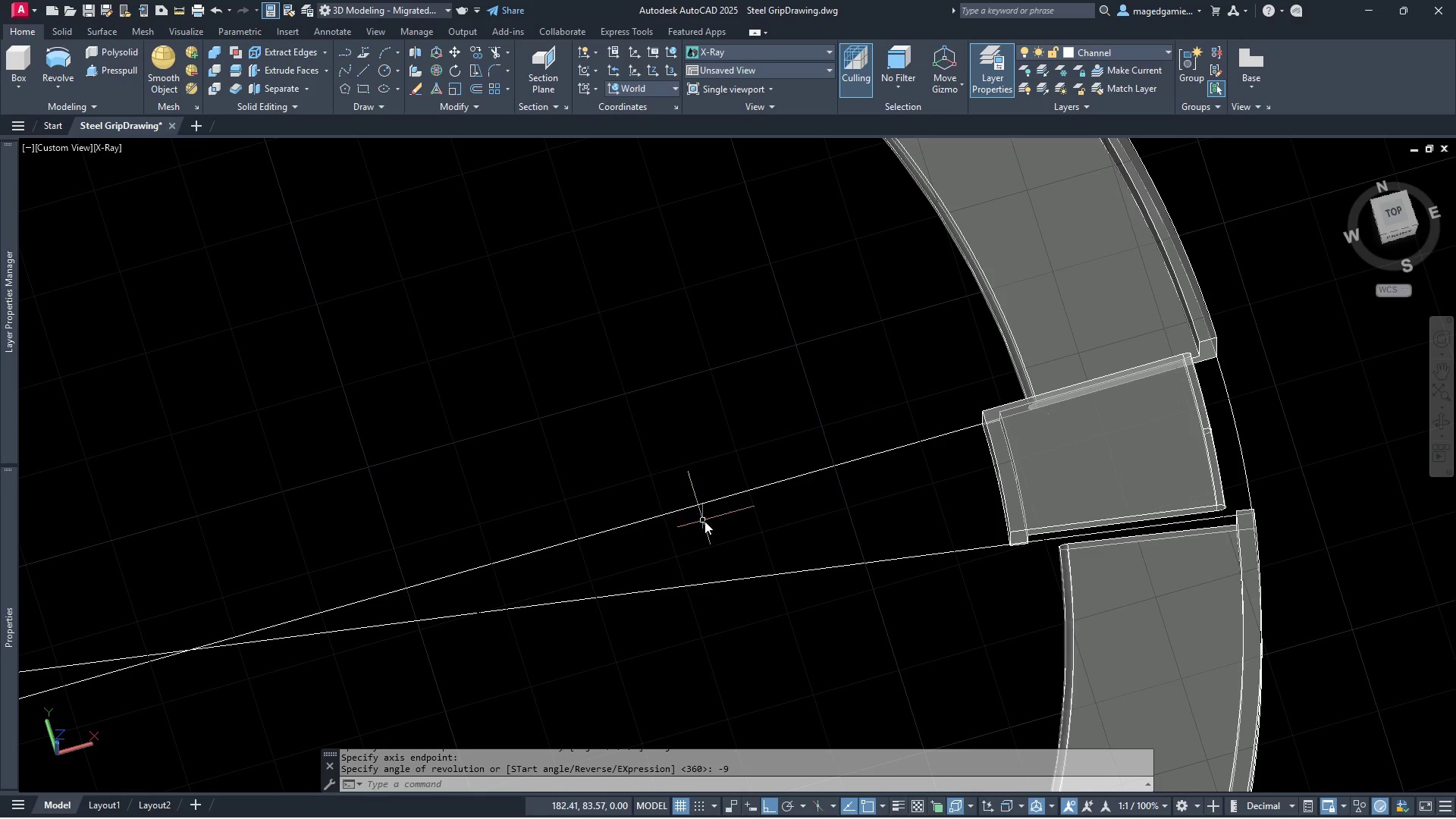 
wait(6.53)
 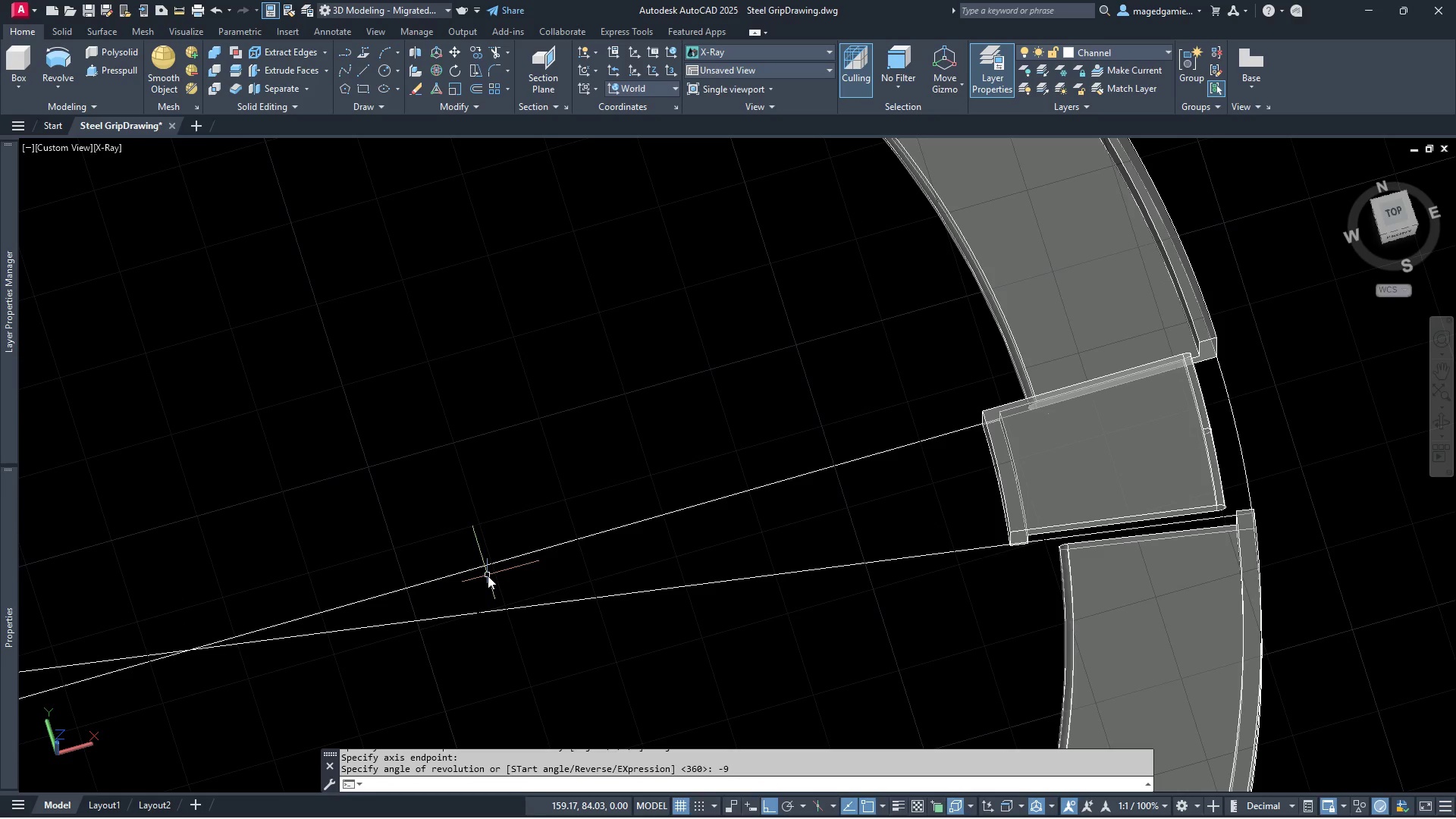 
scroll: coordinate [1155, 498], scroll_direction: down, amount: 3.0
 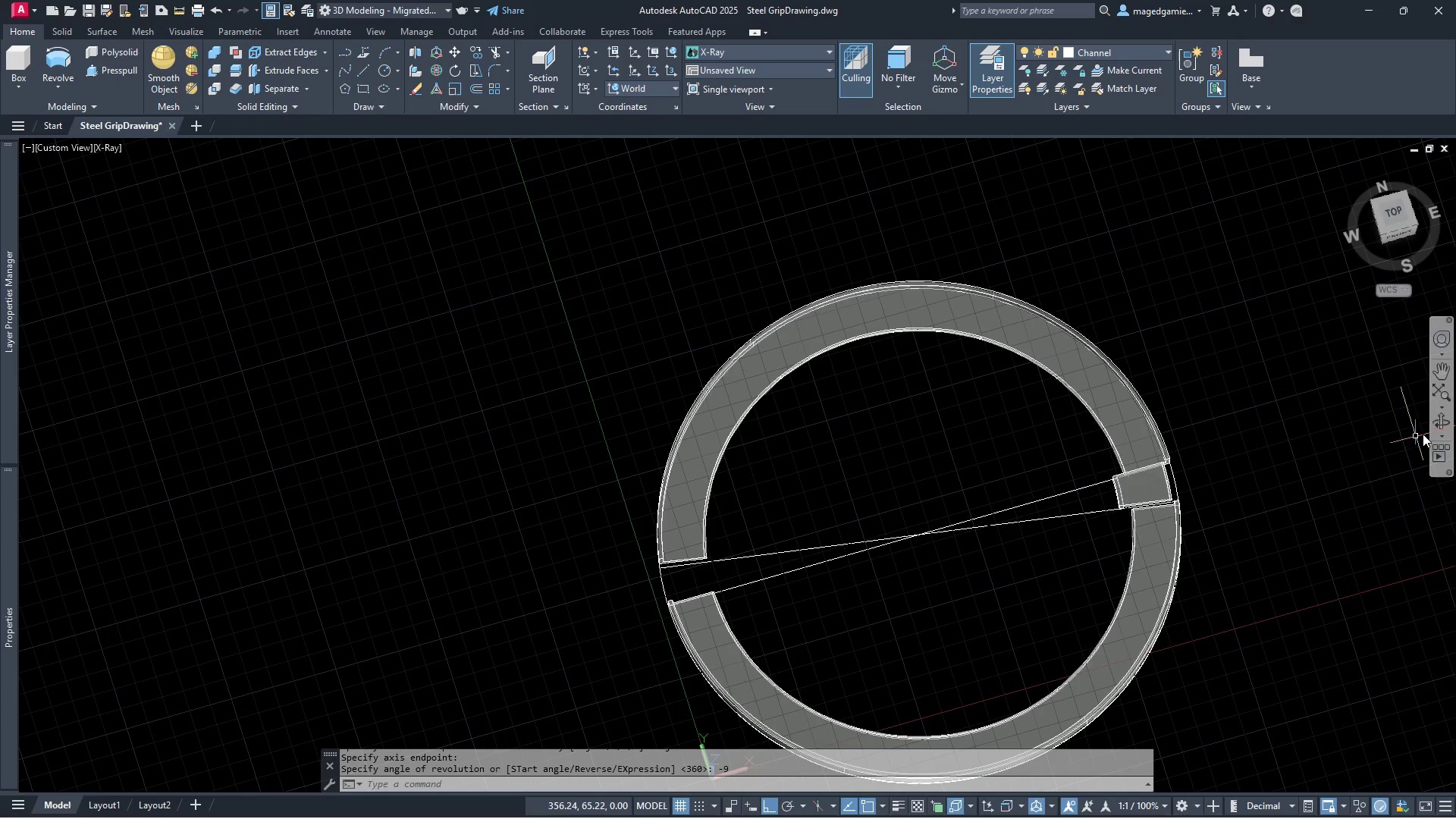 
left_click([1448, 420])
 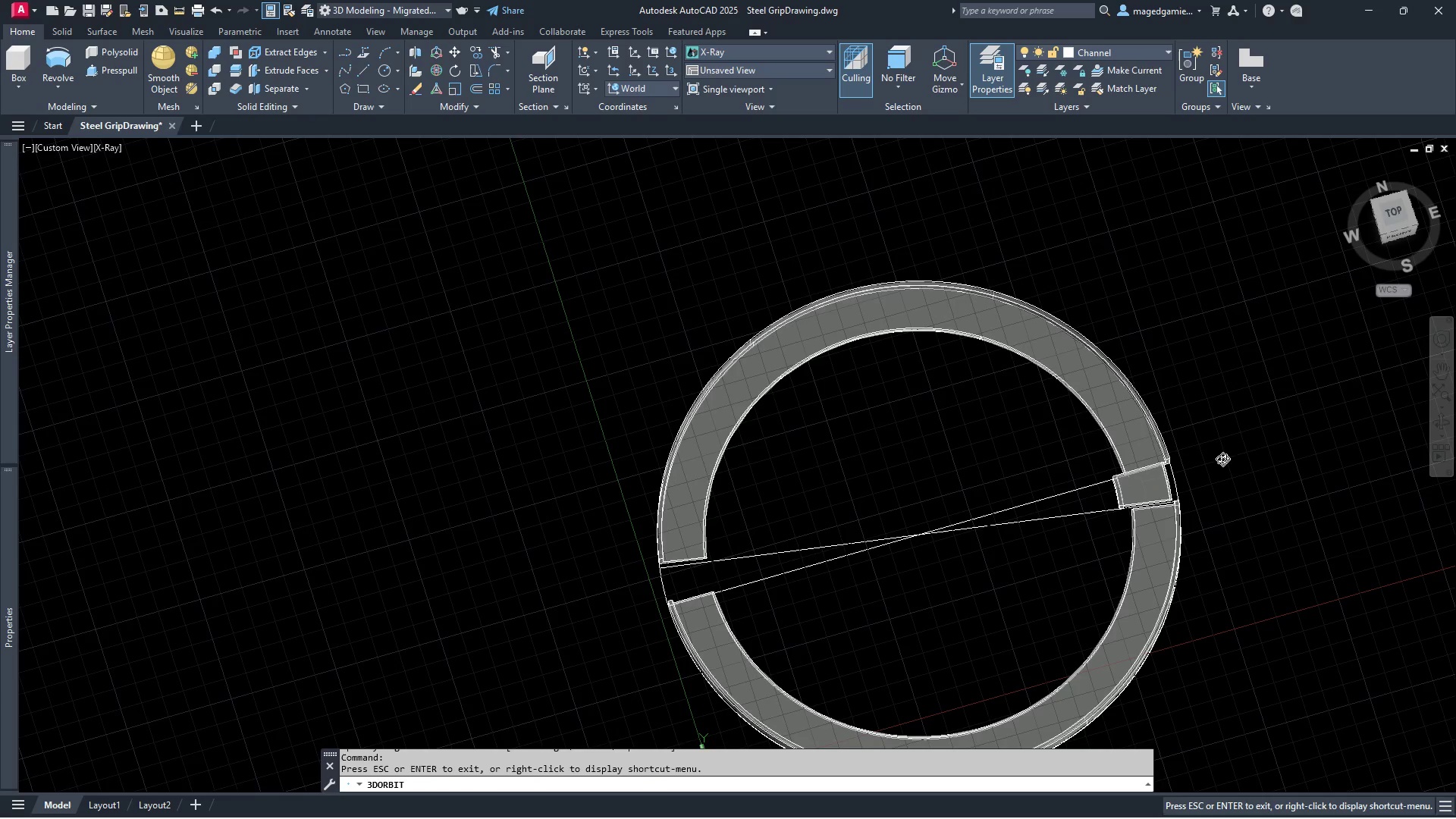 
left_click_drag(start_coordinate=[1222, 459], to_coordinate=[1198, 597])
 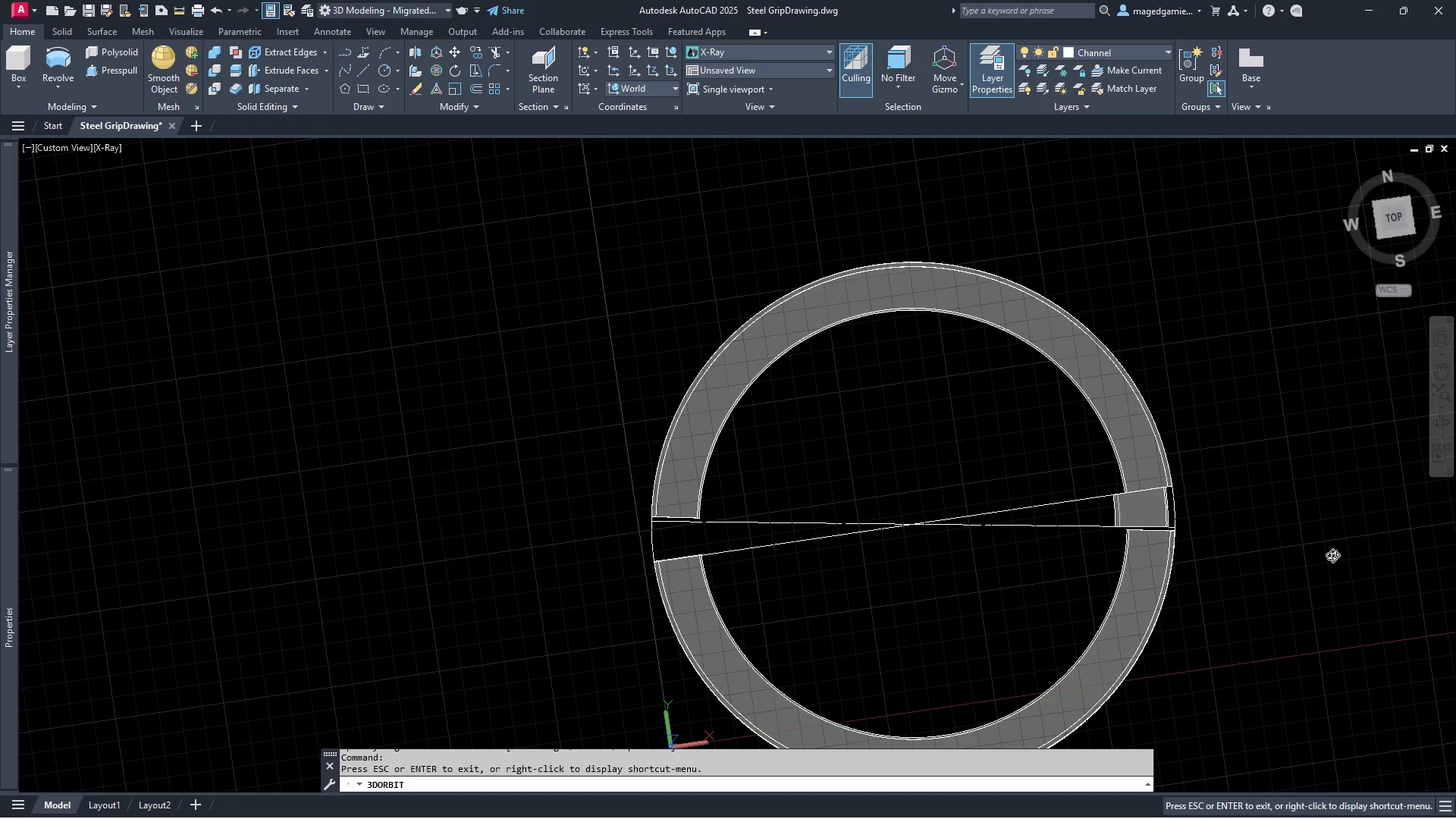 
wait(14.66)
 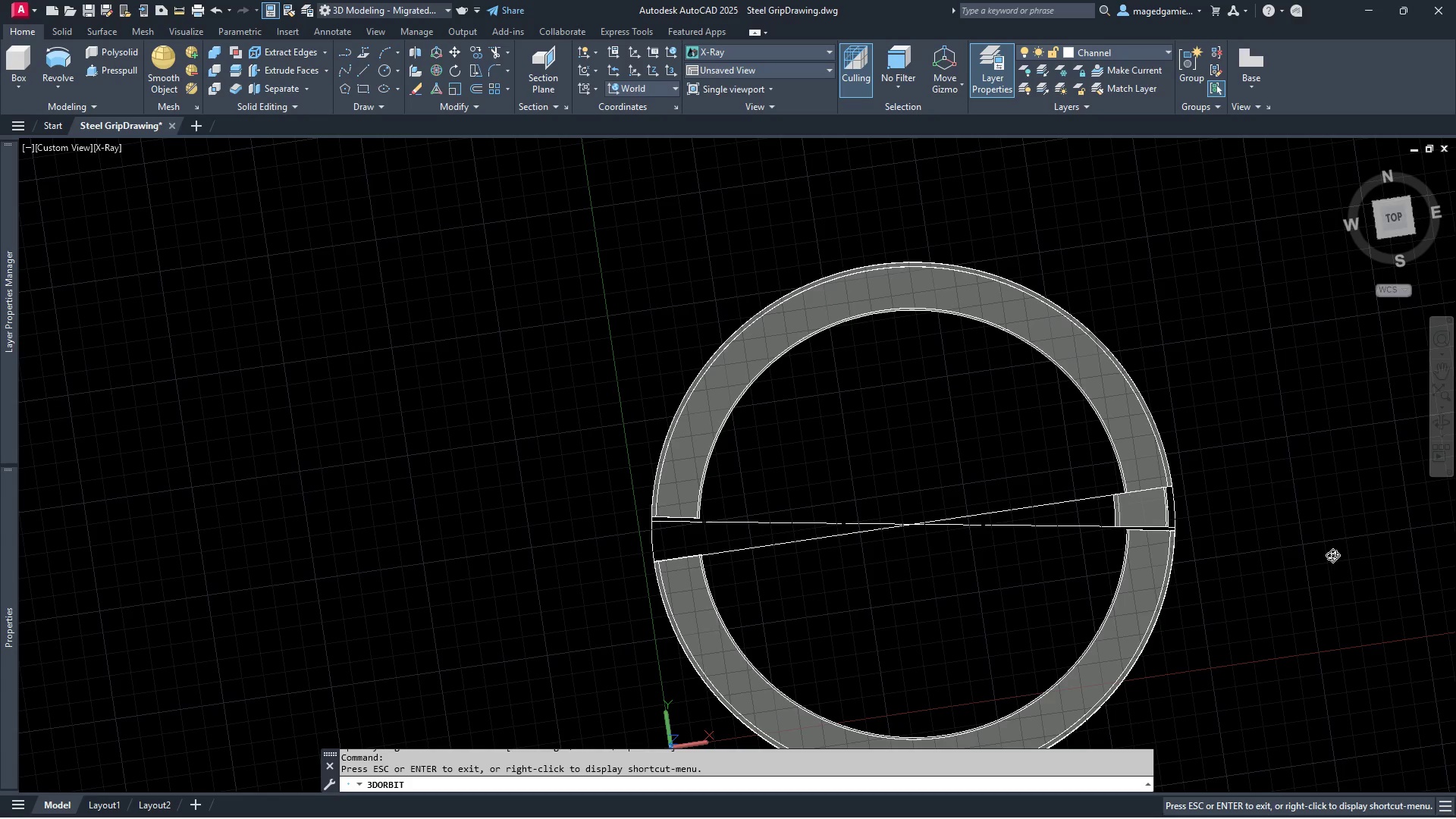 
left_click_drag(start_coordinate=[1348, 551], to_coordinate=[1316, 372])
 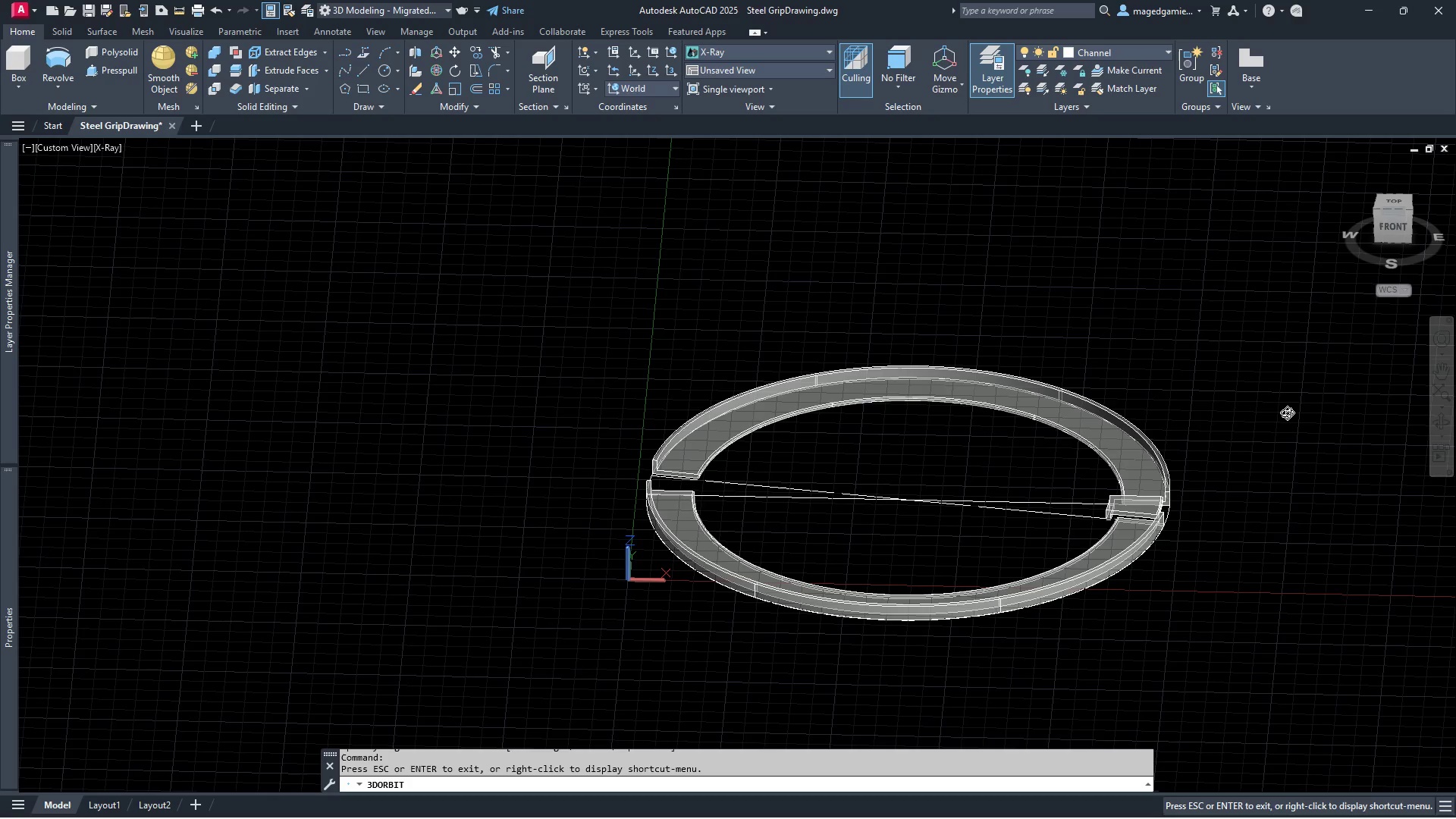 
wait(10.12)
 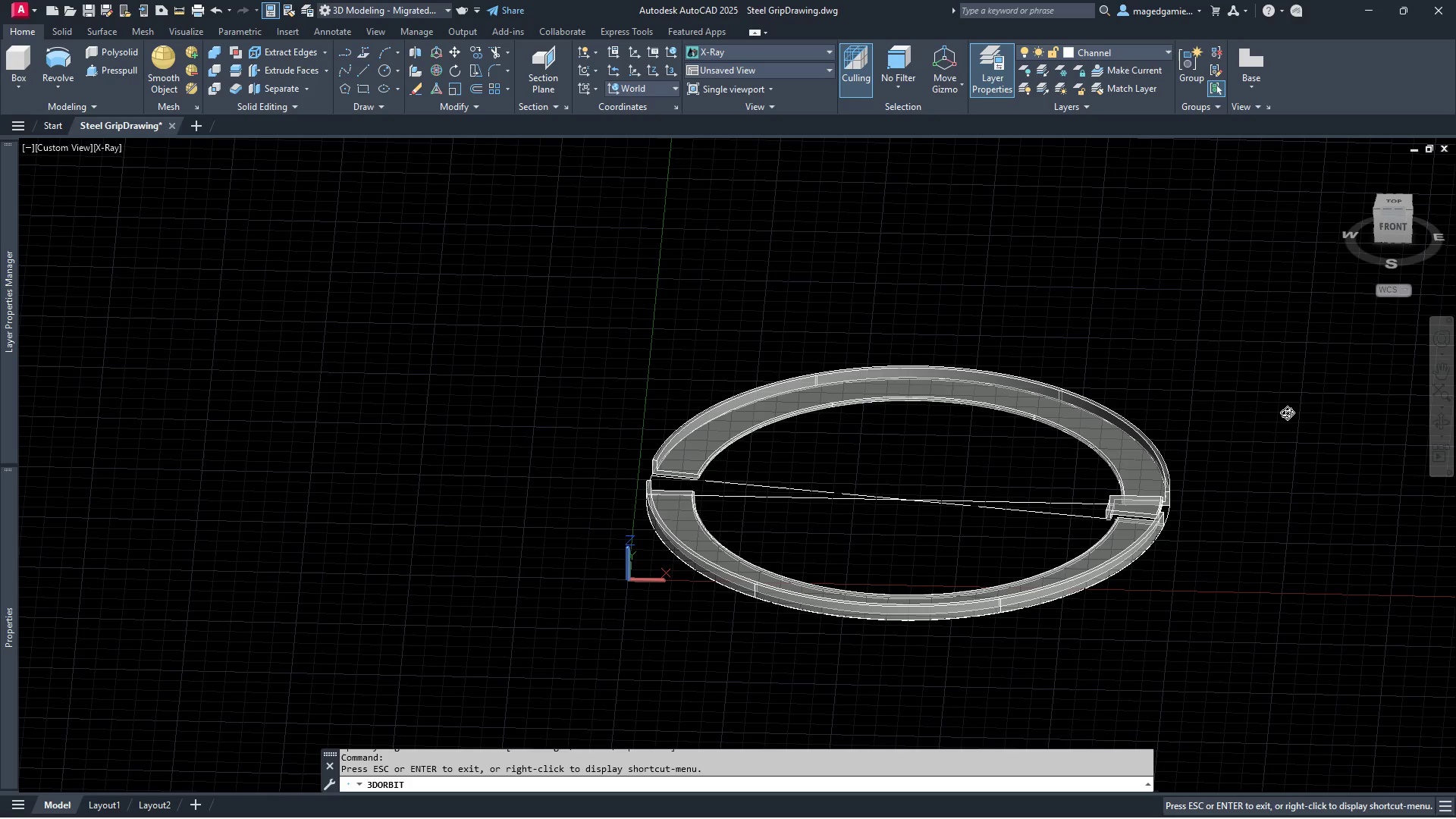 
right_click([1287, 413])
 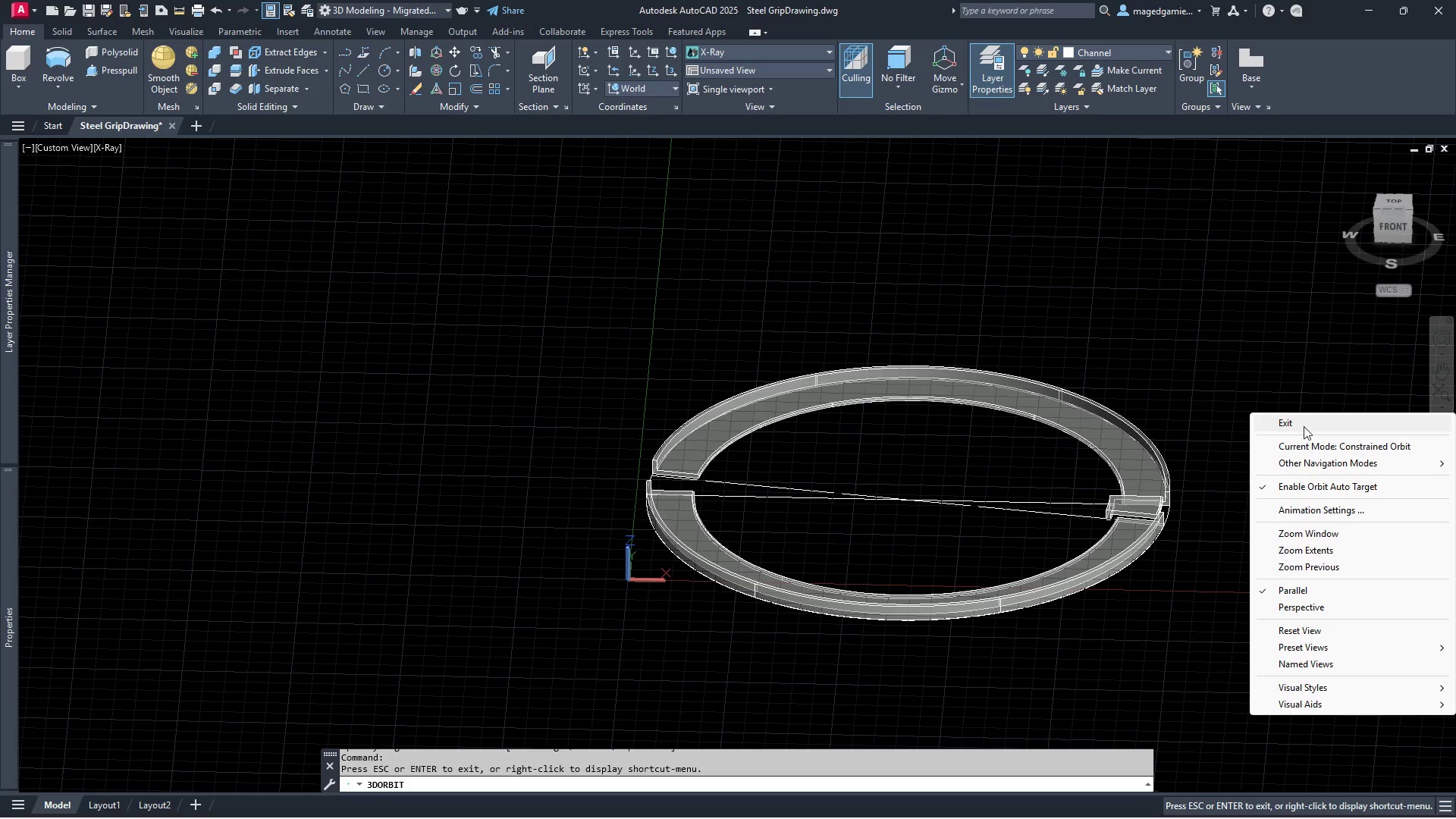 
left_click([1304, 426])
 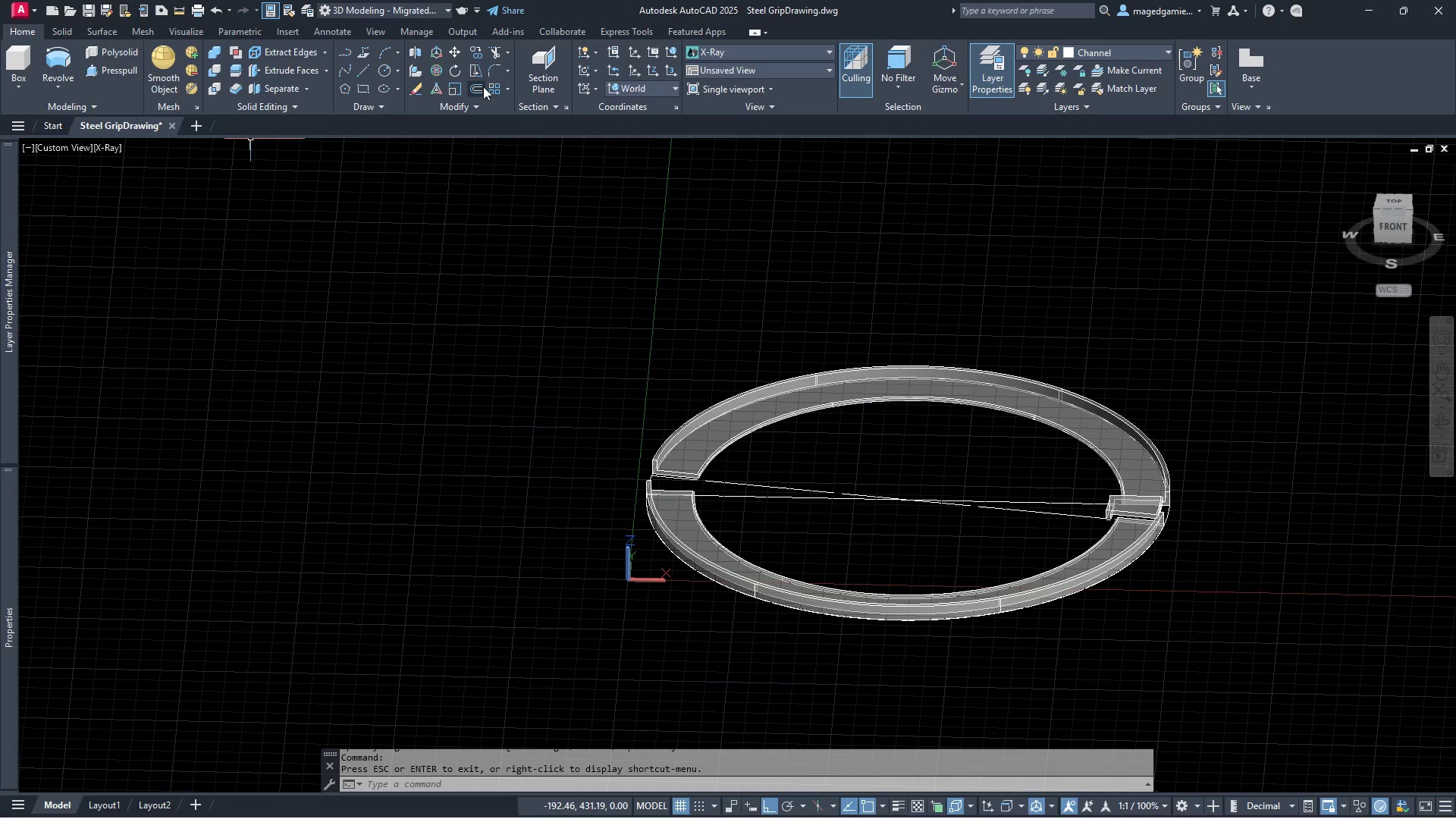 
left_click([466, 105])
 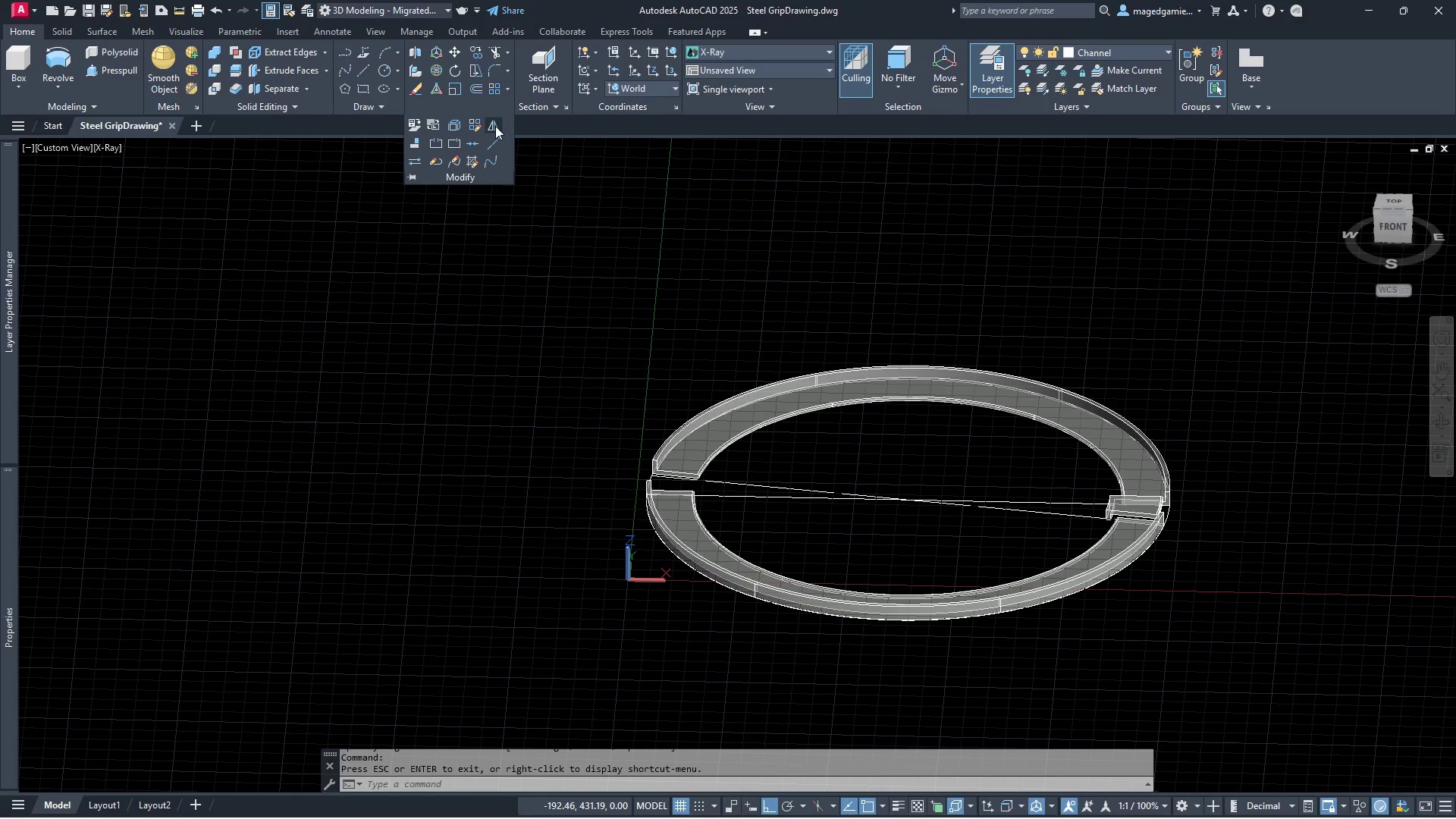 
left_click([494, 126])
 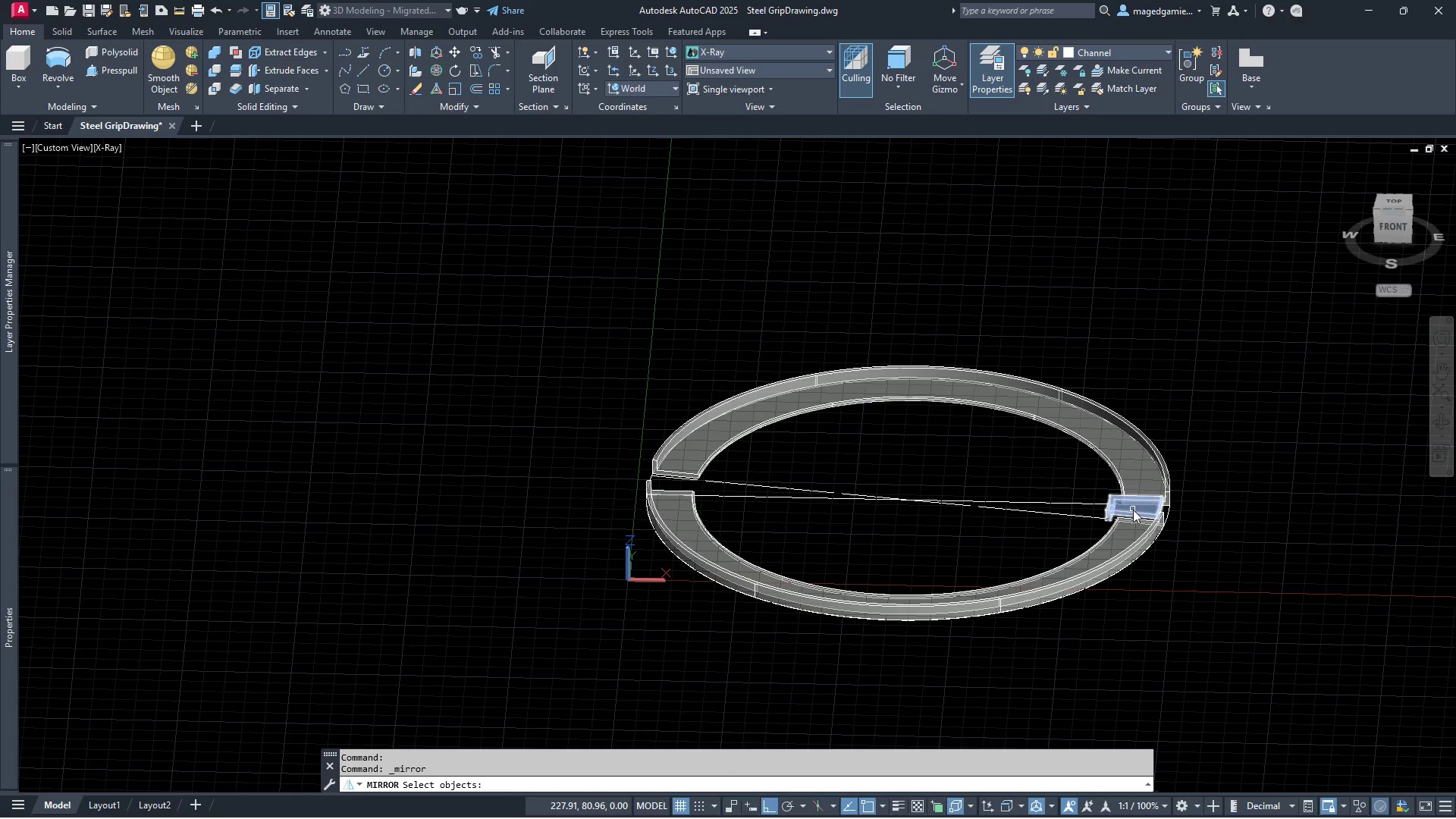 
left_click([1133, 510])
 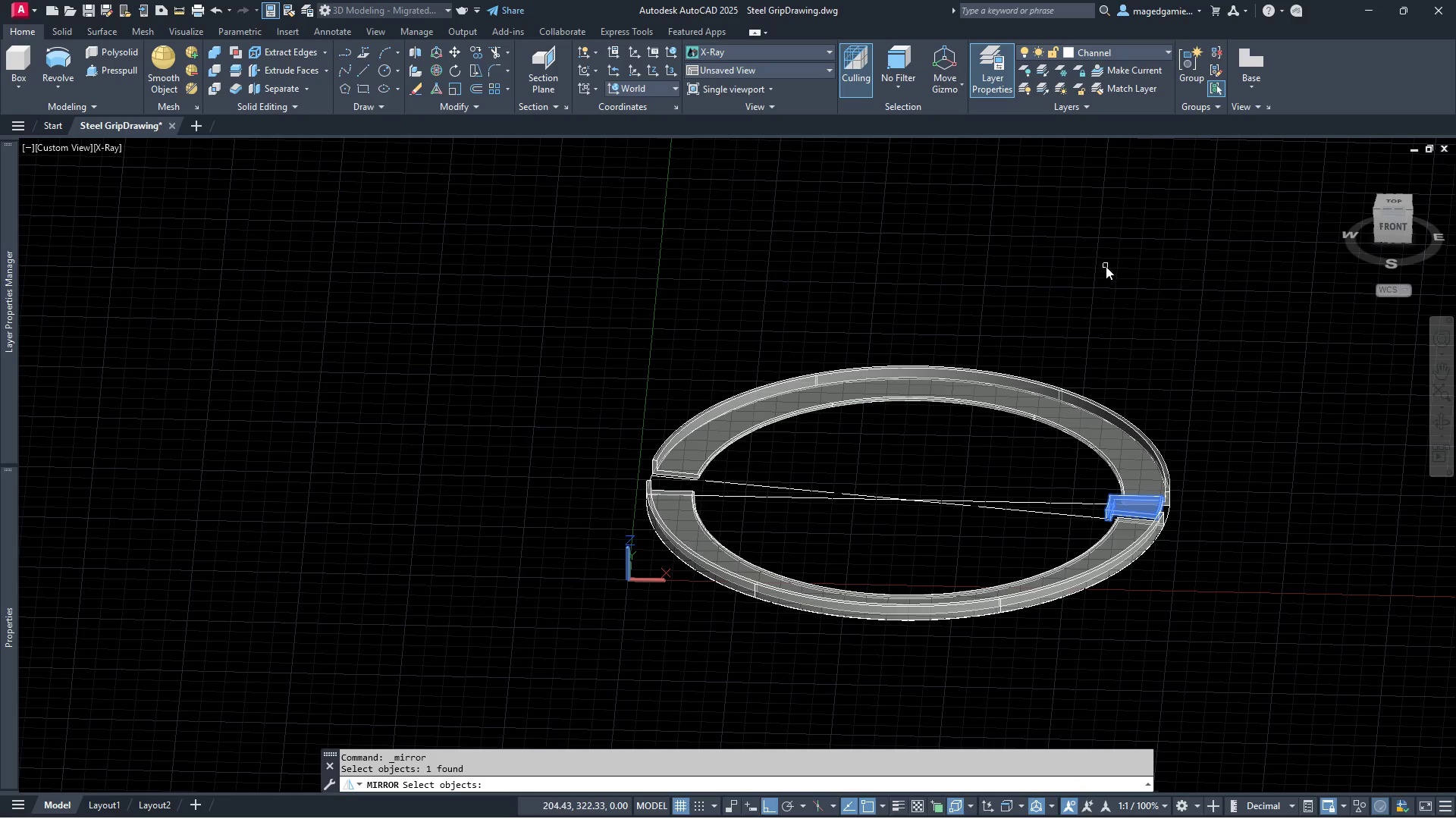 
right_click([1106, 266])
 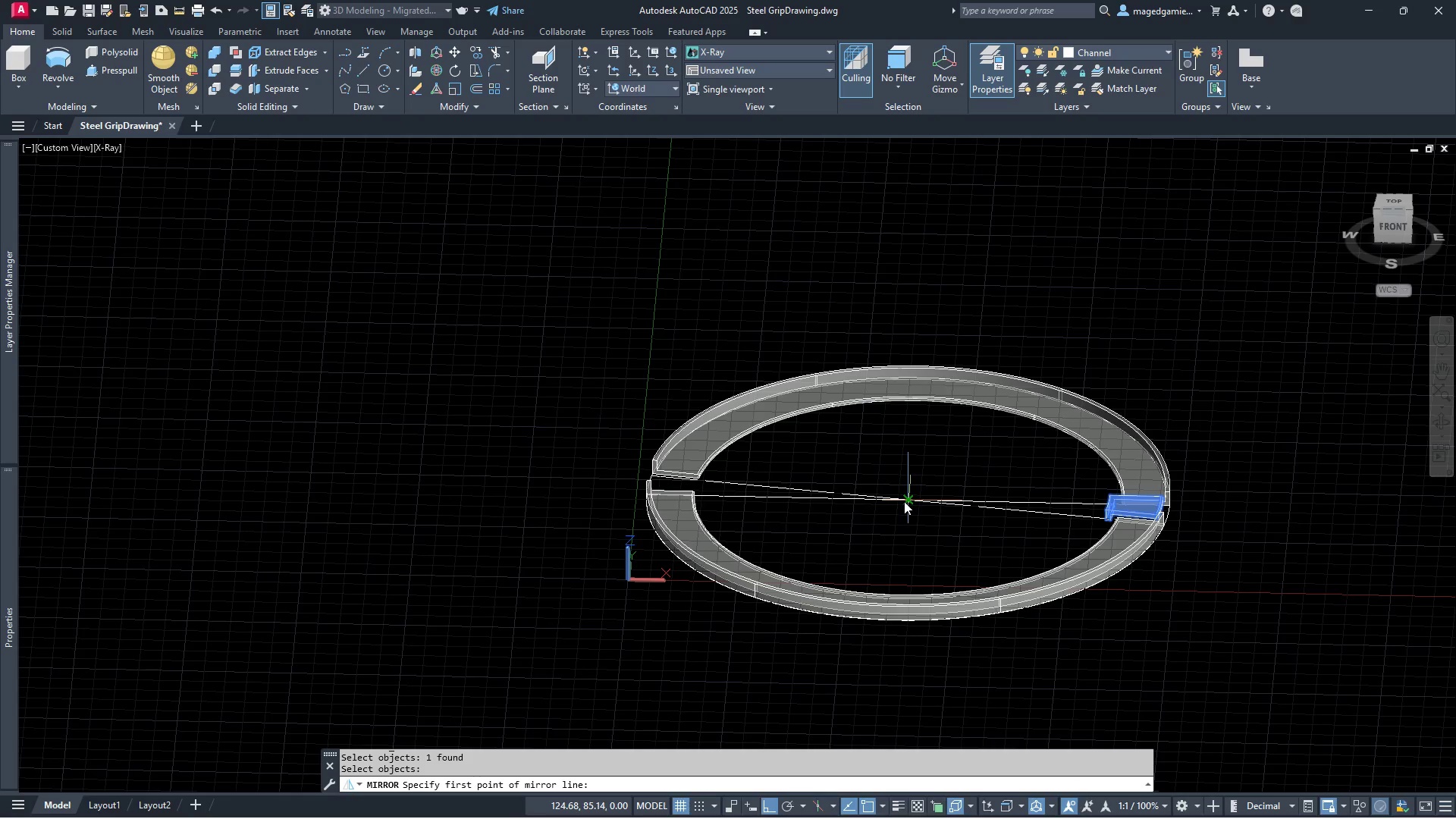 
left_click([904, 501])
 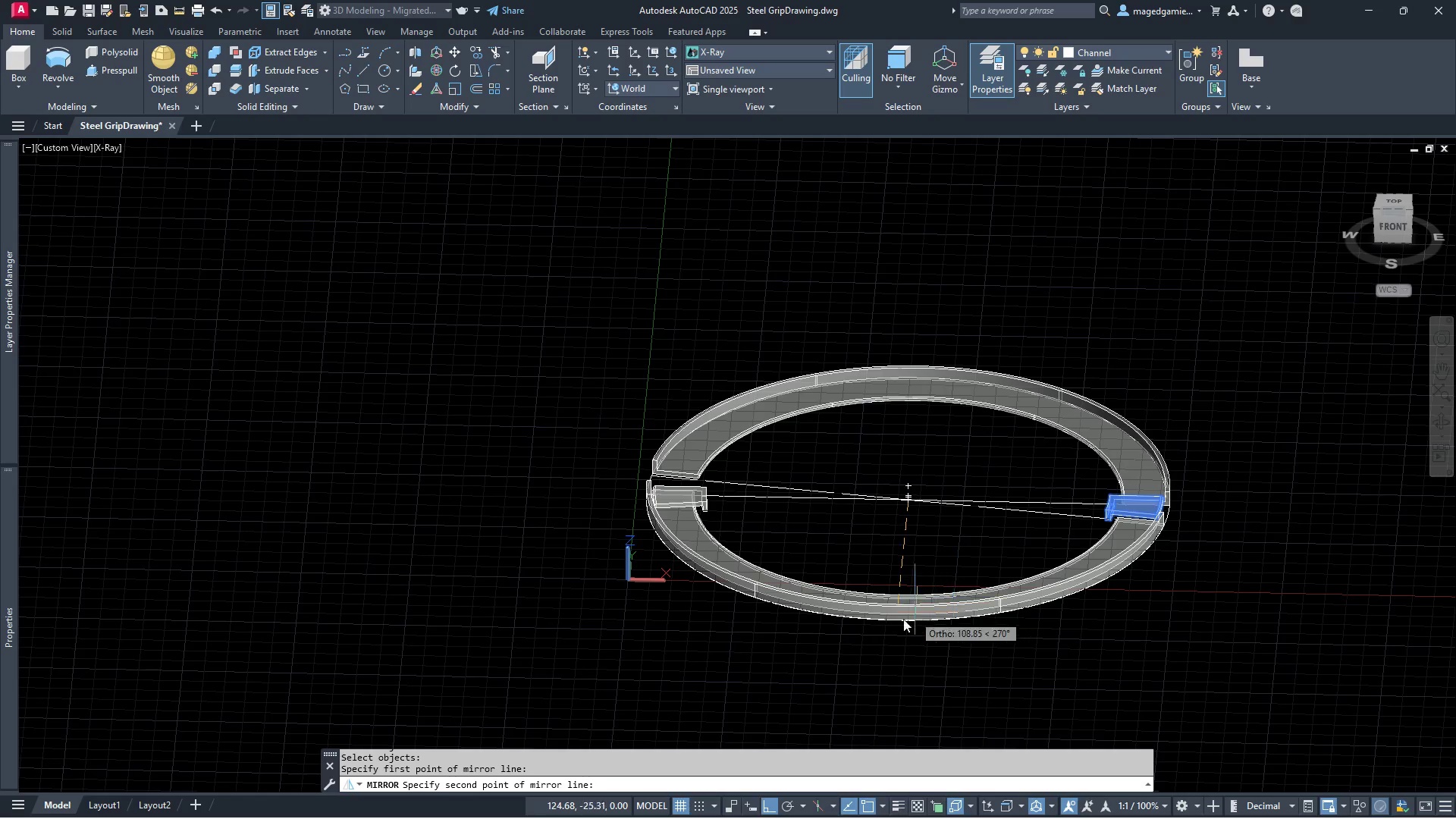 
wait(11.2)
 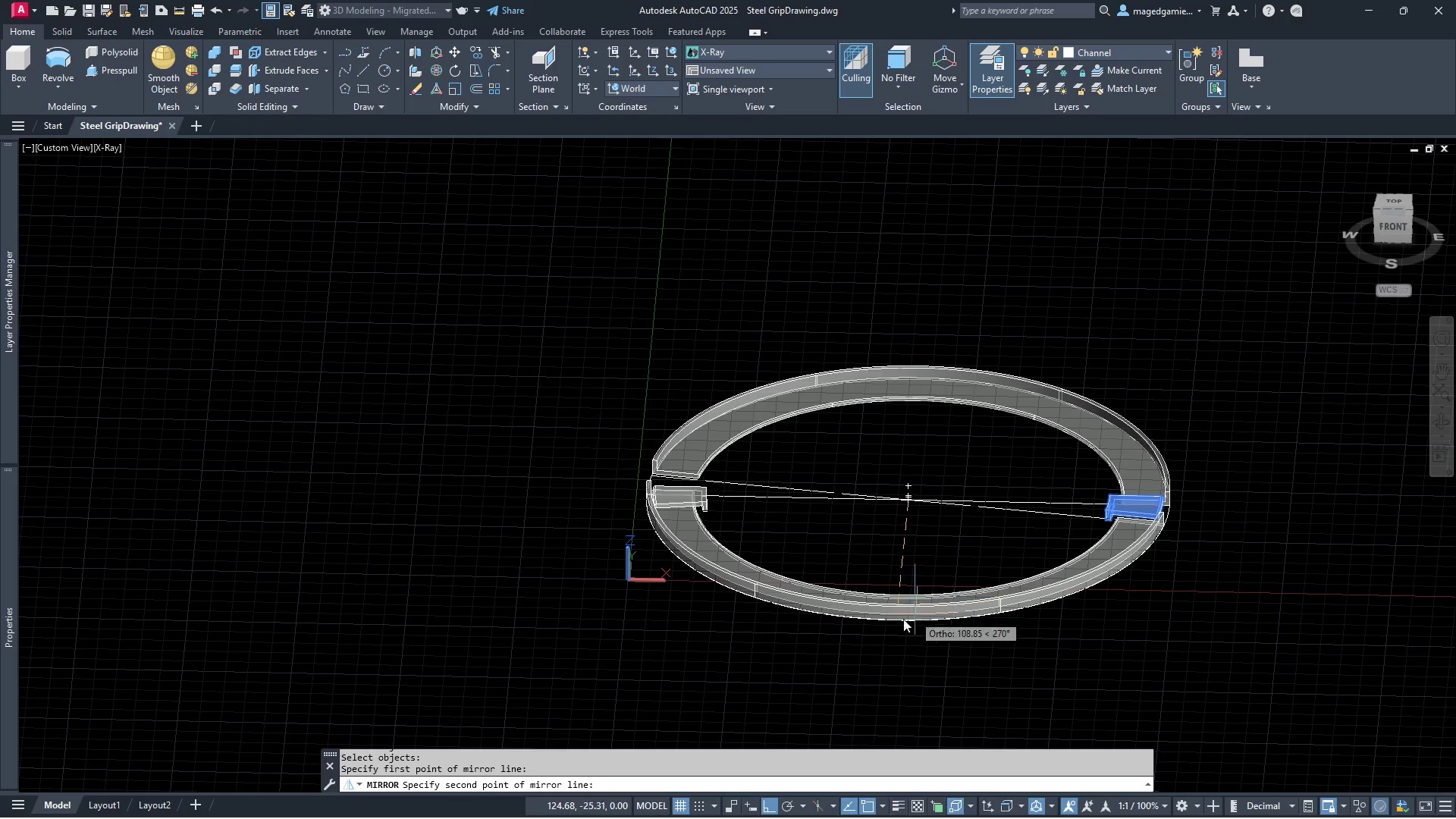 
left_click([896, 628])
 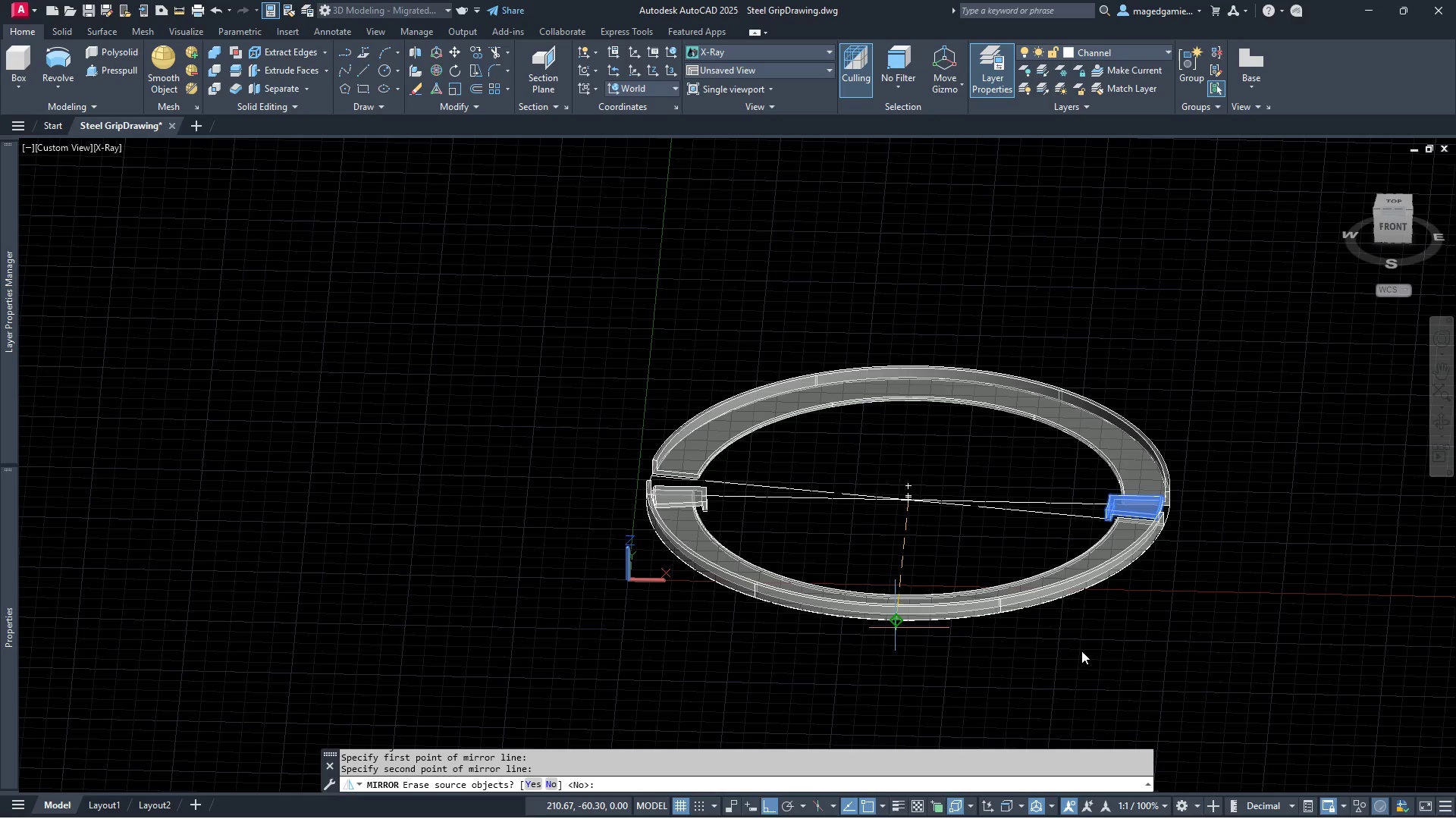 
right_click([1081, 651])
 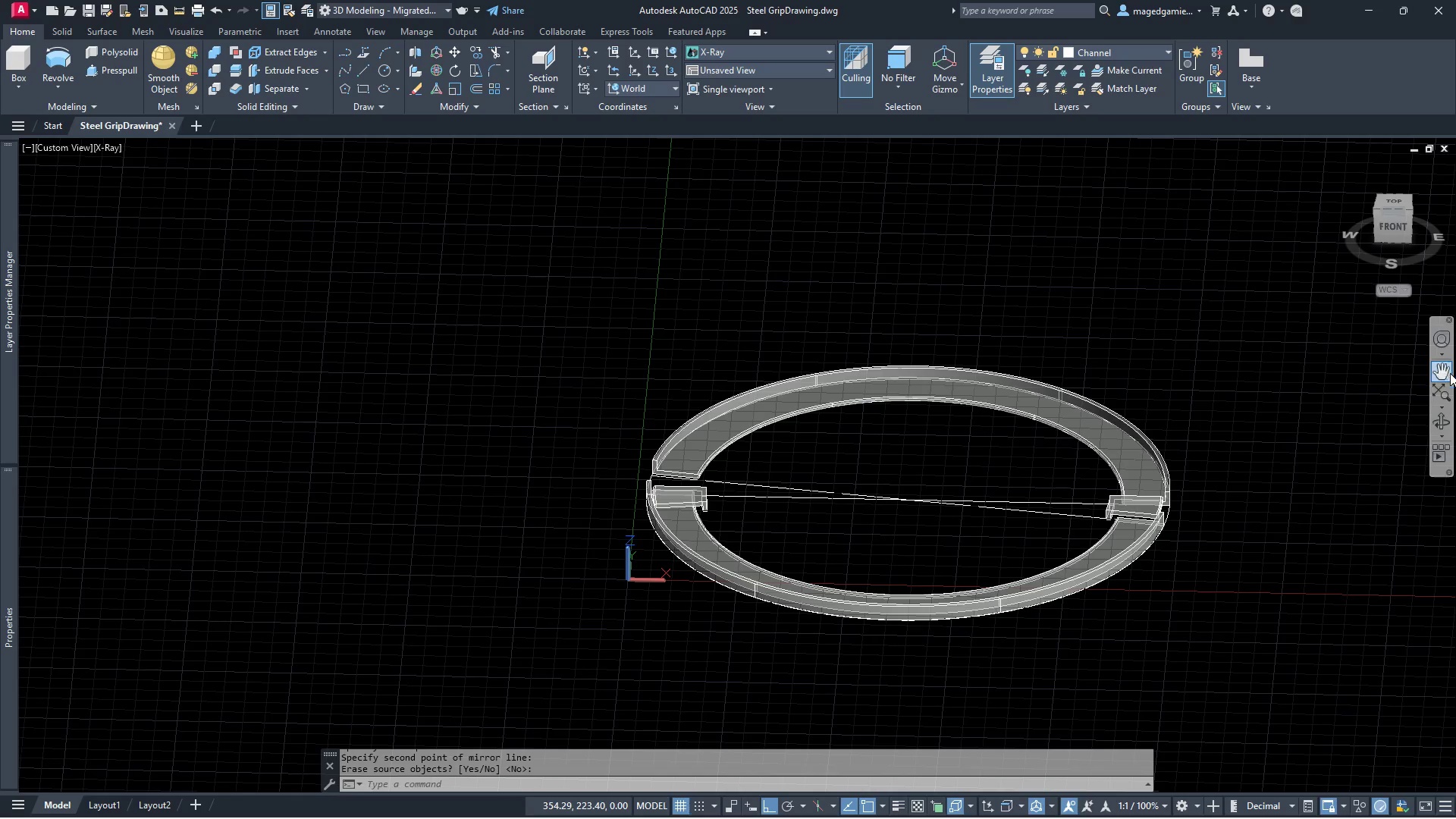 
left_click([1442, 422])
 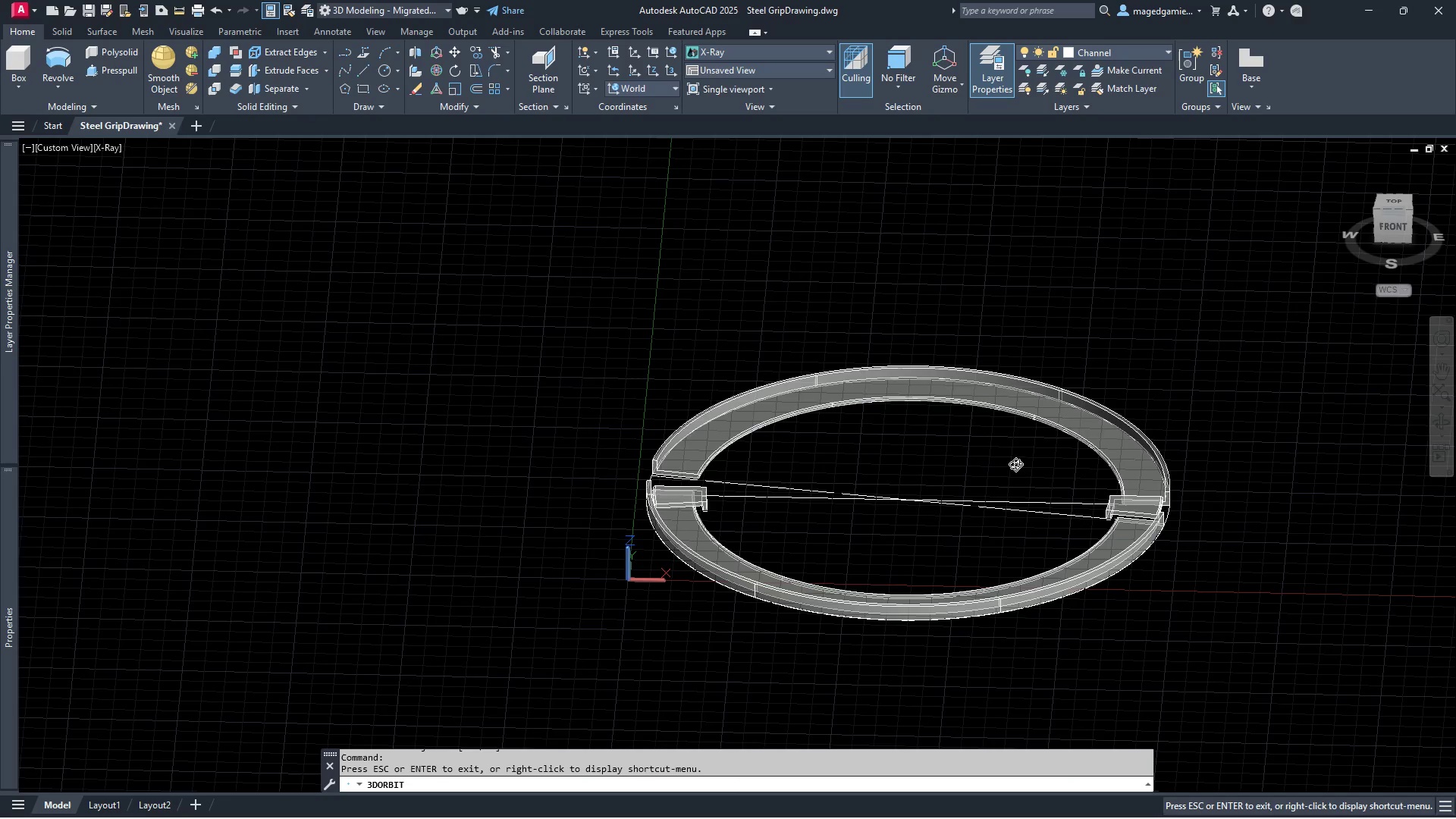 
left_click_drag(start_coordinate=[1022, 471], to_coordinate=[1263, 575])
 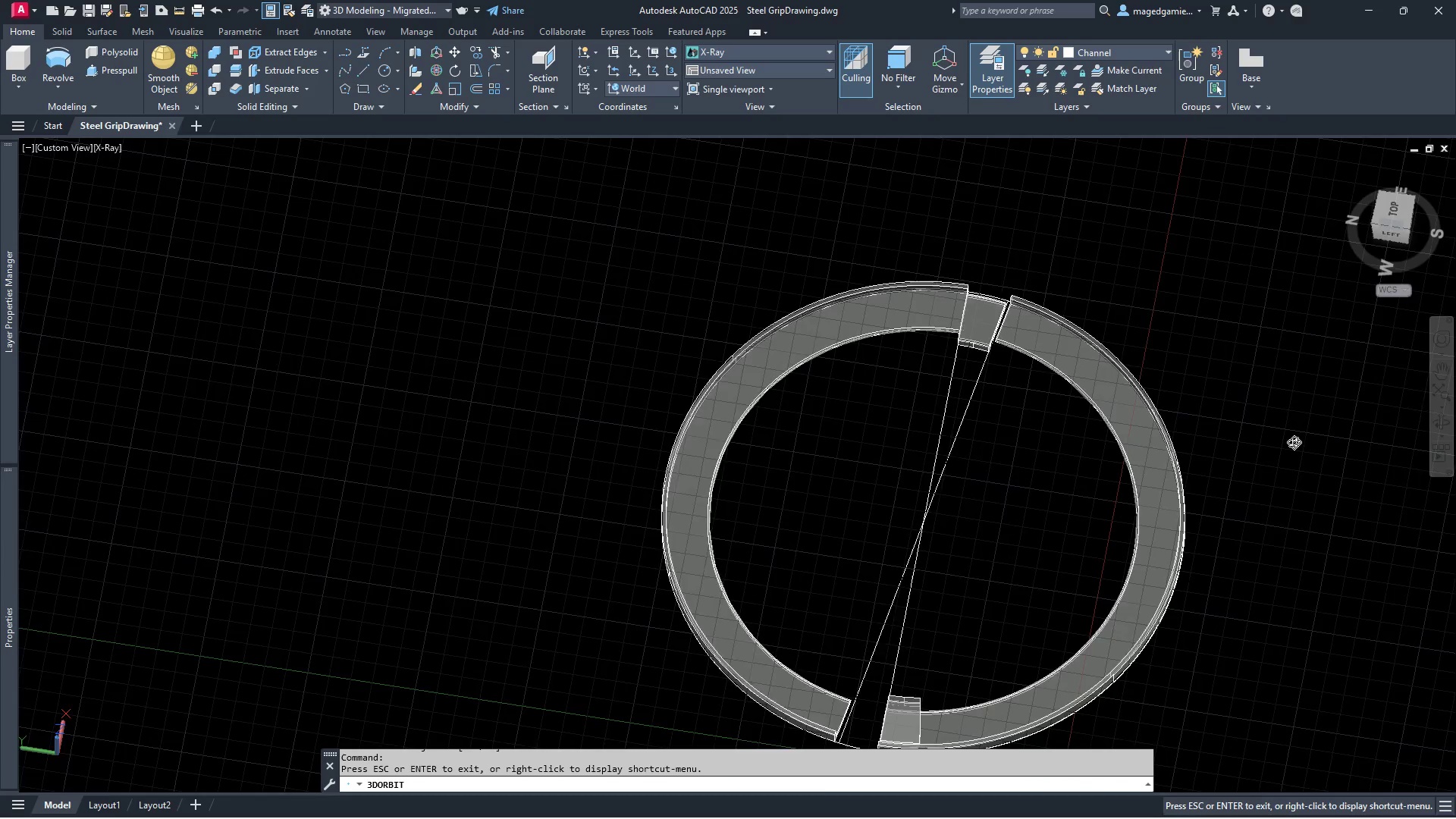 
scroll: coordinate [1294, 442], scroll_direction: down, amount: 2.0
 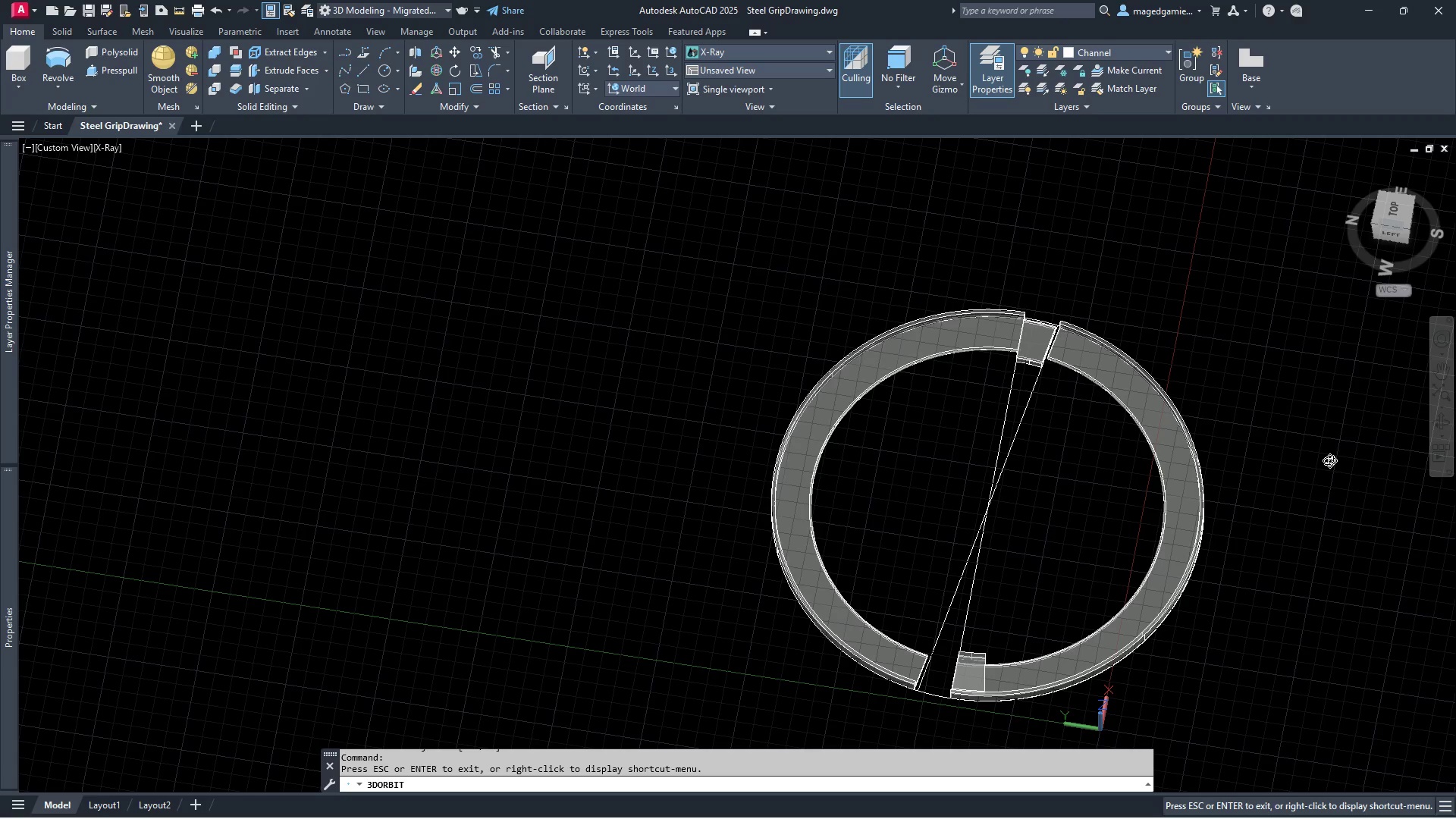 
wait(12.89)
 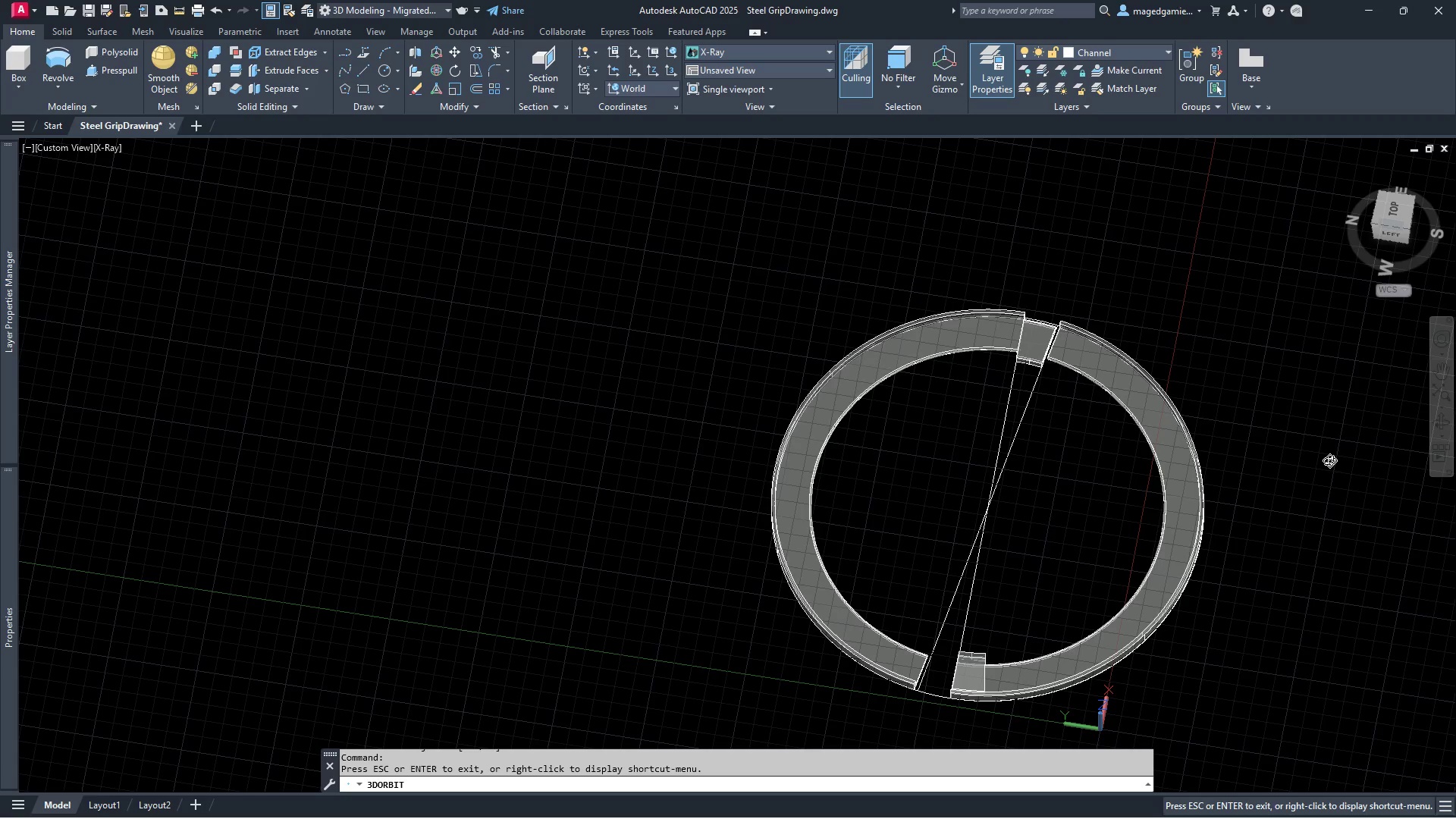 
key(Escape)
 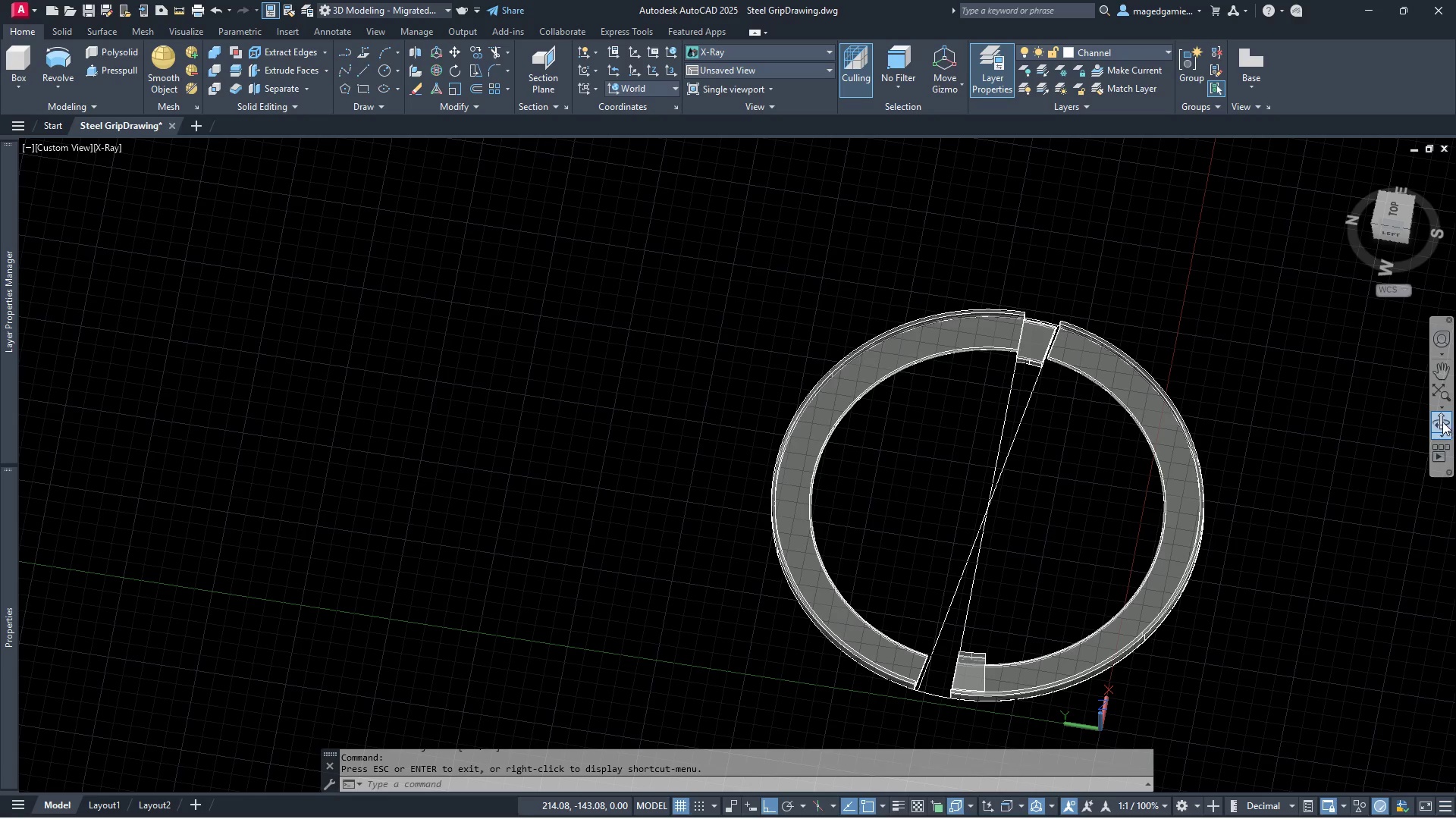 
left_click([1439, 420])
 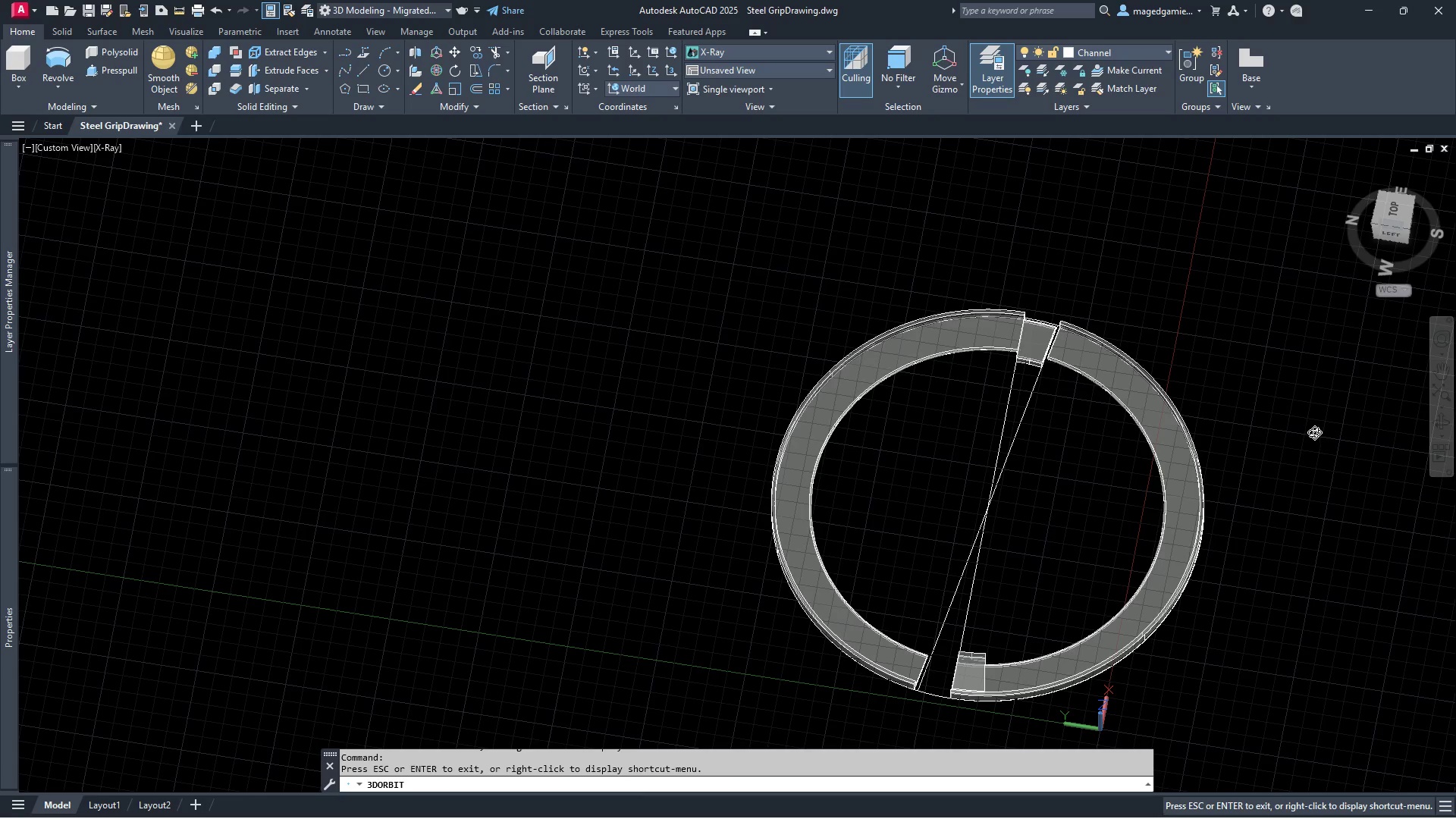 
left_click_drag(start_coordinate=[1313, 432], to_coordinate=[1116, 309])
 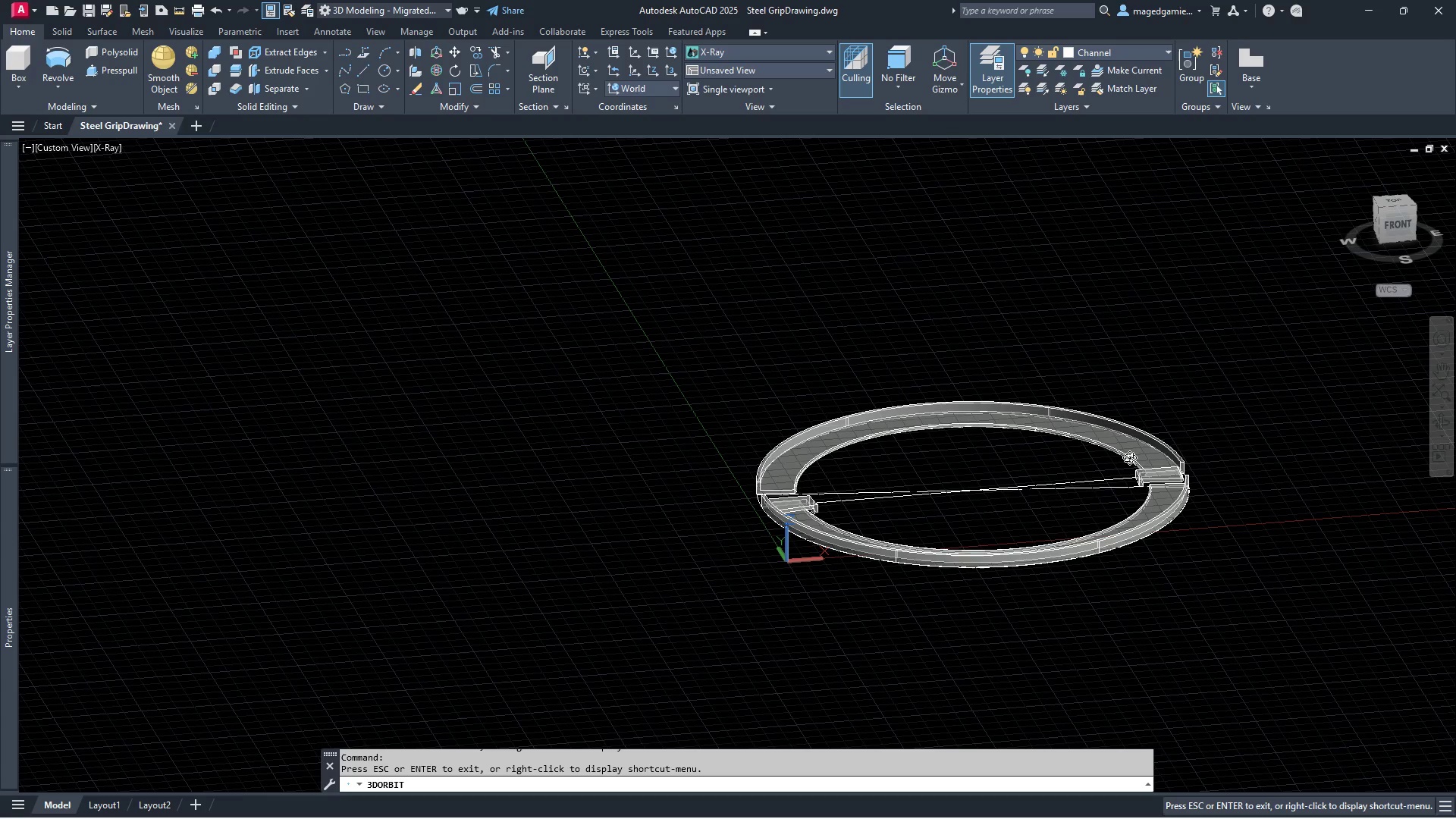 
key(Escape)
 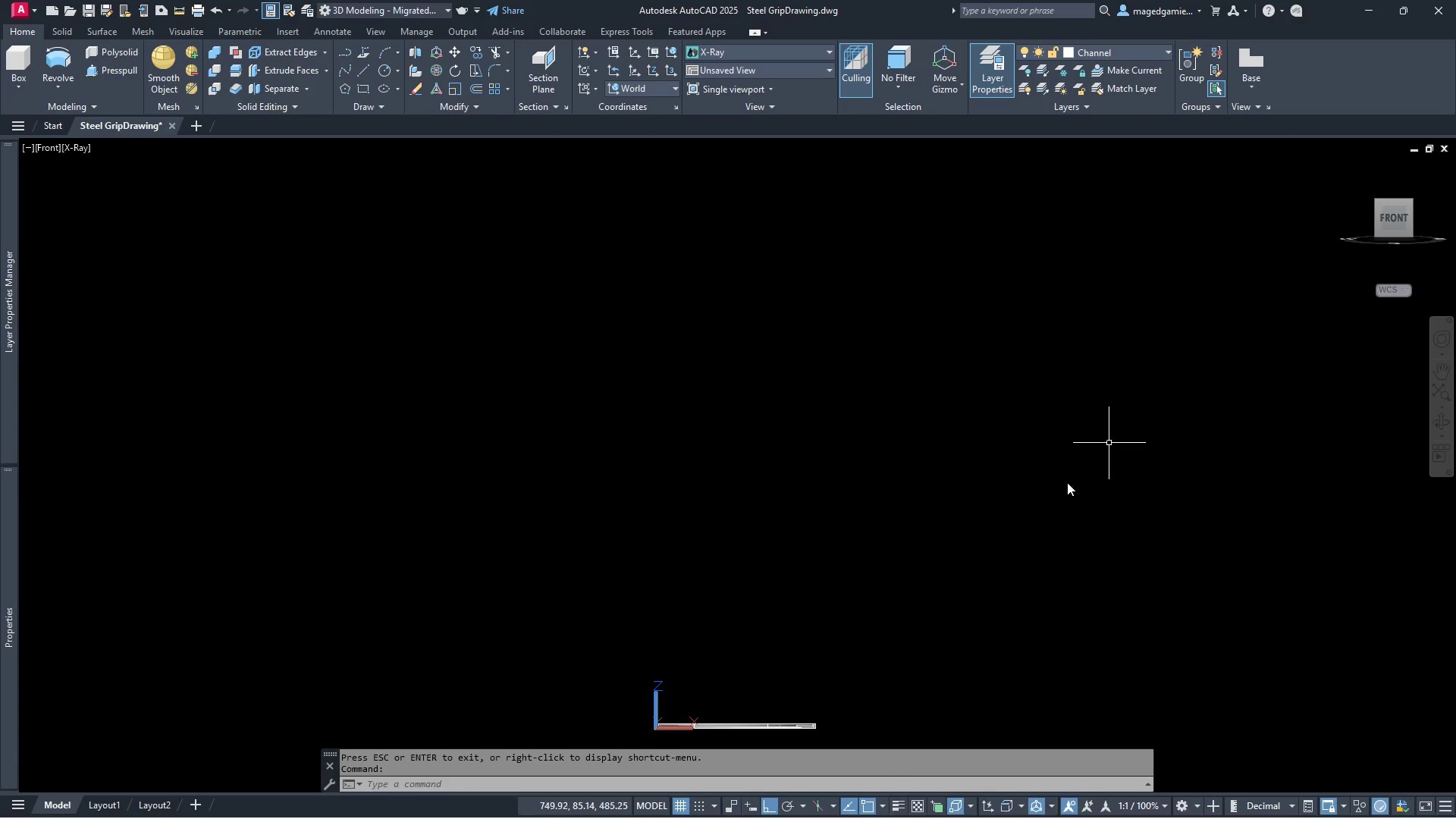 
scroll: coordinate [937, 723], scroll_direction: up, amount: 15.0
 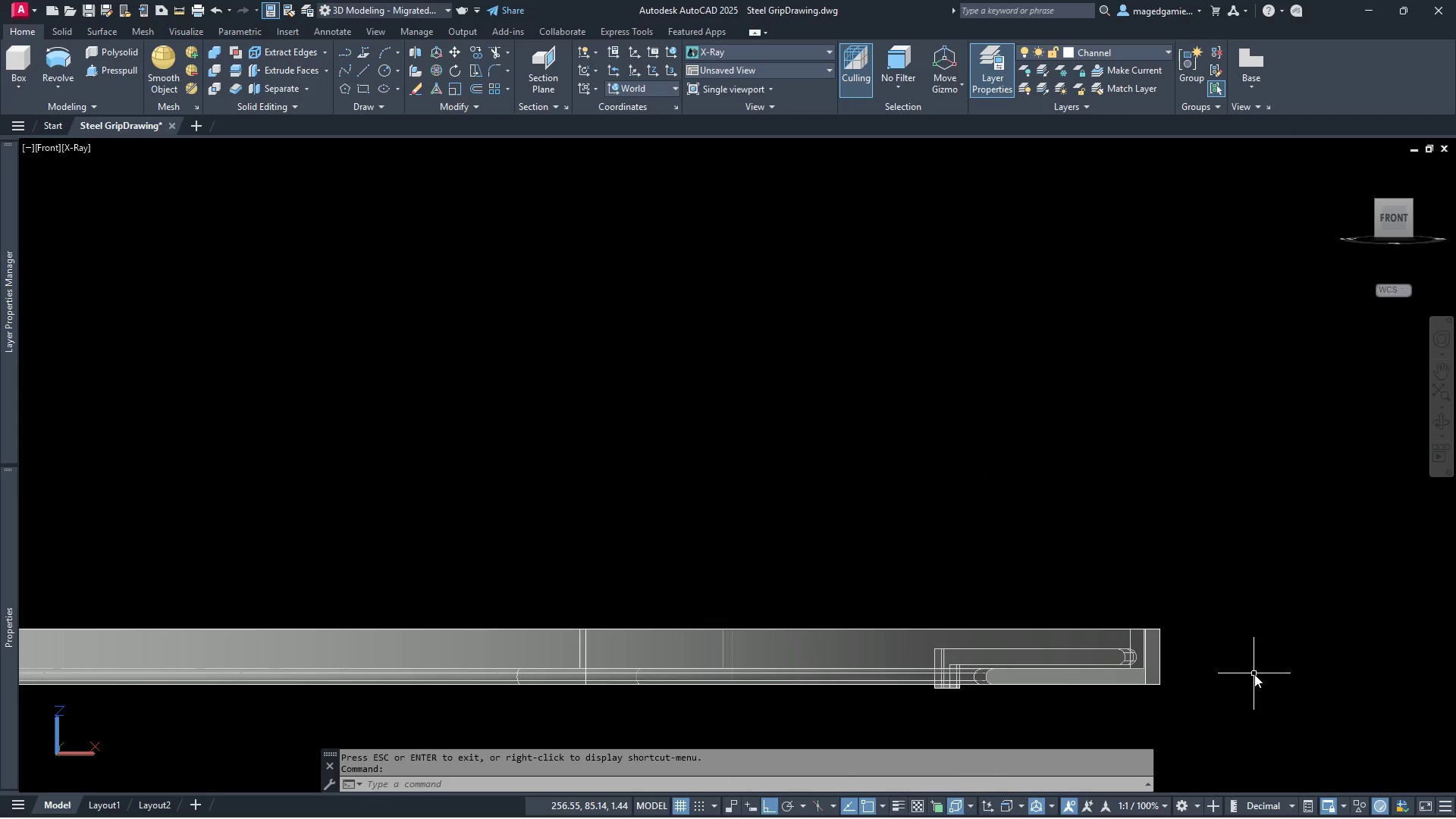 
scroll: coordinate [1254, 674], scroll_direction: down, amount: 2.0
 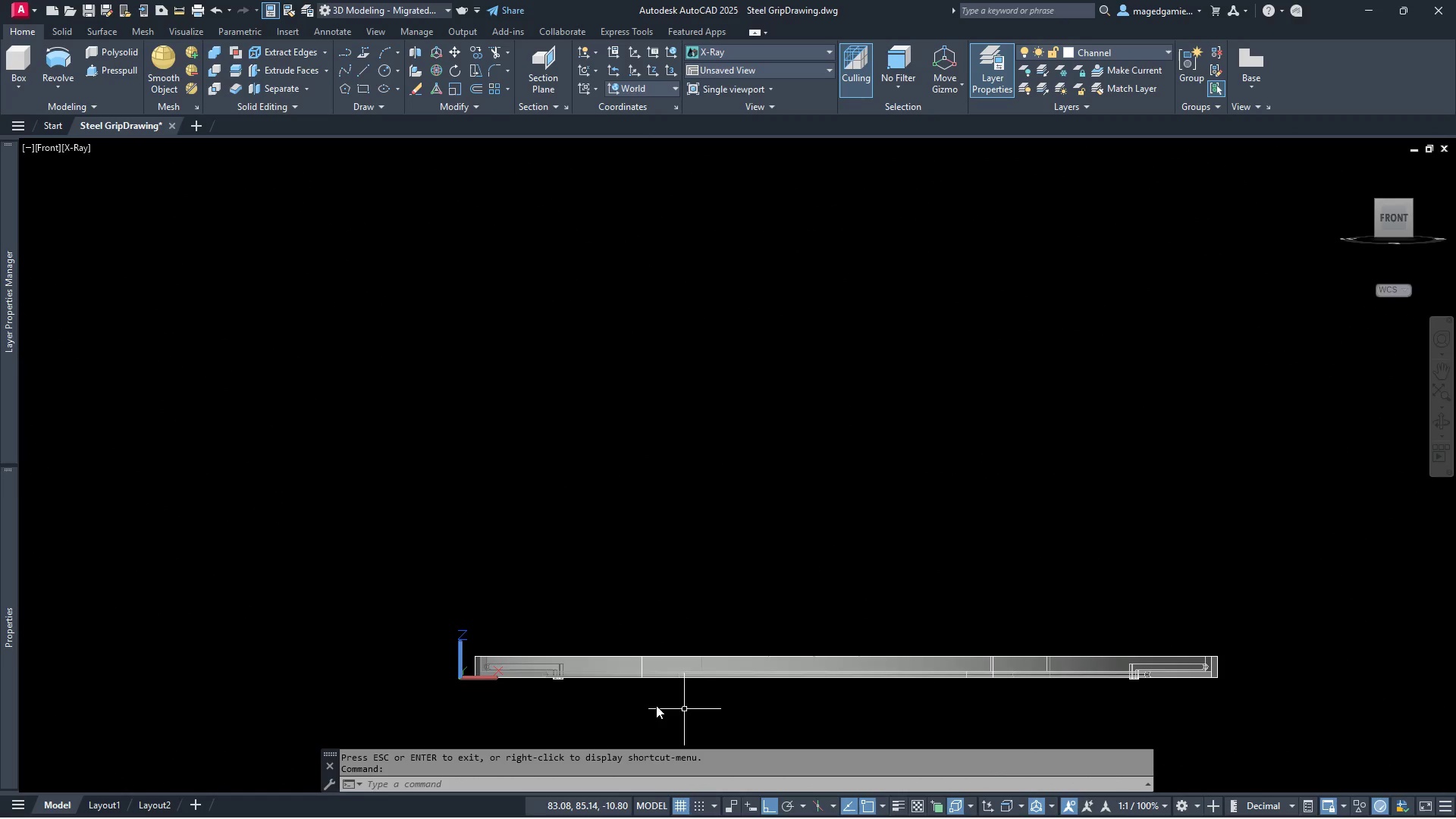 
scroll: coordinate [533, 693], scroll_direction: up, amount: 3.0
 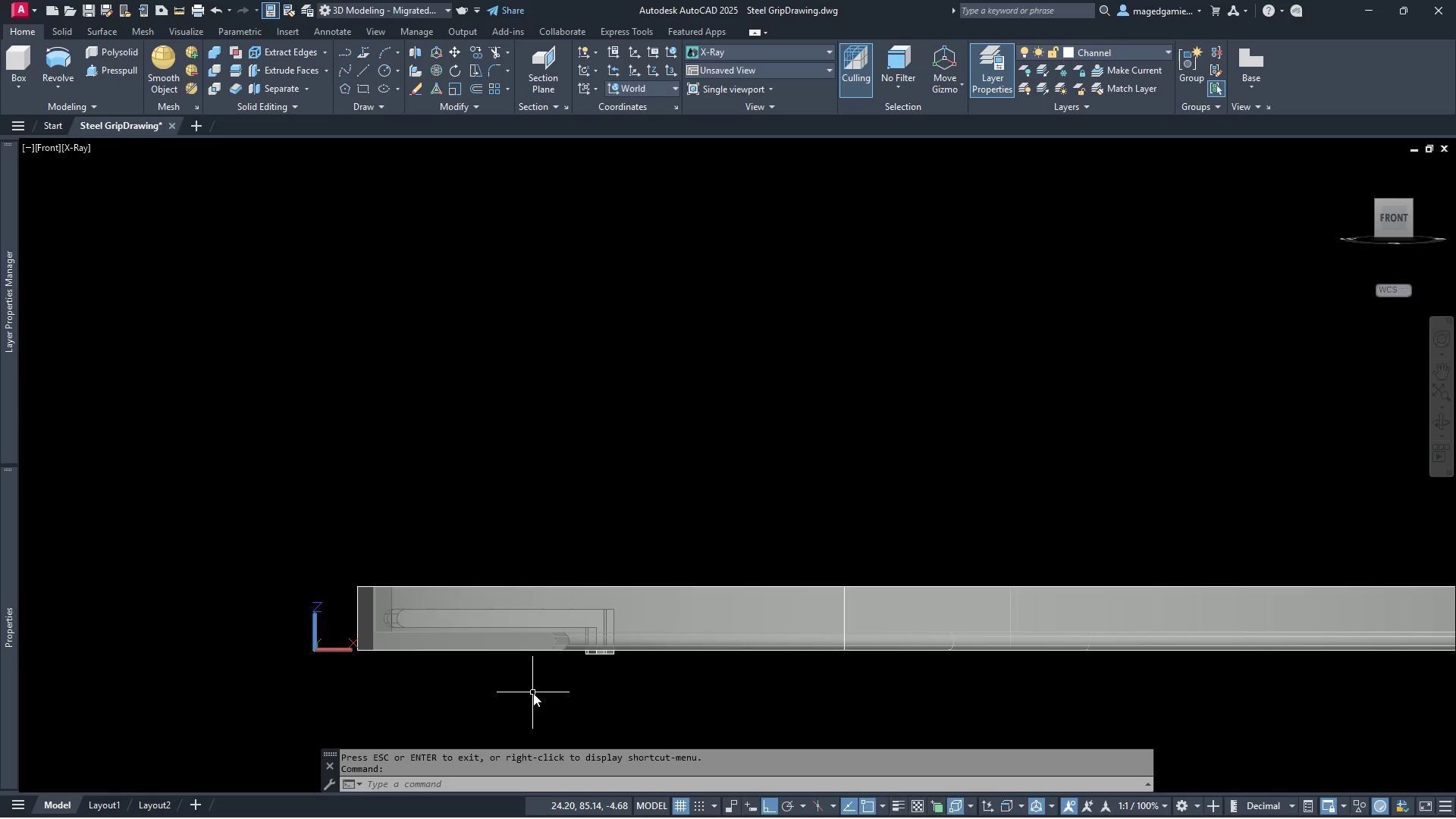 
scroll: coordinate [507, 679], scroll_direction: down, amount: 2.0
 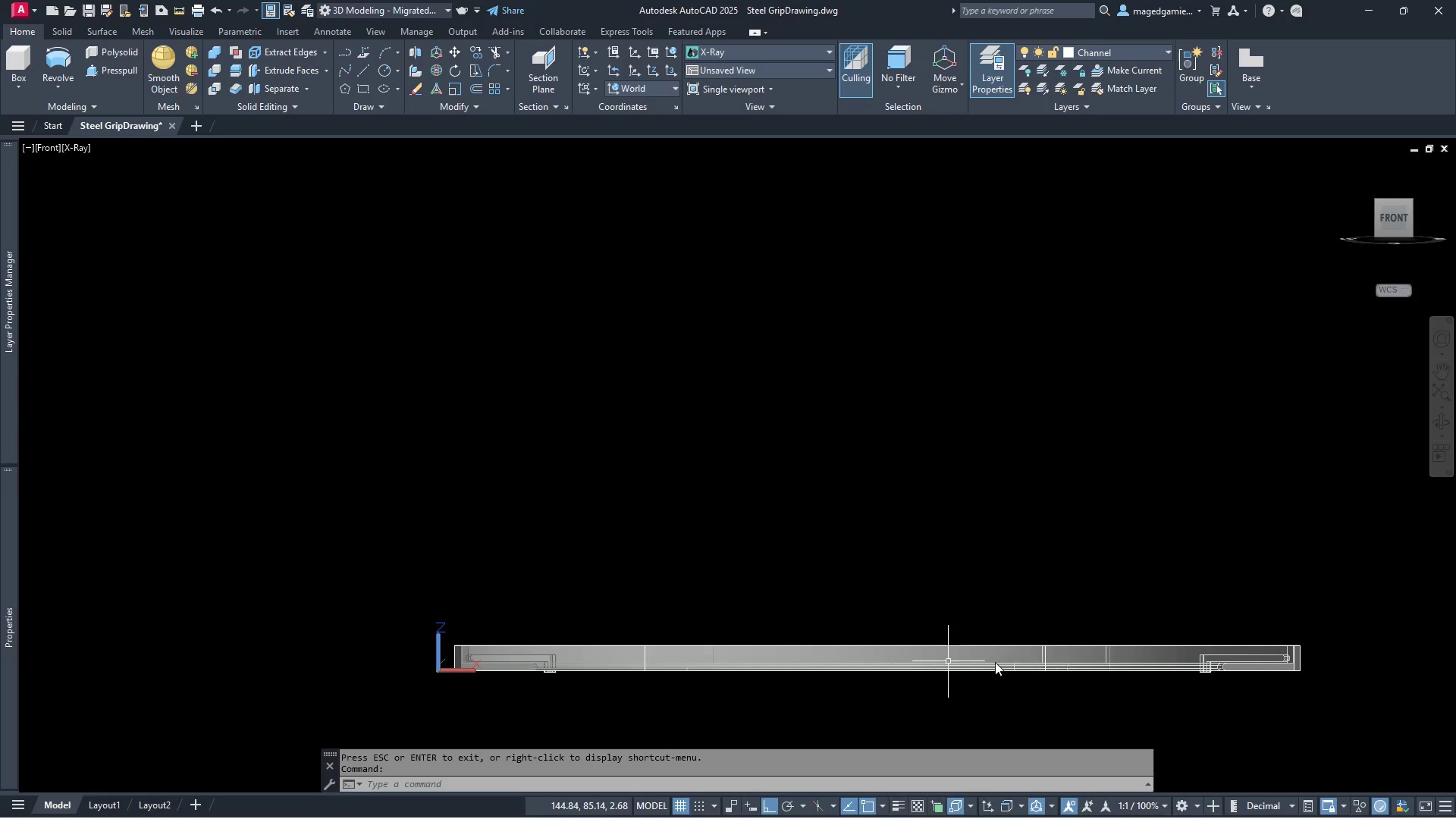 
scroll: coordinate [1197, 679], scroll_direction: up, amount: 4.0
 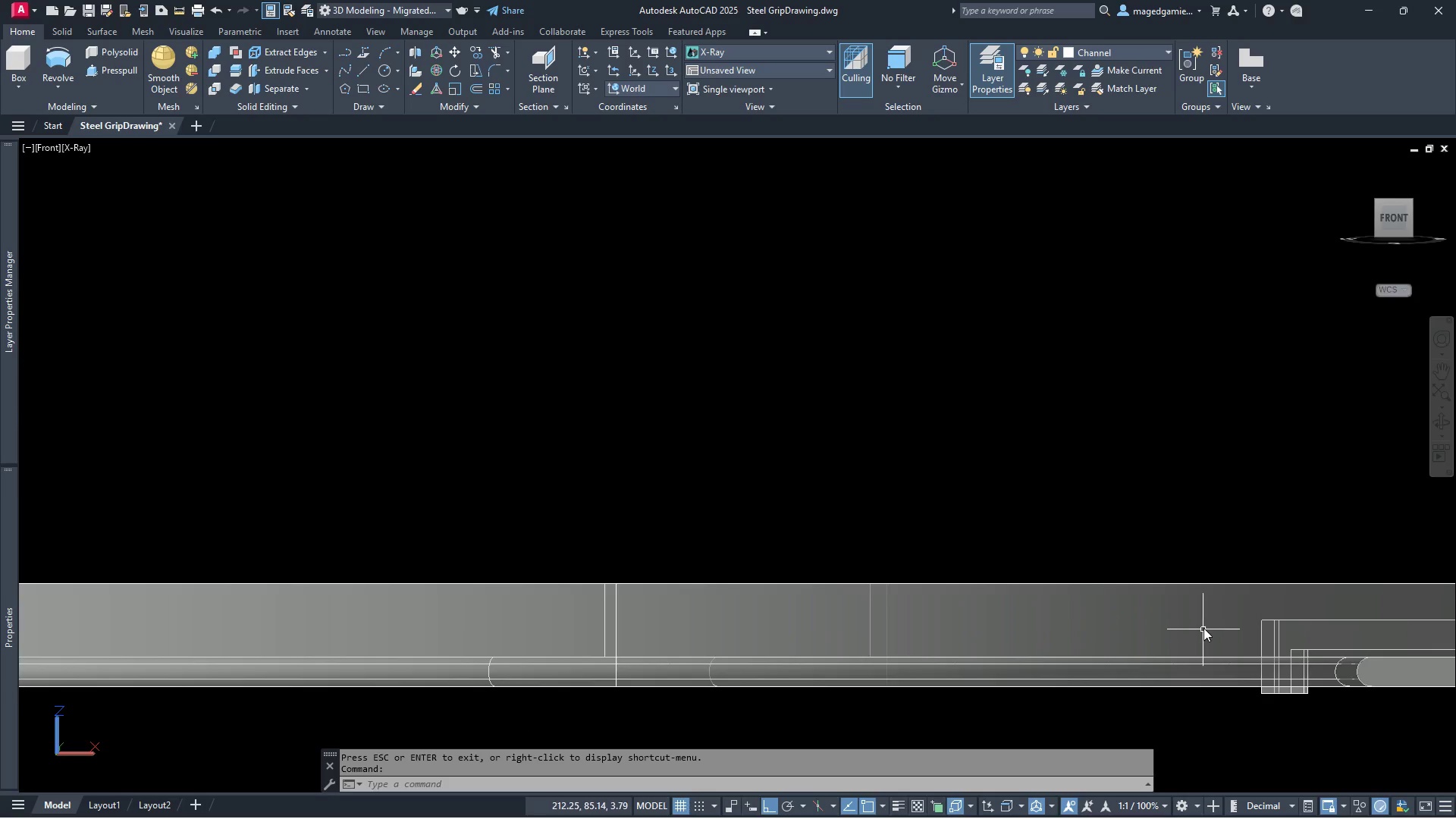 
key(Escape)
 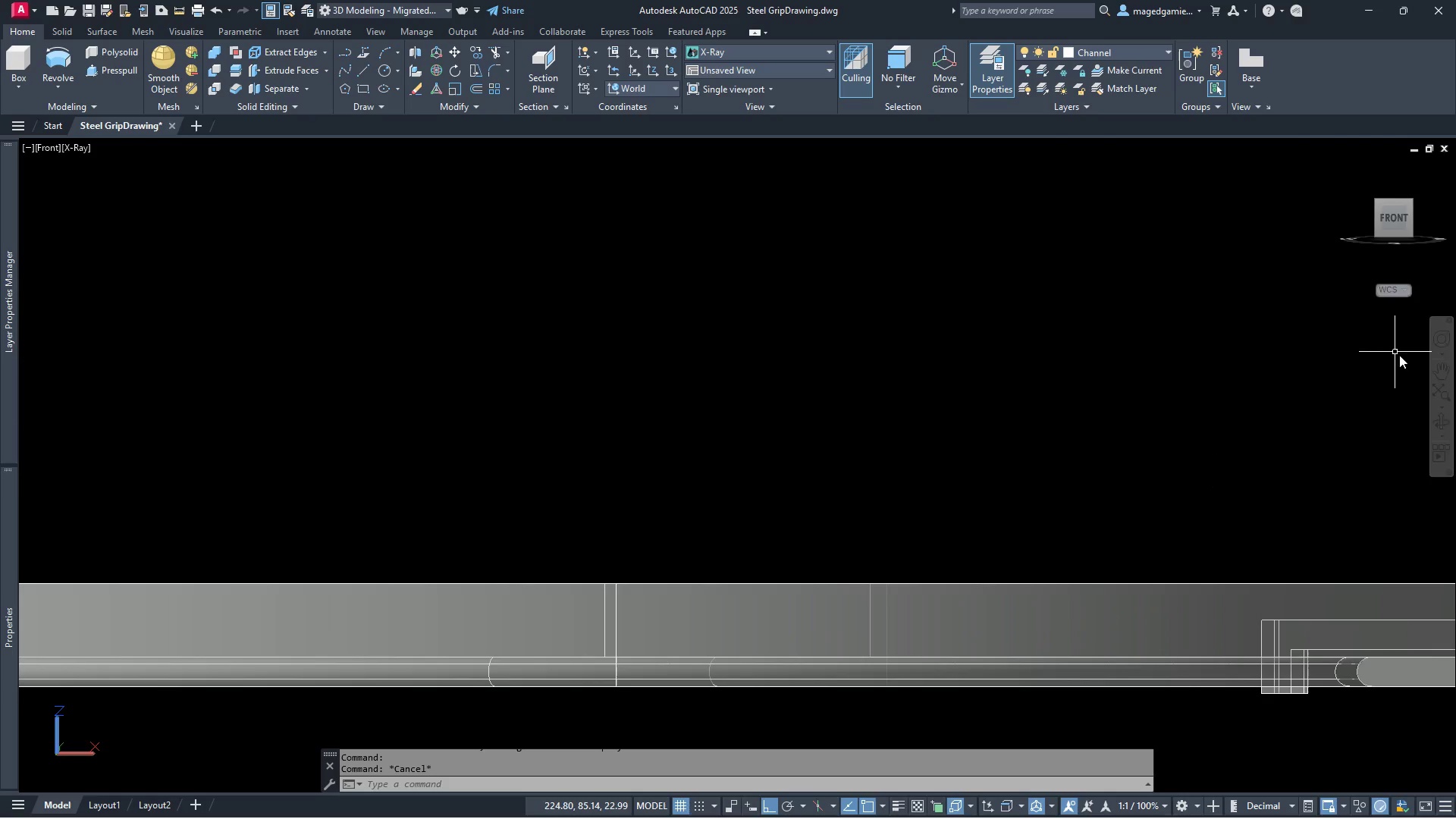 
mouse_move([1414, 431])
 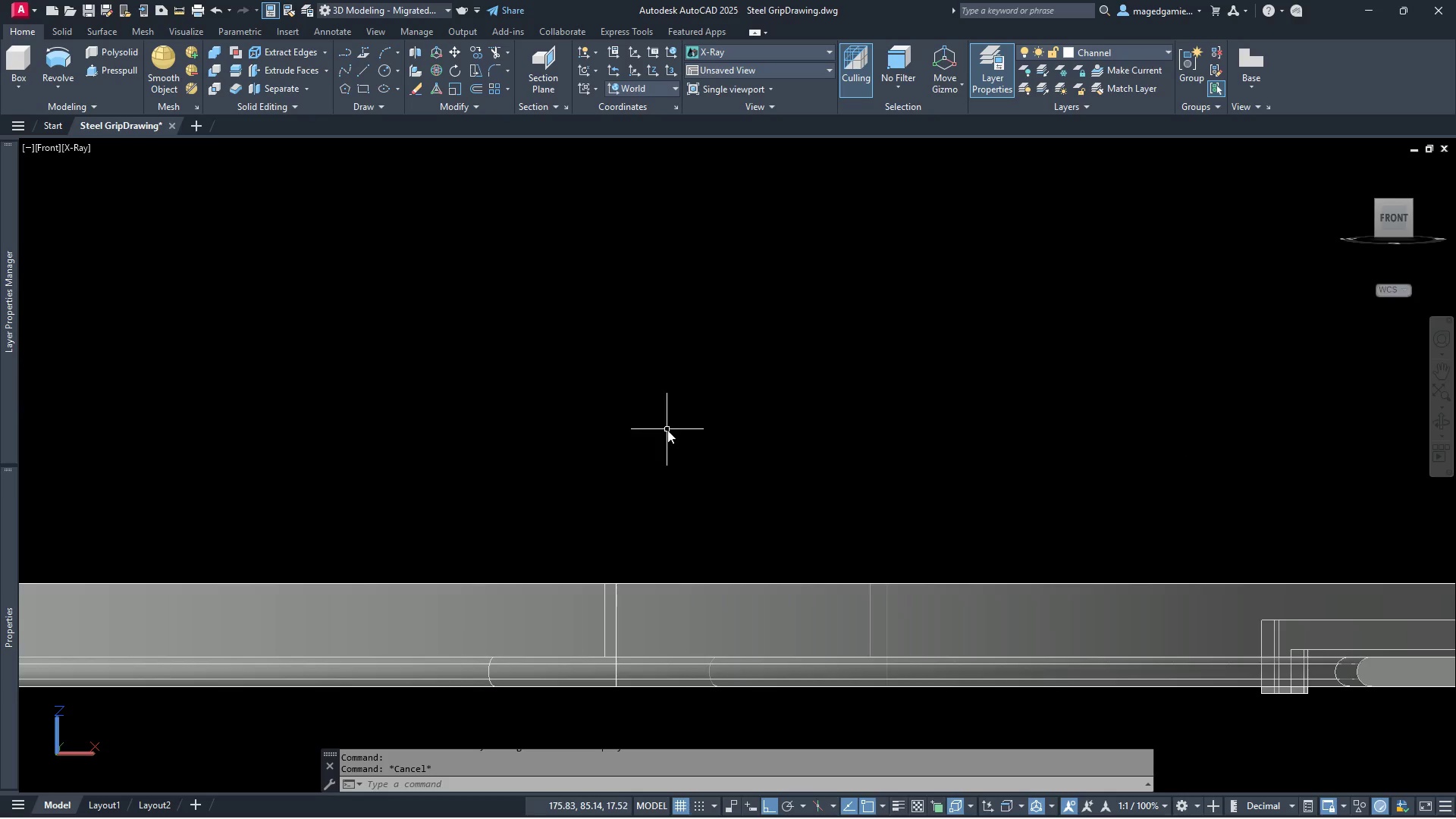 
scroll: coordinate [667, 430], scroll_direction: down, amount: 1.0
 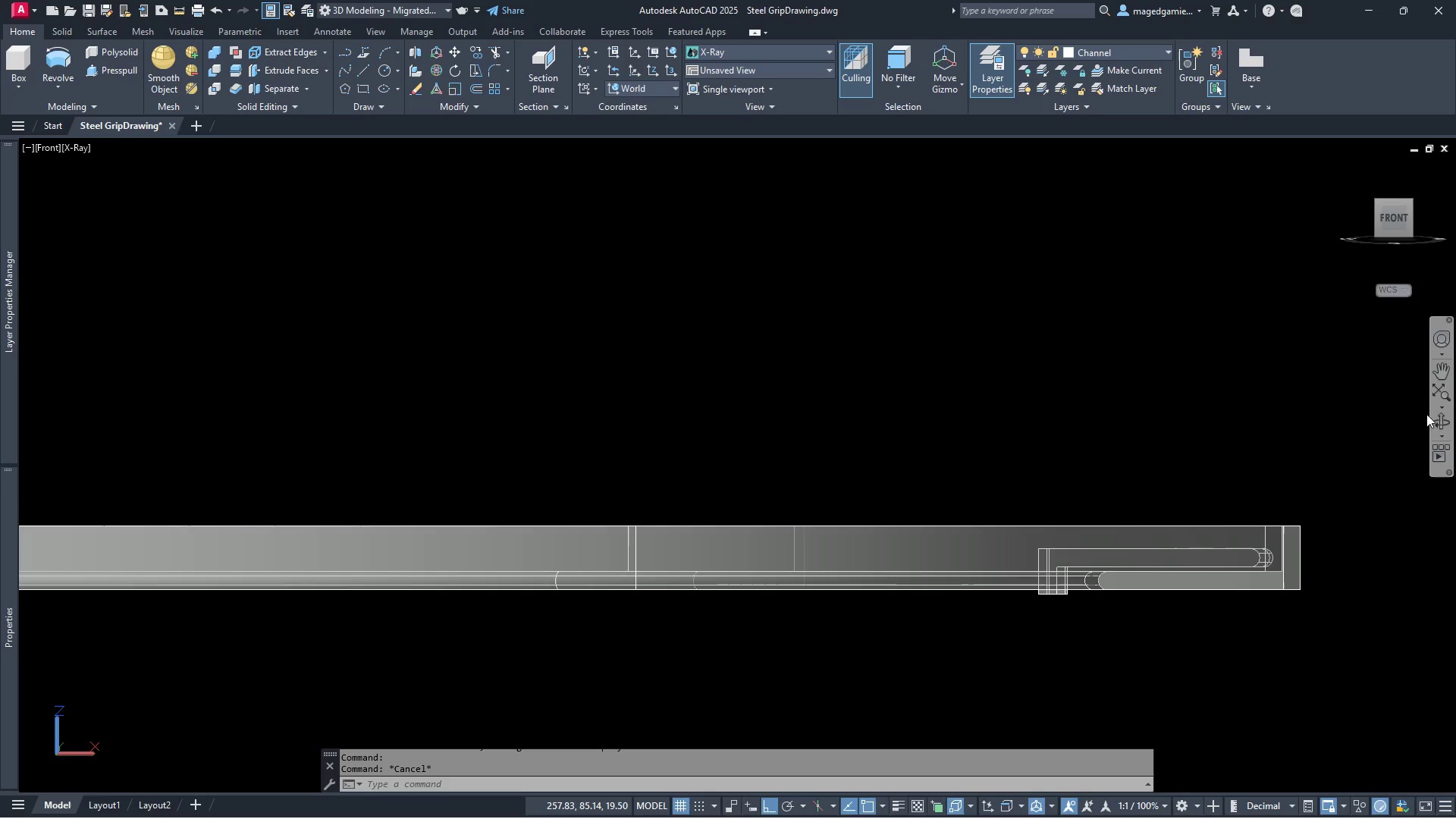 
left_click([1439, 421])
 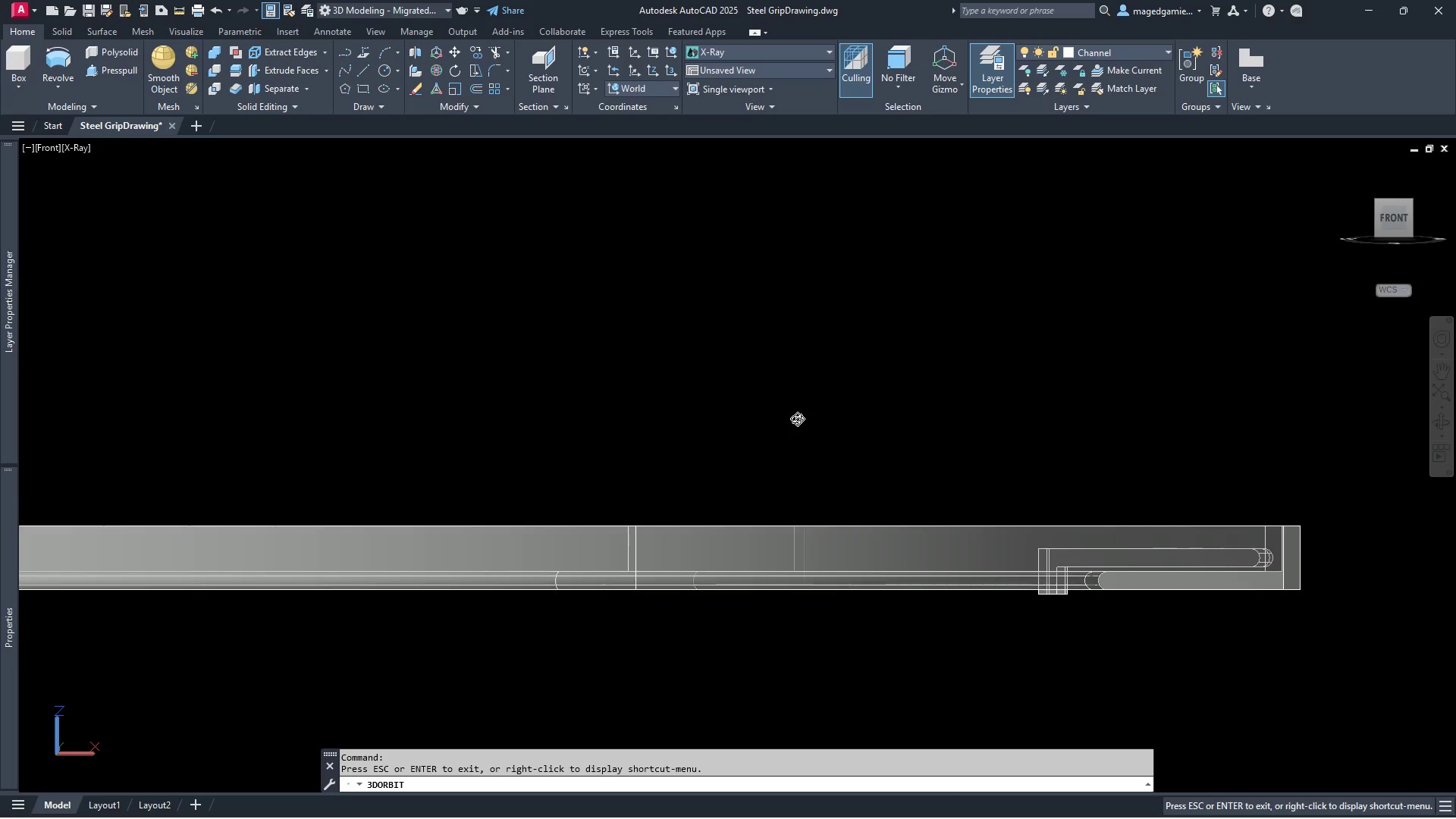 
left_click_drag(start_coordinate=[797, 419], to_coordinate=[846, 507])
 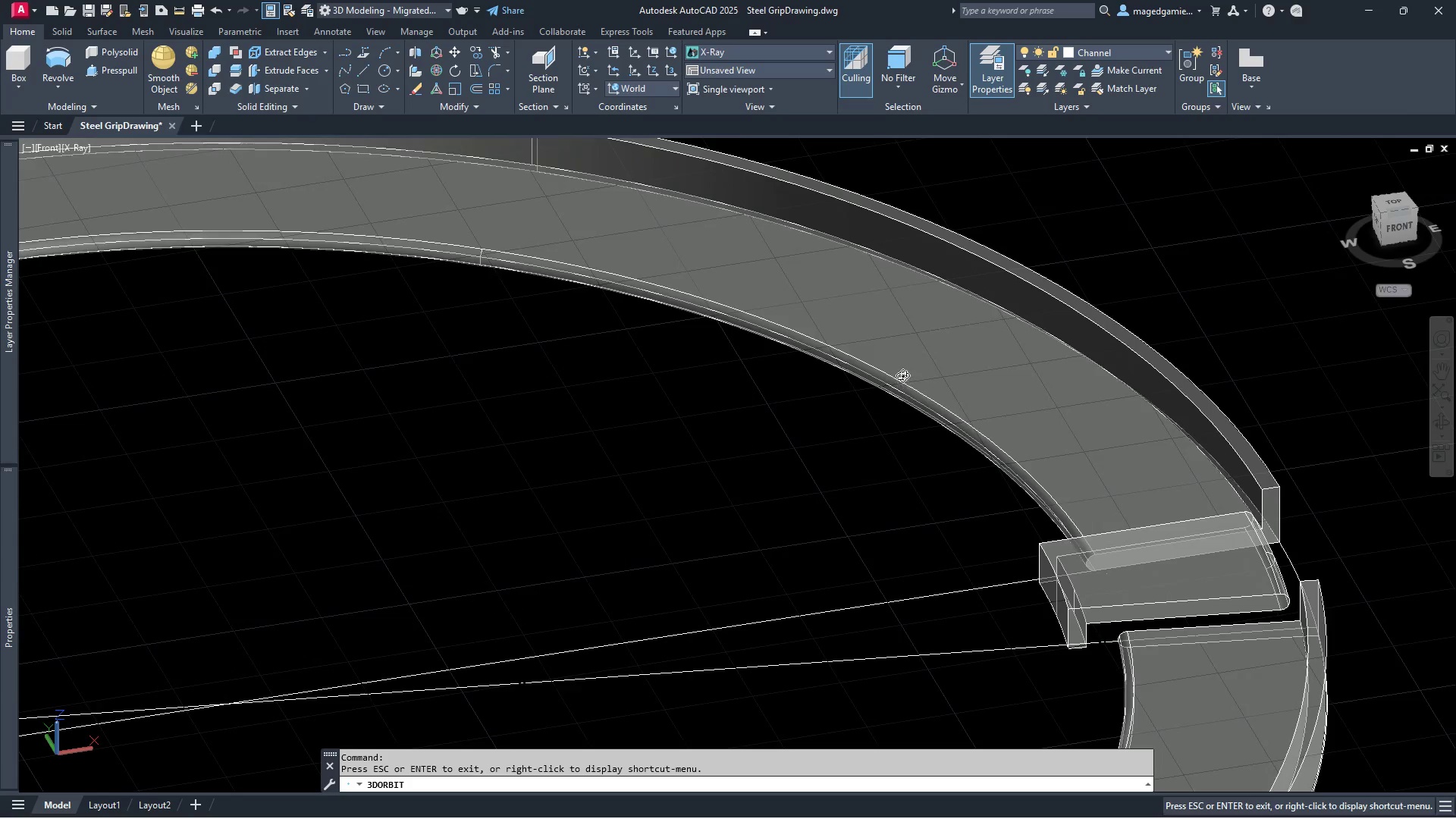 
scroll: coordinate [902, 375], scroll_direction: down, amount: 10.0
 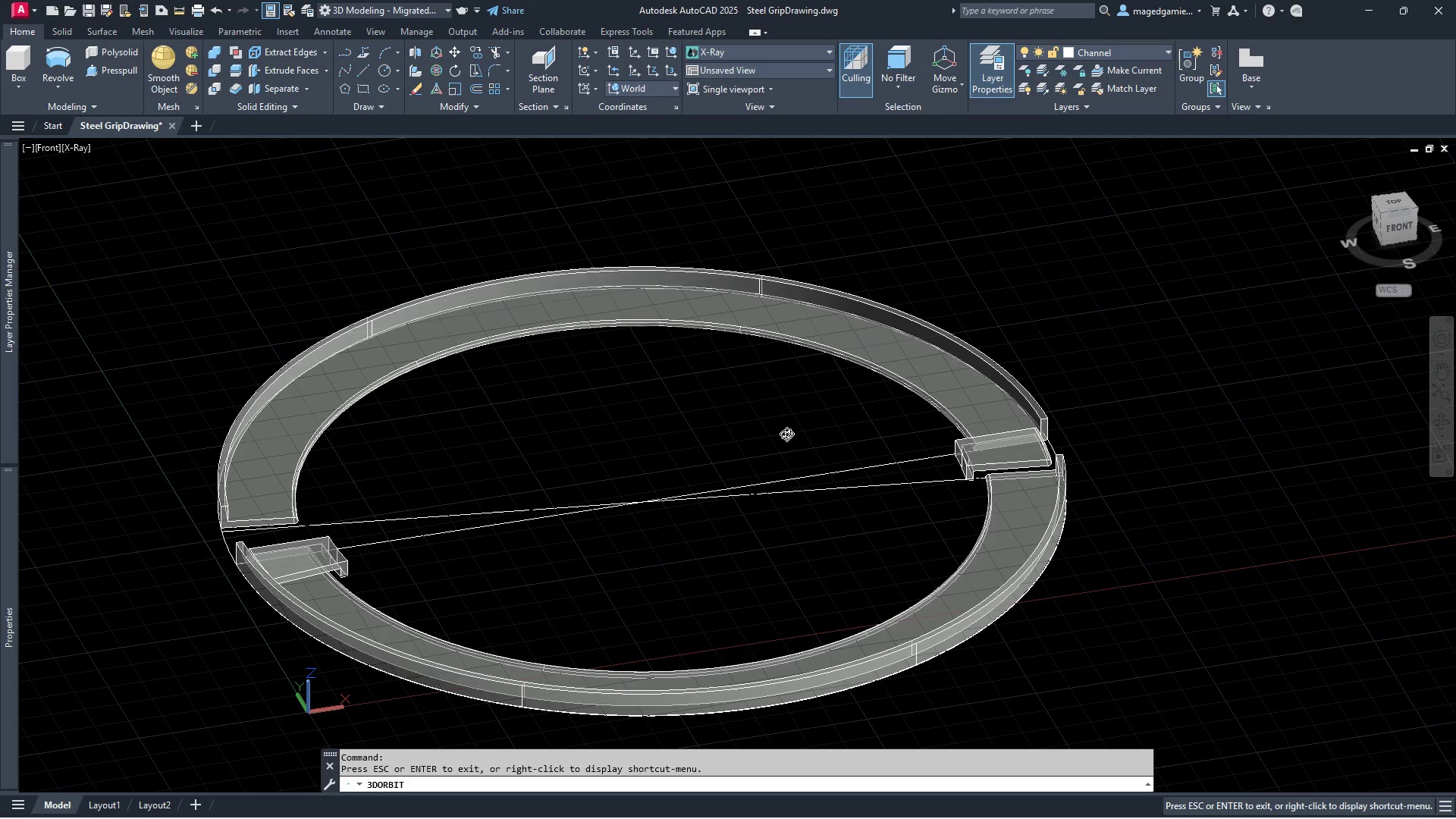 
wait(13.93)
 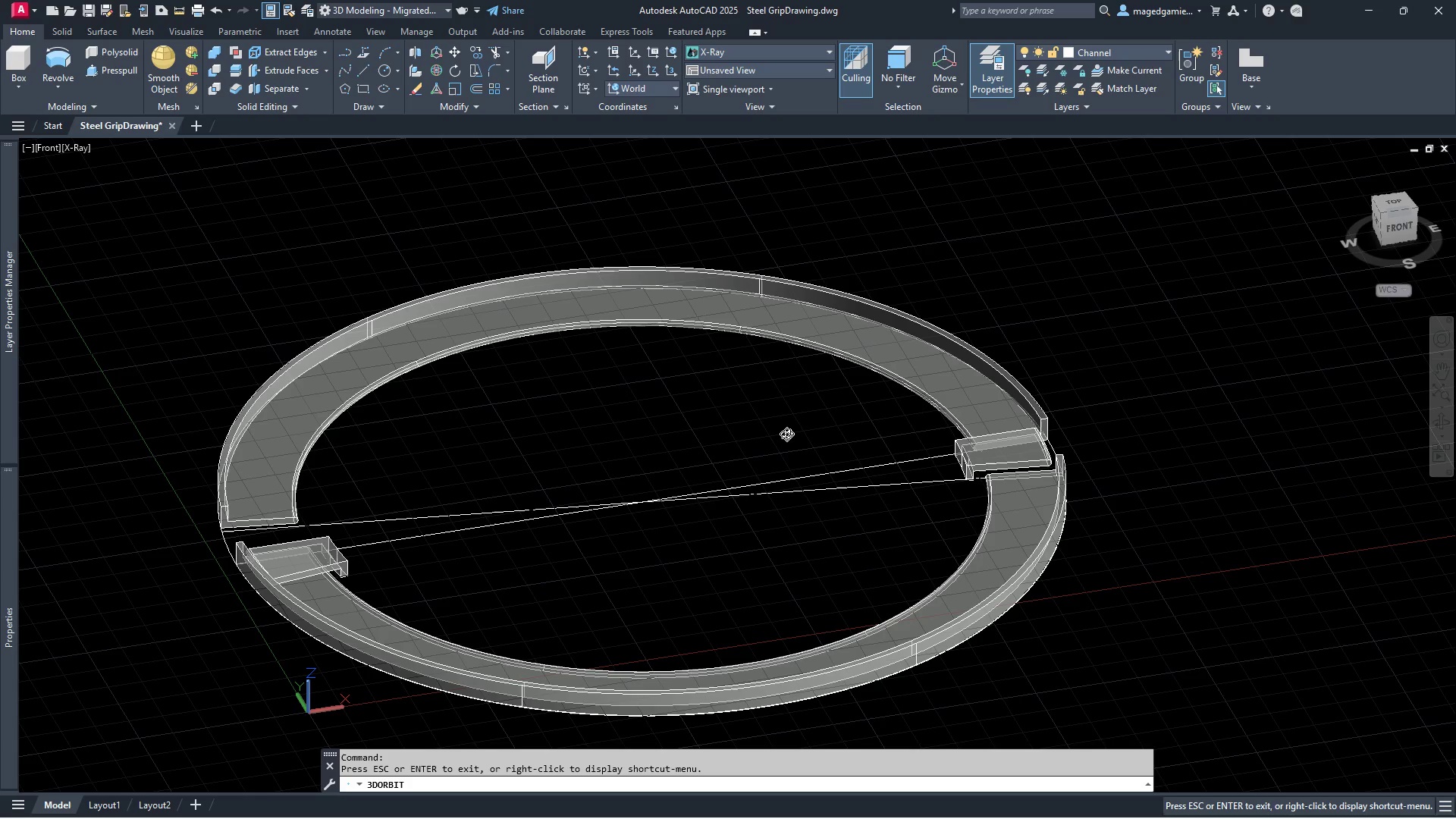 
right_click([786, 434])
 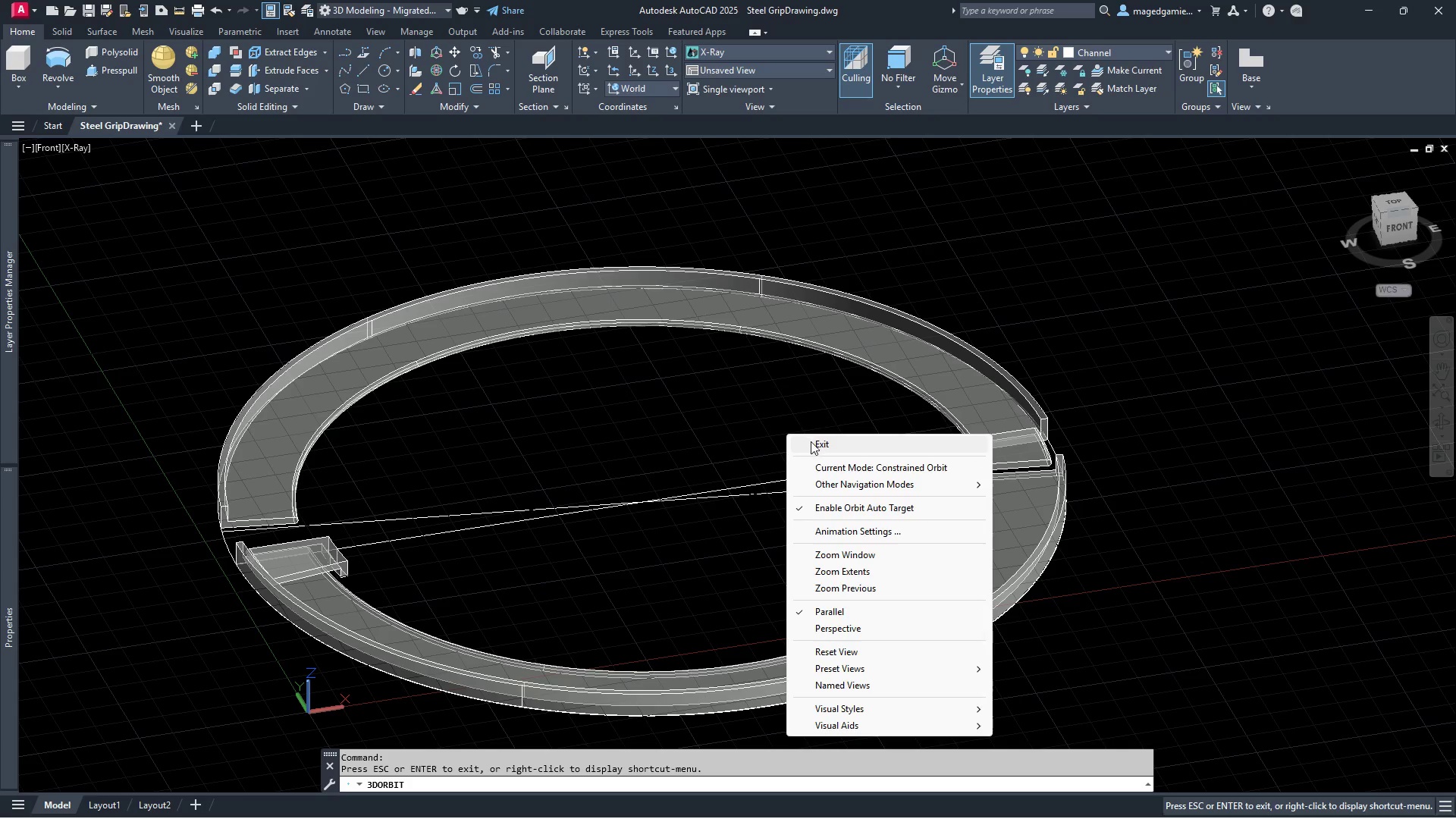 
left_click([811, 441])
 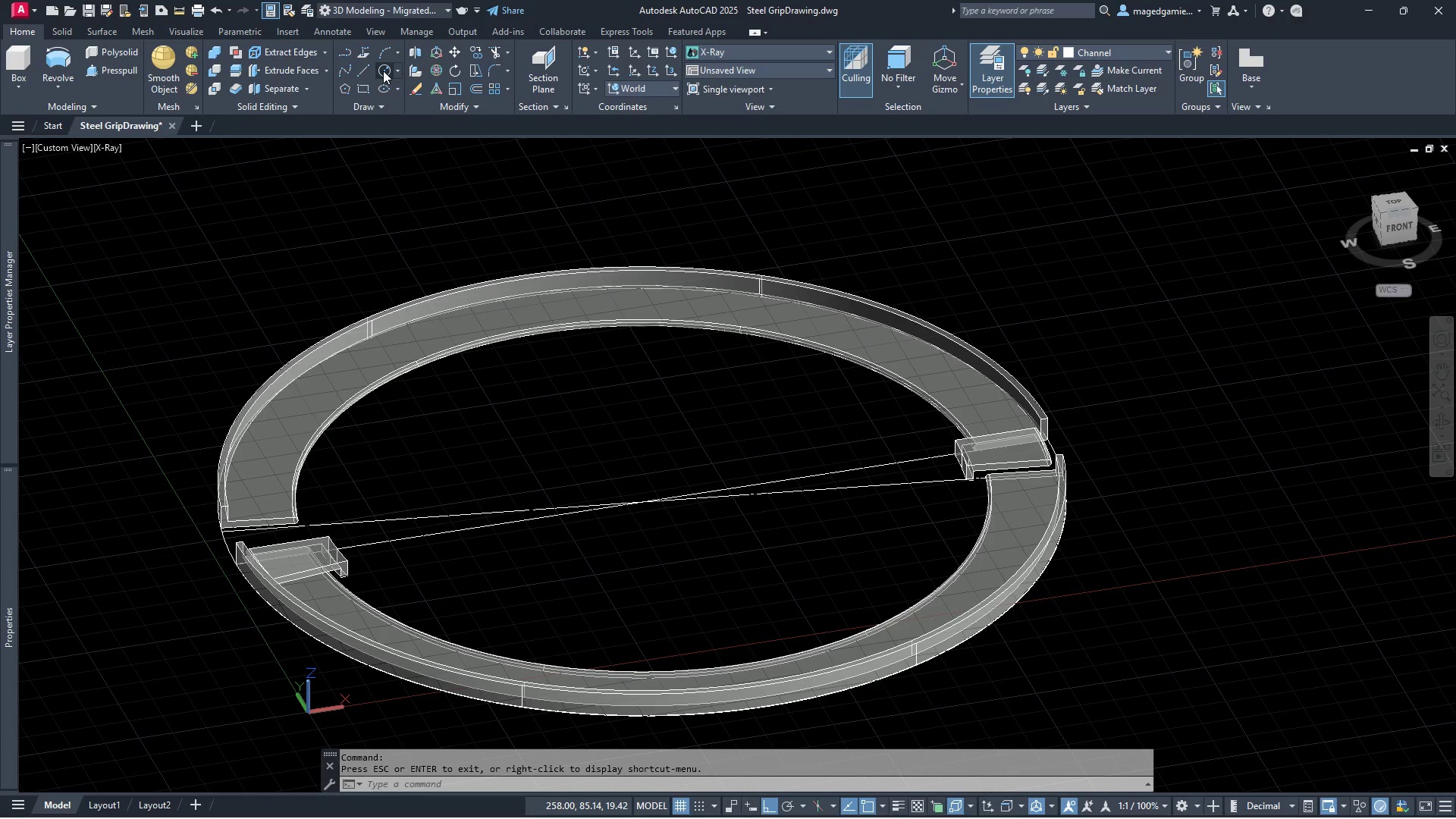 
left_click([383, 71])
 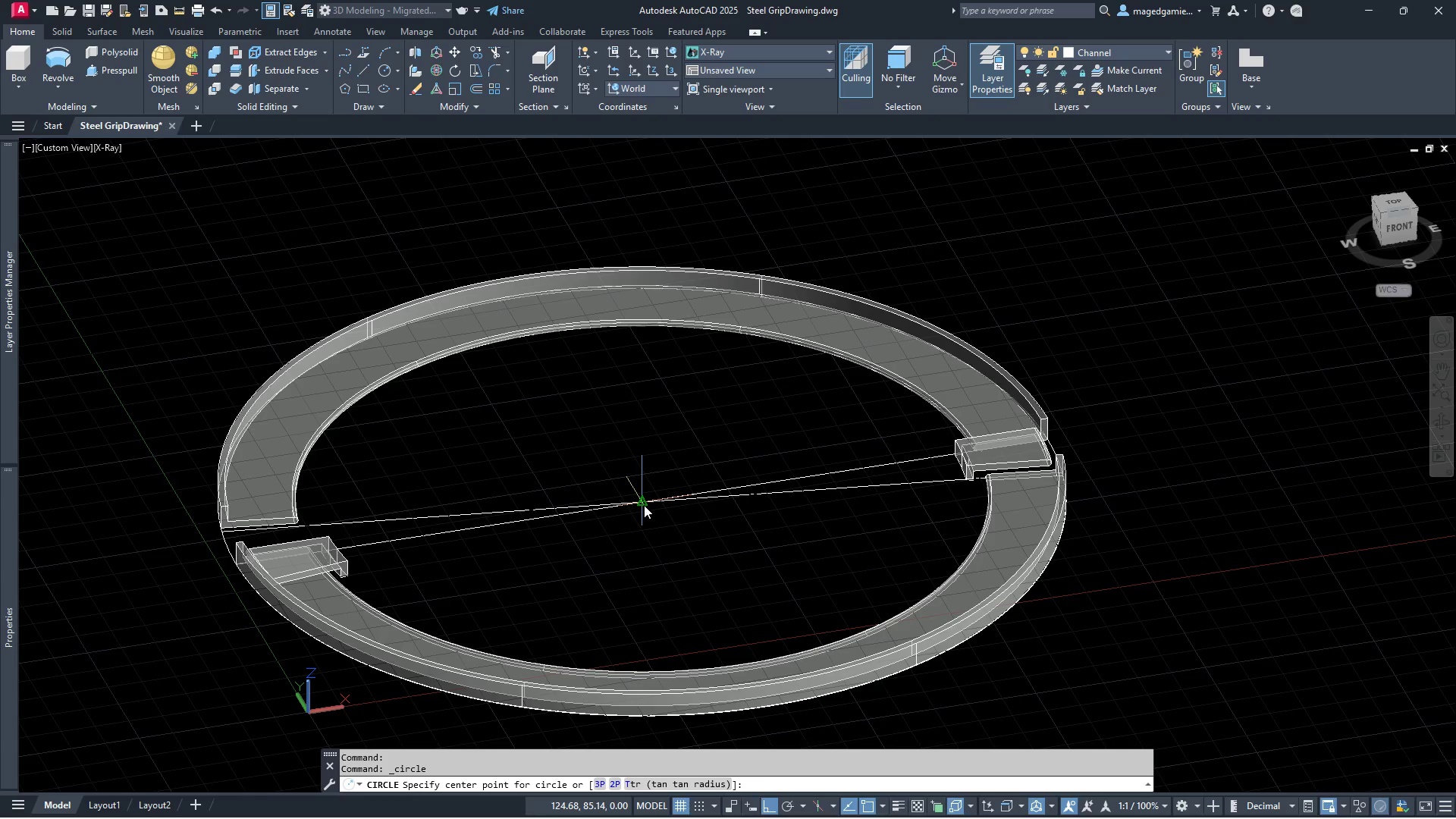 
left_click([644, 505])
 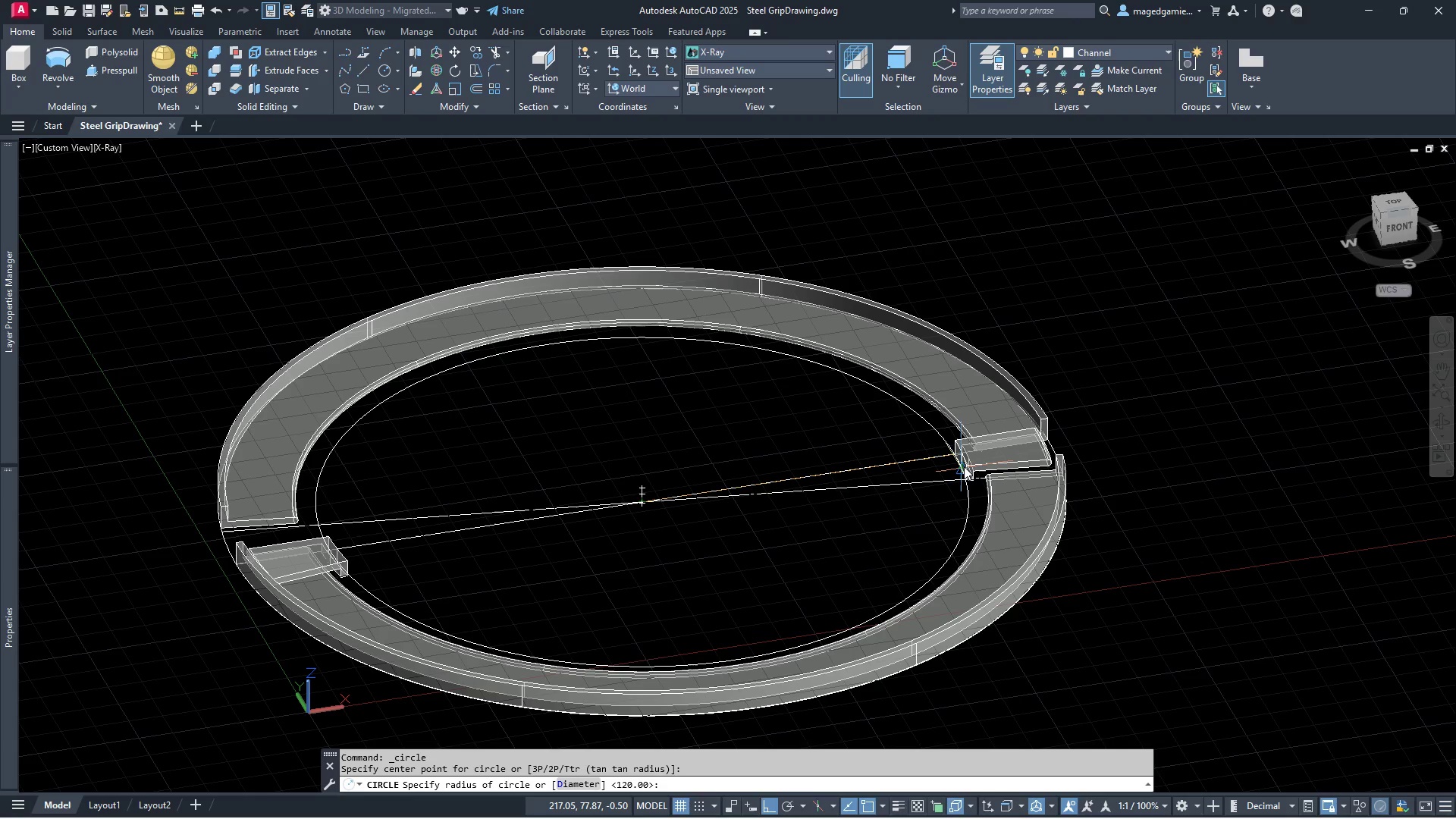 
scroll: coordinate [964, 466], scroll_direction: up, amount: 4.0
 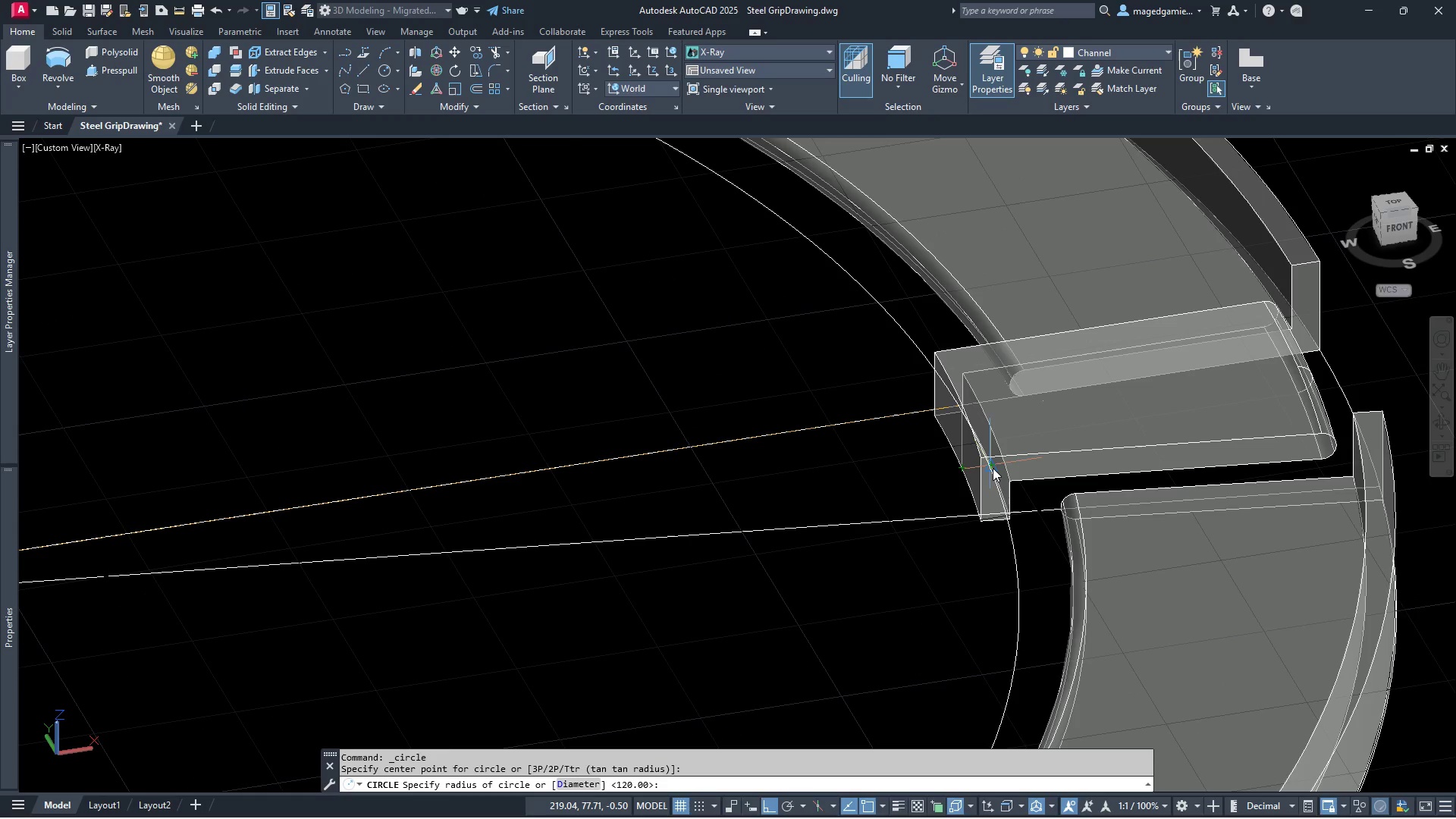 
left_click([993, 468])
 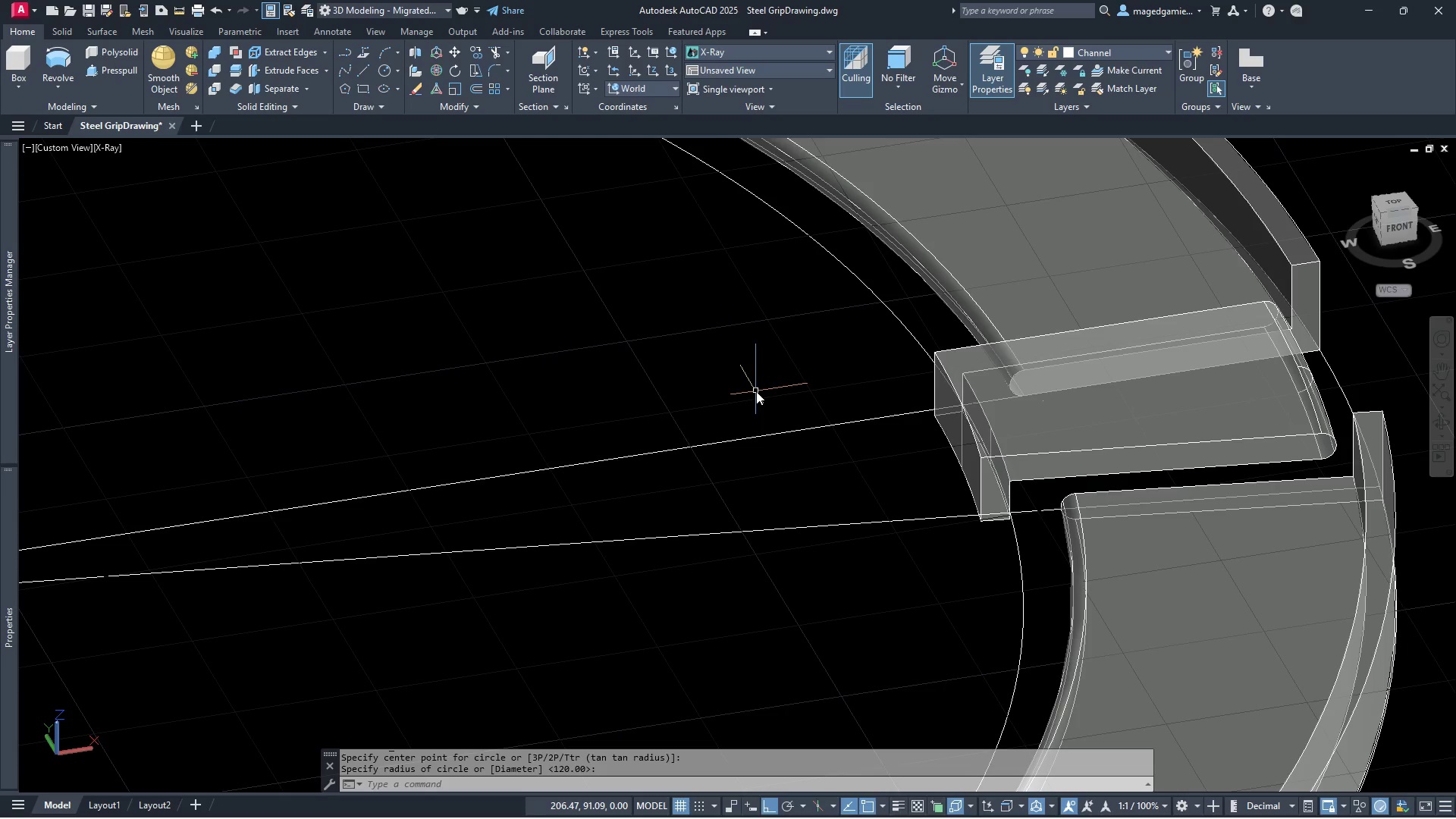 
right_click([756, 391])
 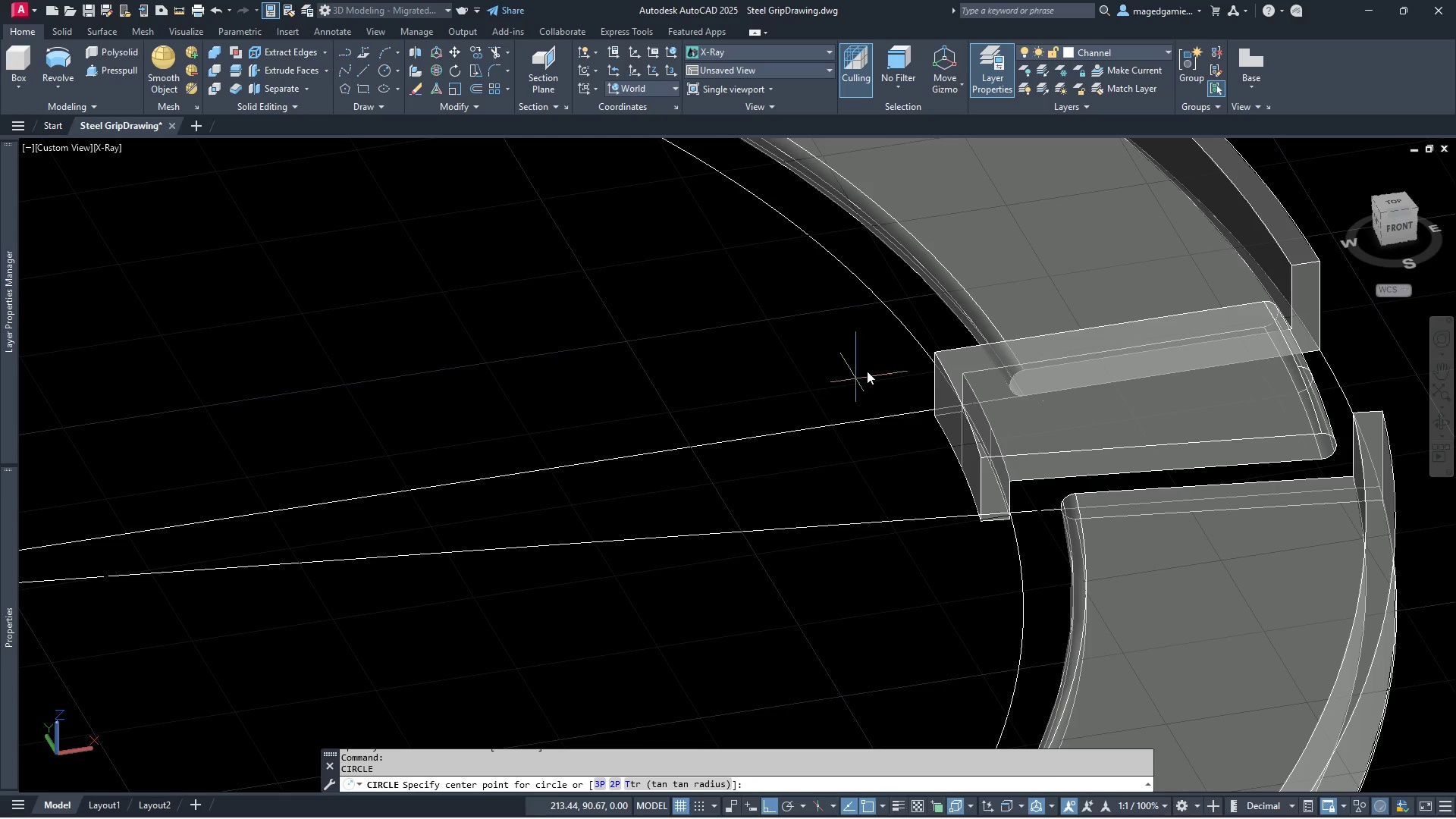 
scroll: coordinate [889, 348], scroll_direction: down, amount: 2.0
 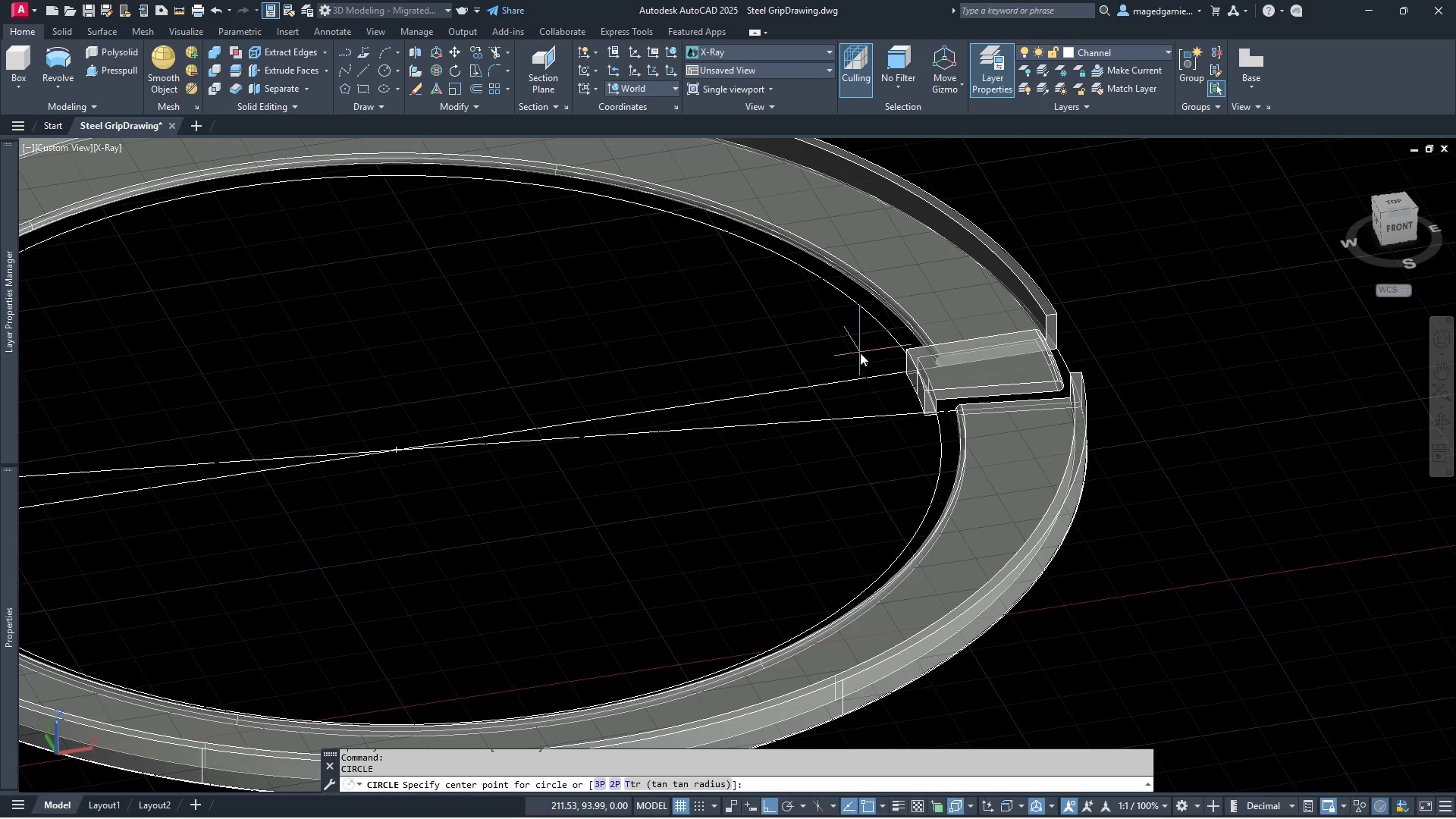 
wait(10.69)
 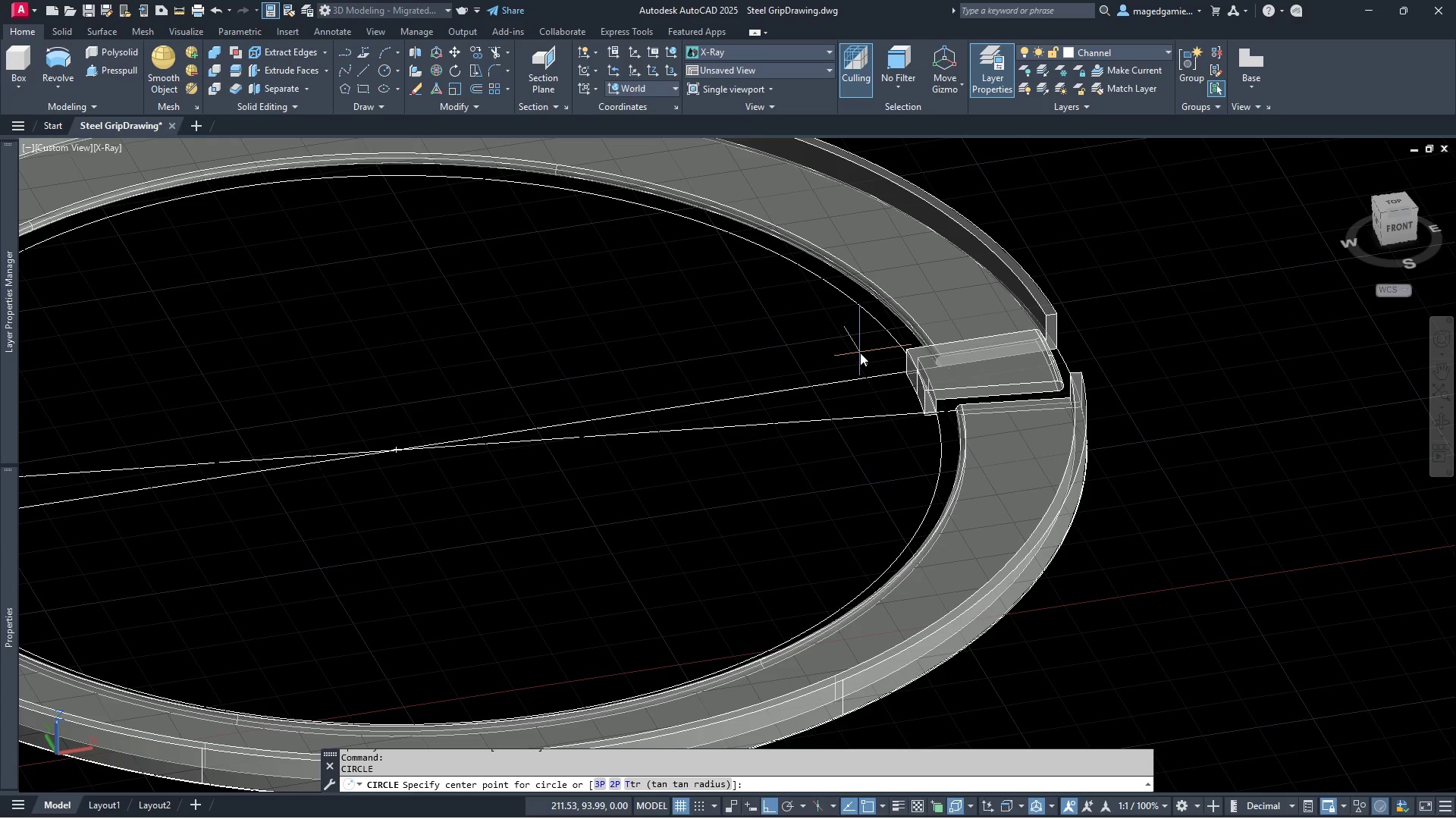 
mouse_move([522, 82])
 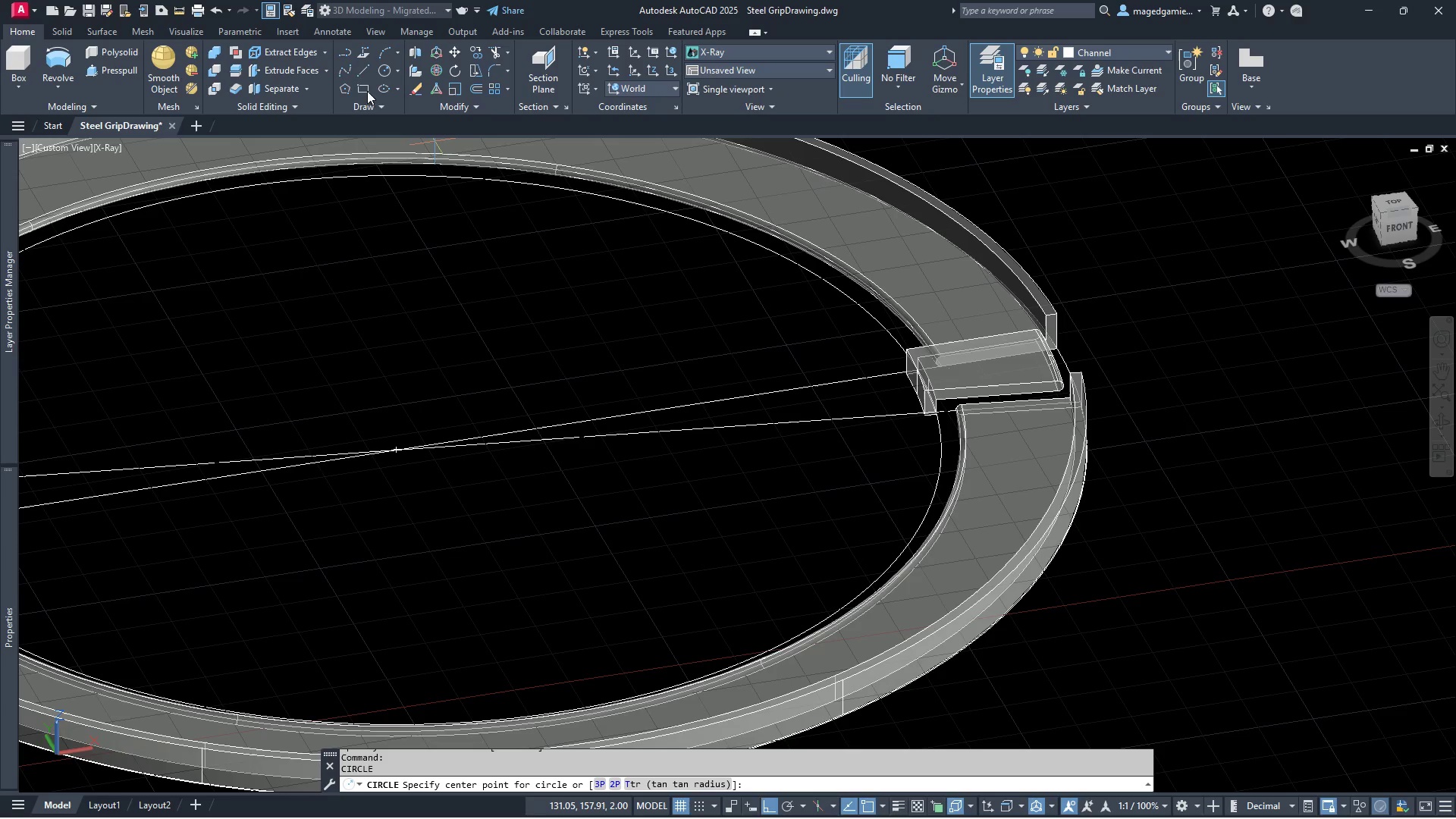 
mouse_move([370, 99])
 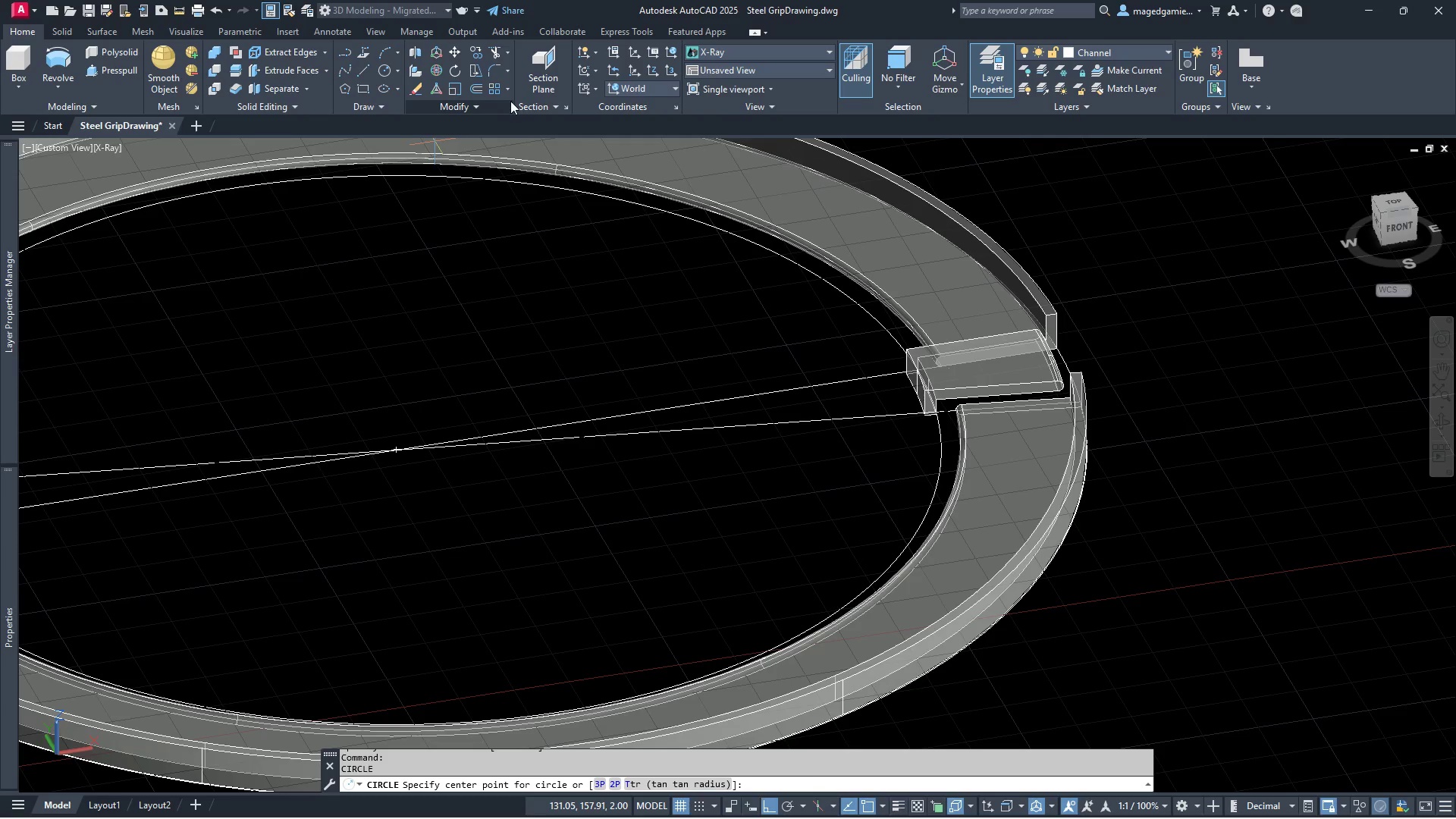 
left_click([369, 105])
 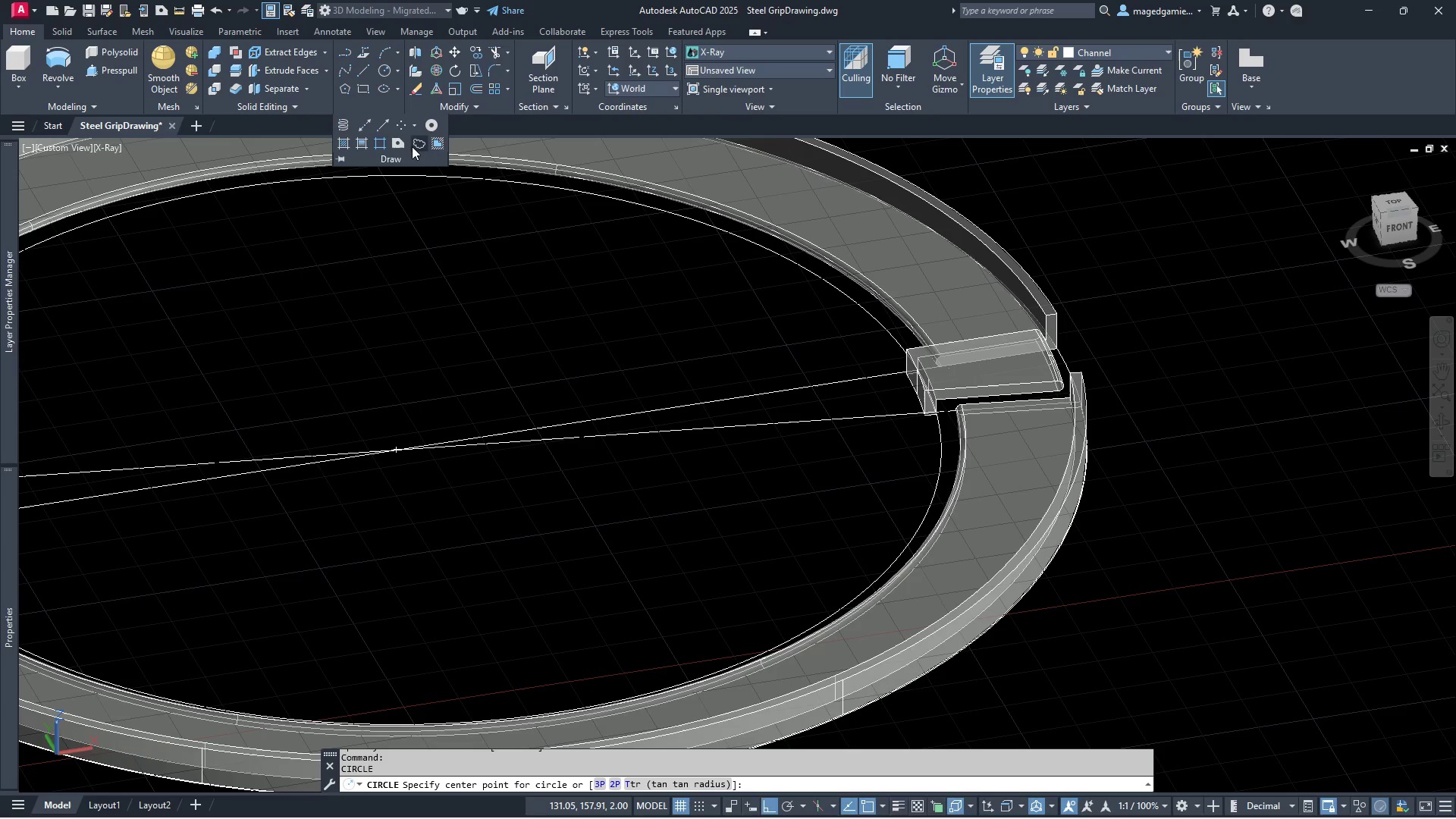 
mouse_move([405, 143])
 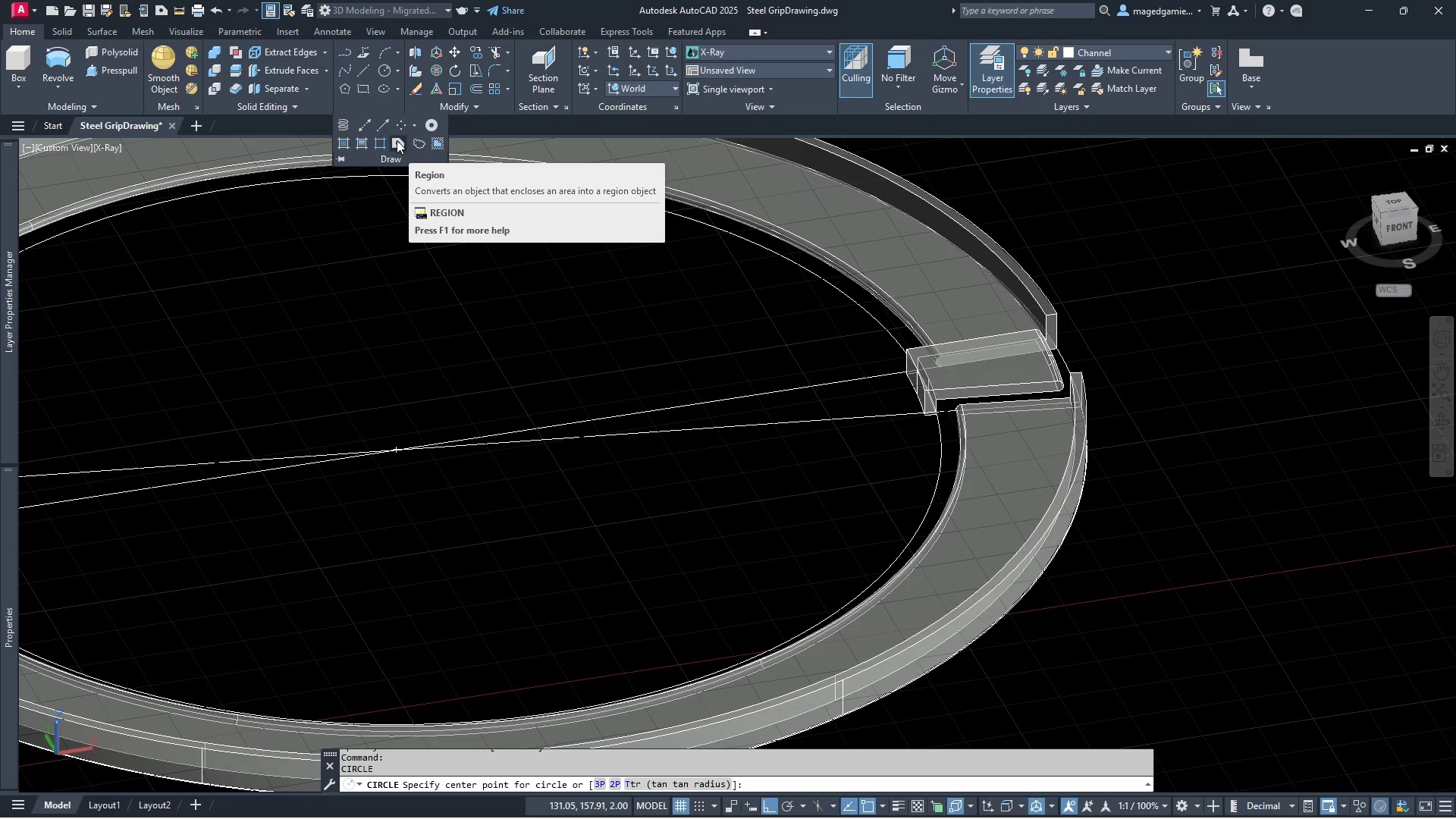 
left_click([397, 140])
 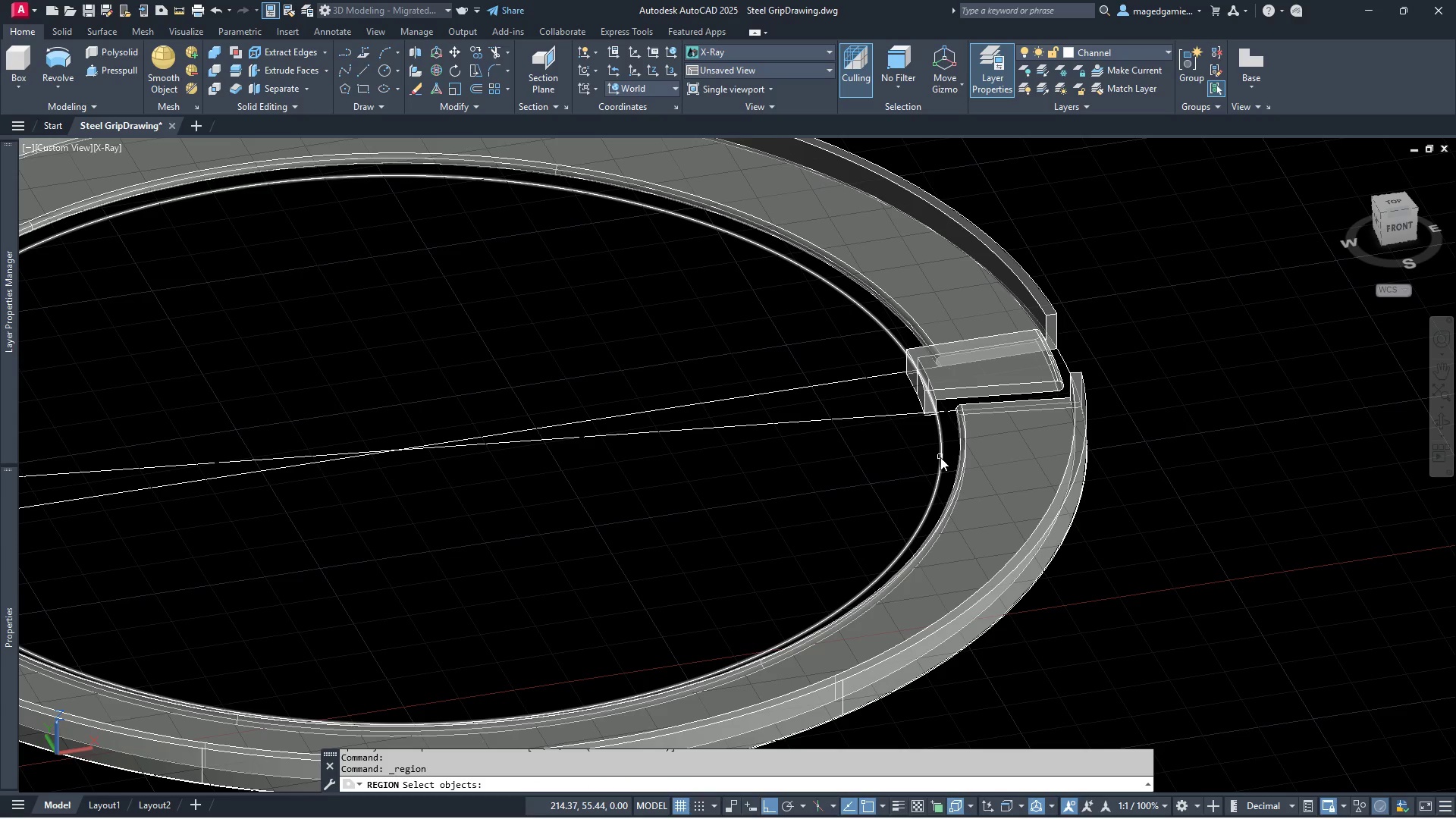 
wait(5.77)
 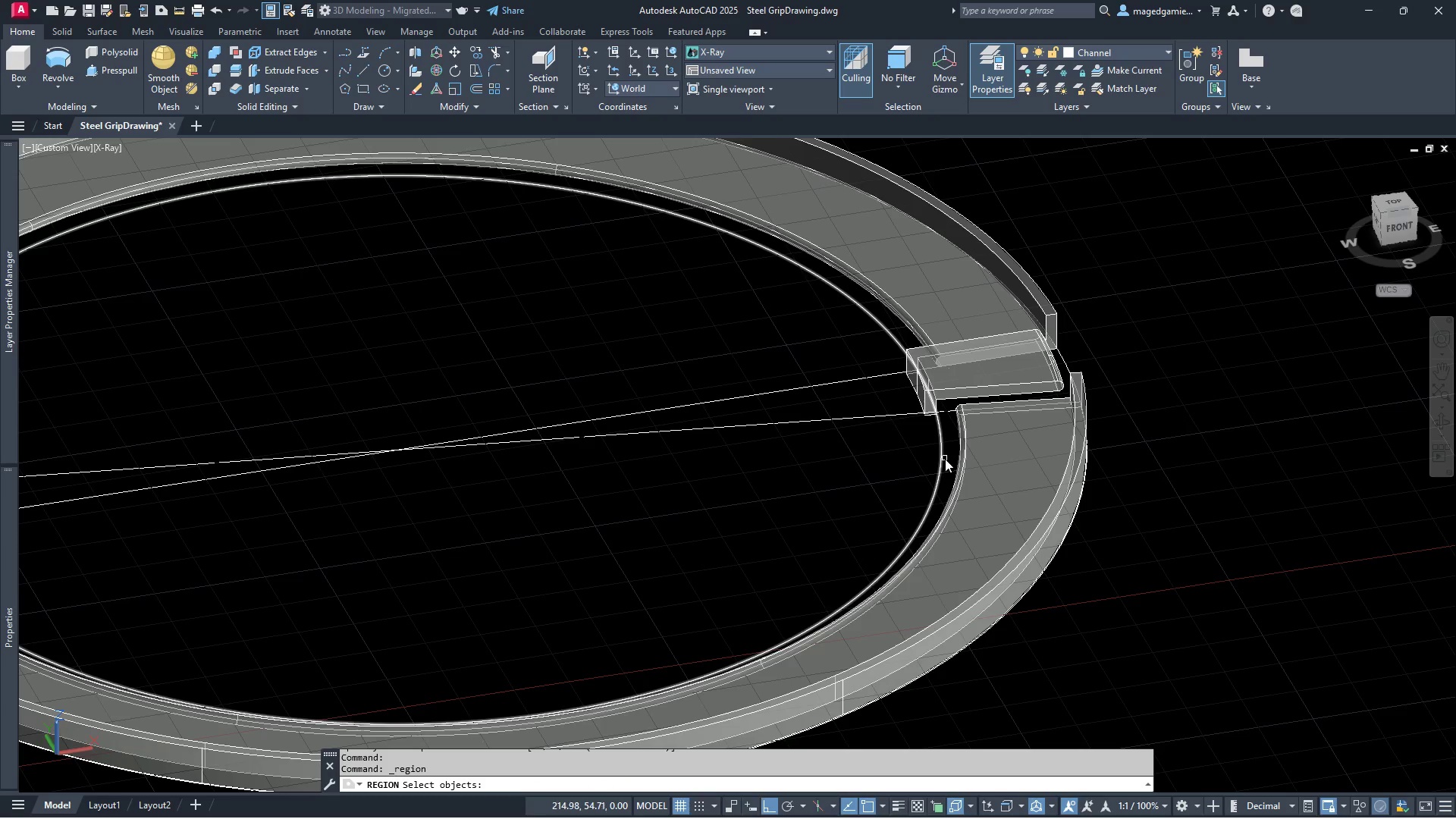 
left_click([940, 457])
 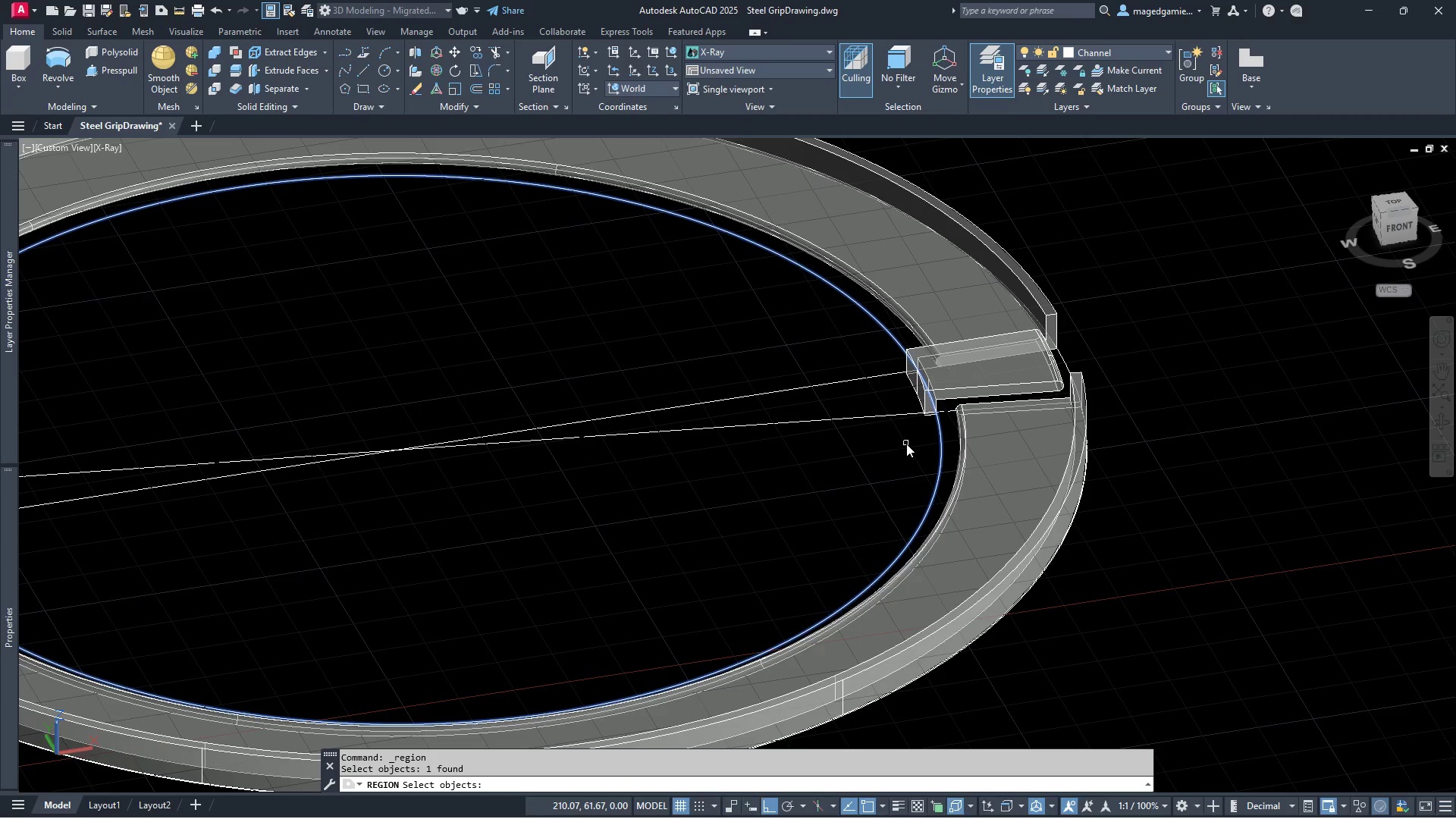 
right_click([906, 444])
 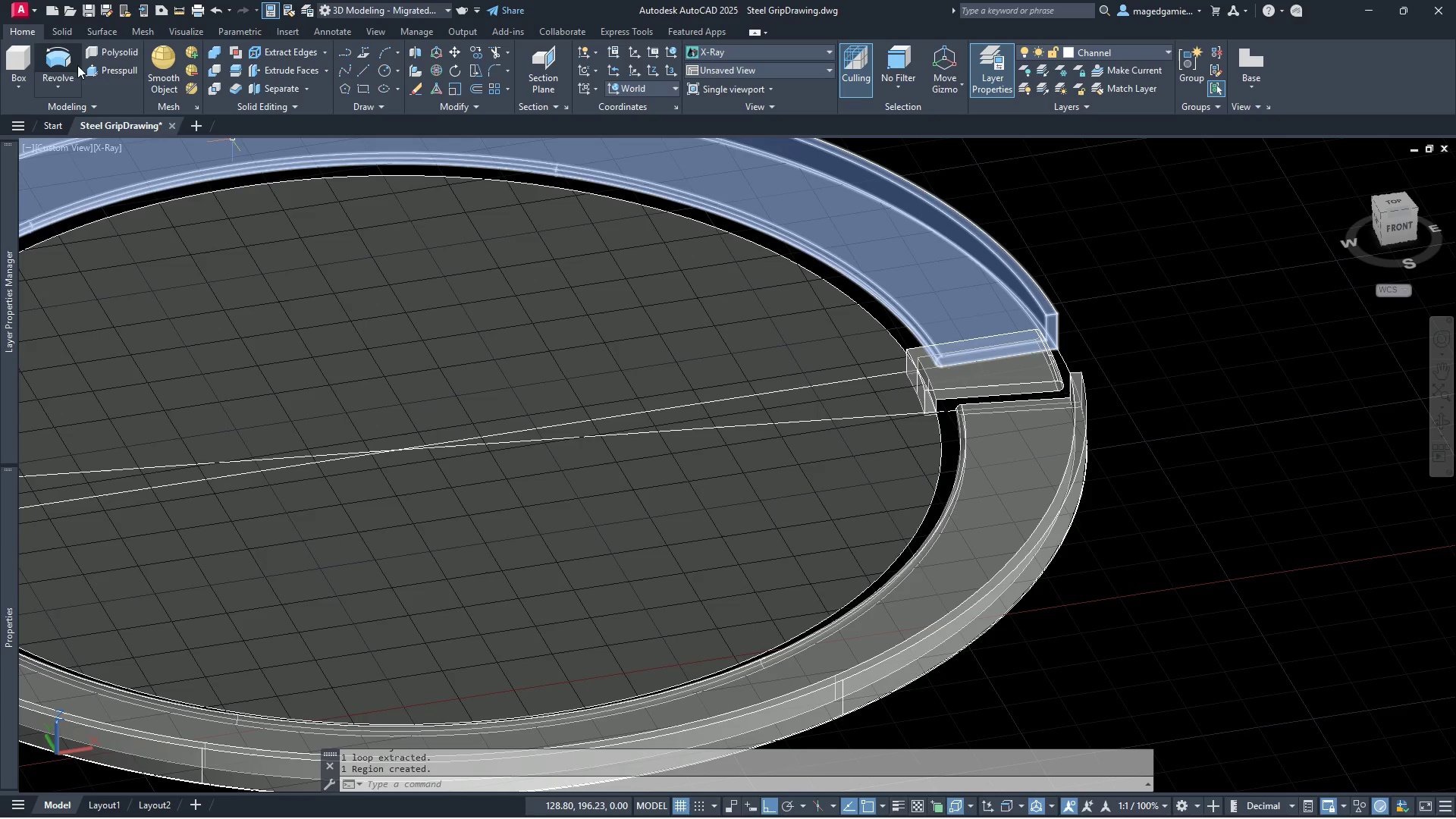 
wait(6.45)
 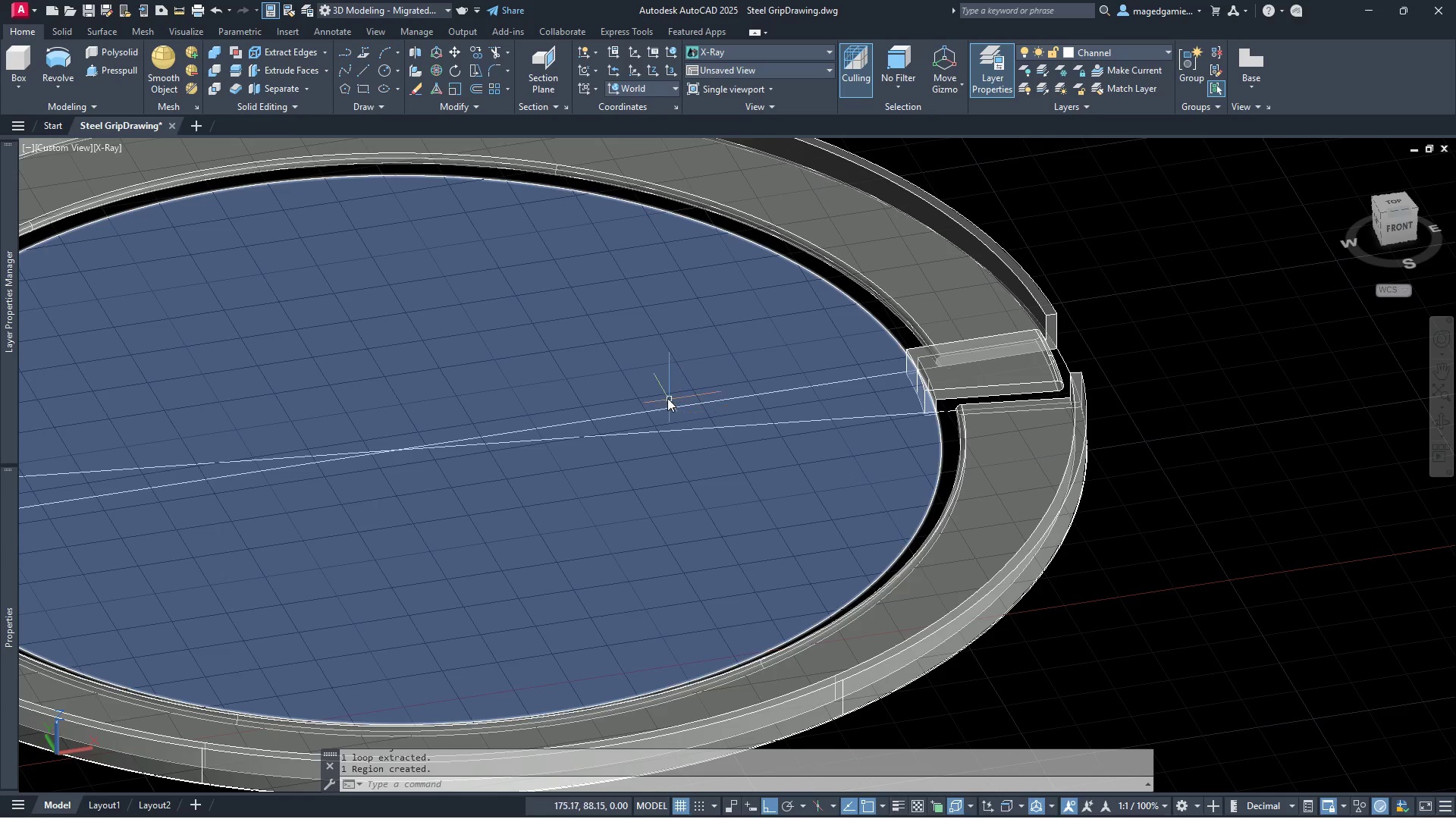 
left_click([60, 87])
 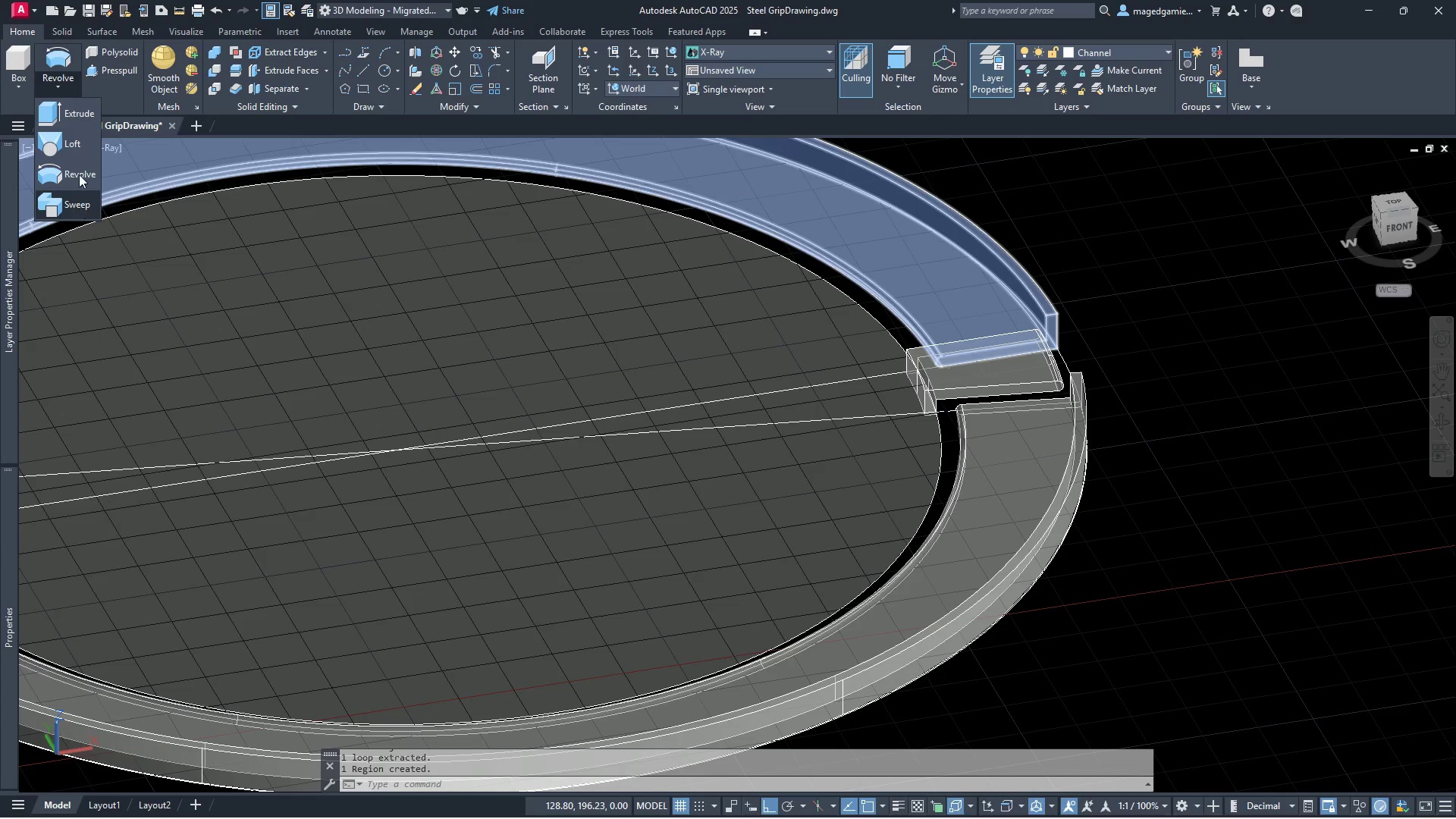 
left_click([72, 109])
 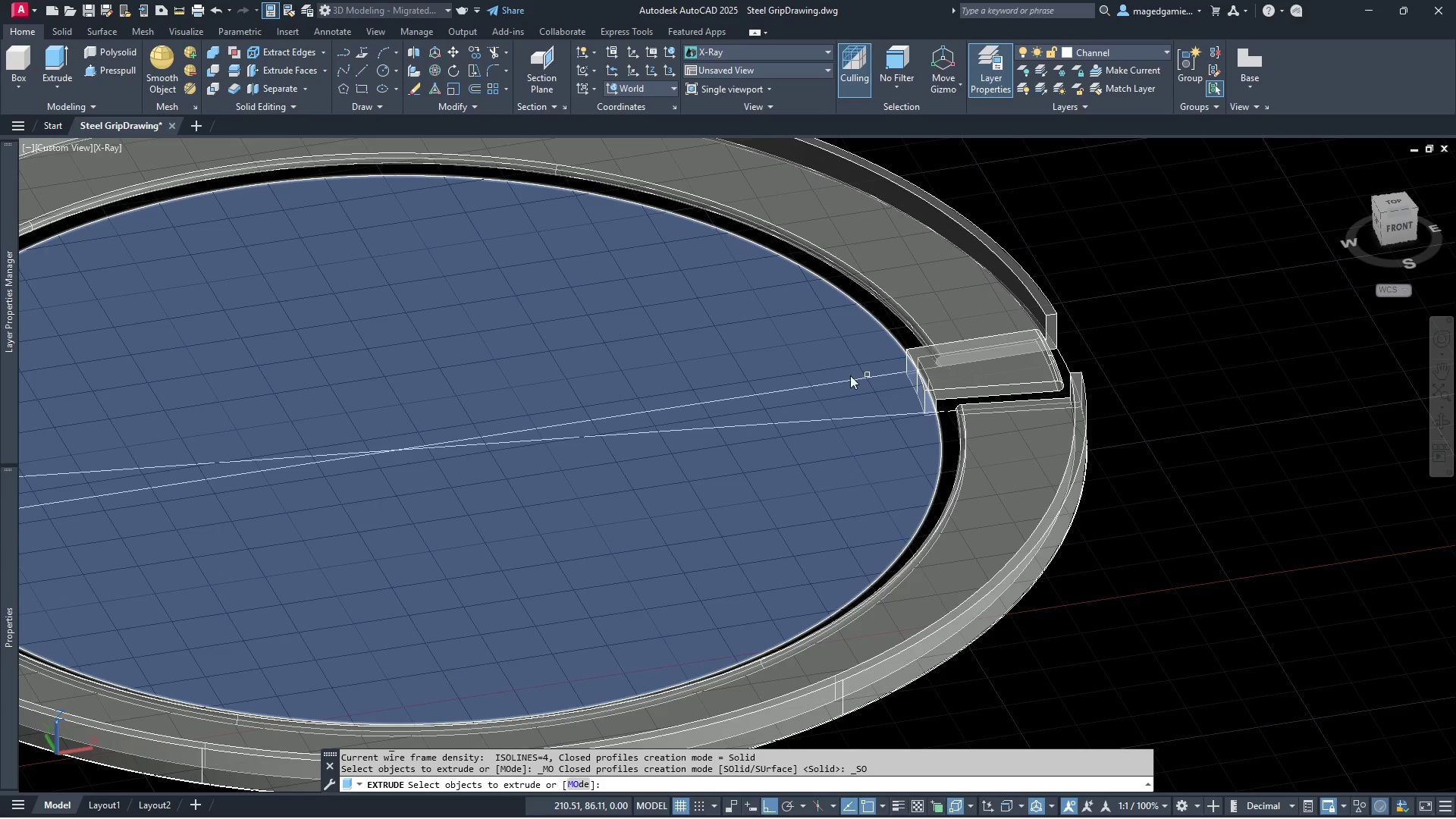 
right_click([804, 367])
 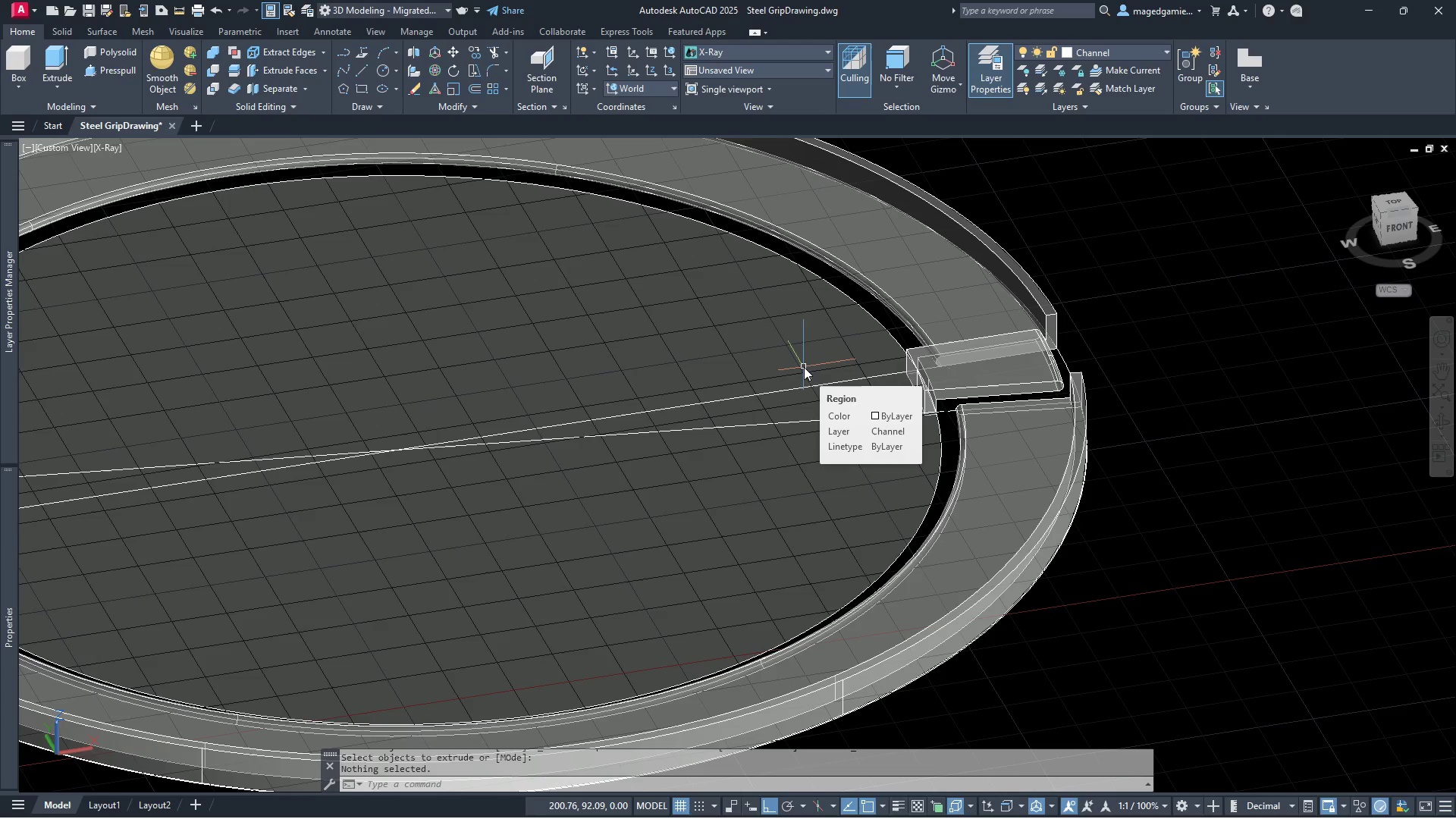 
right_click([804, 367])
 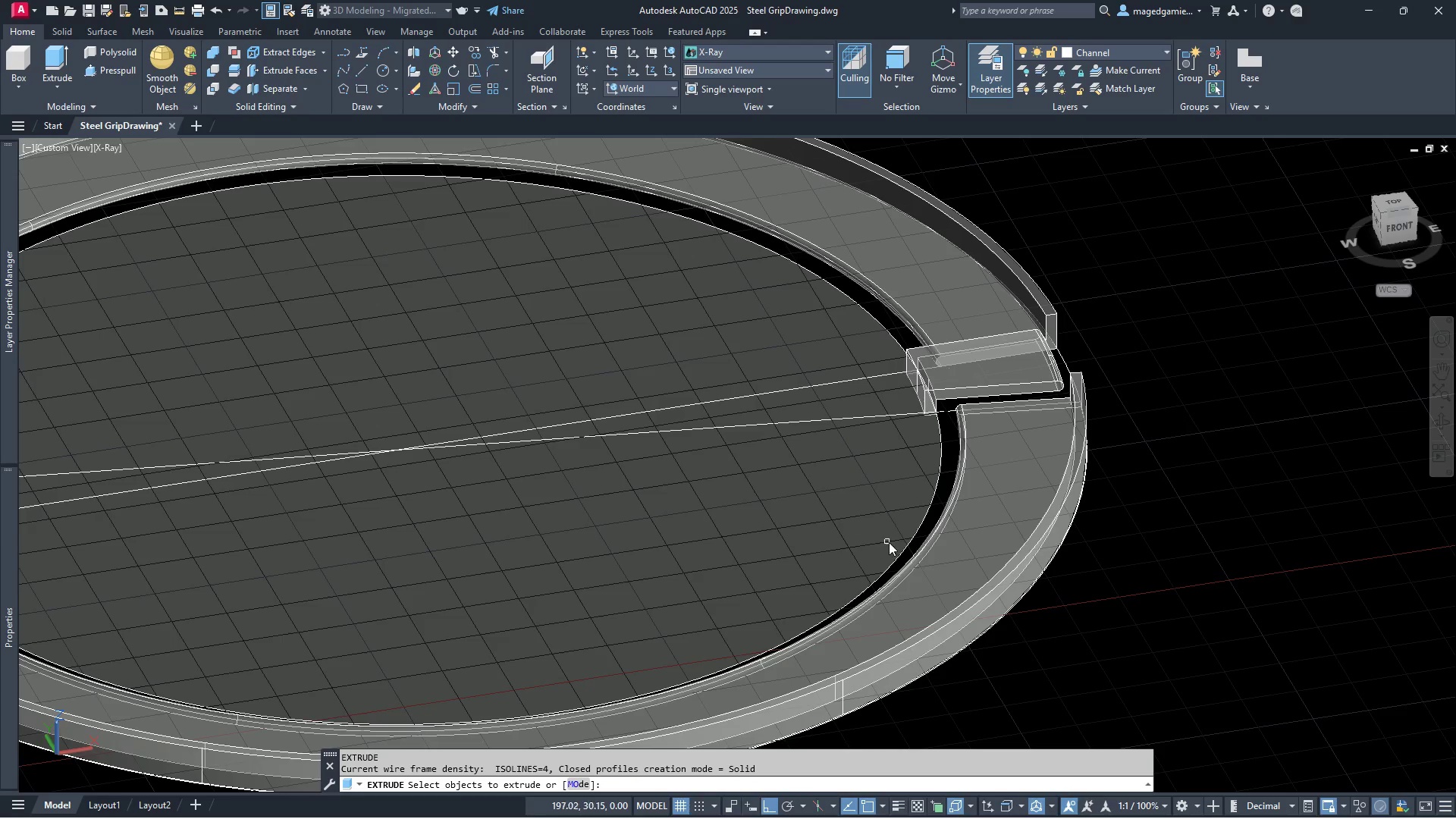 
left_click([908, 548])
 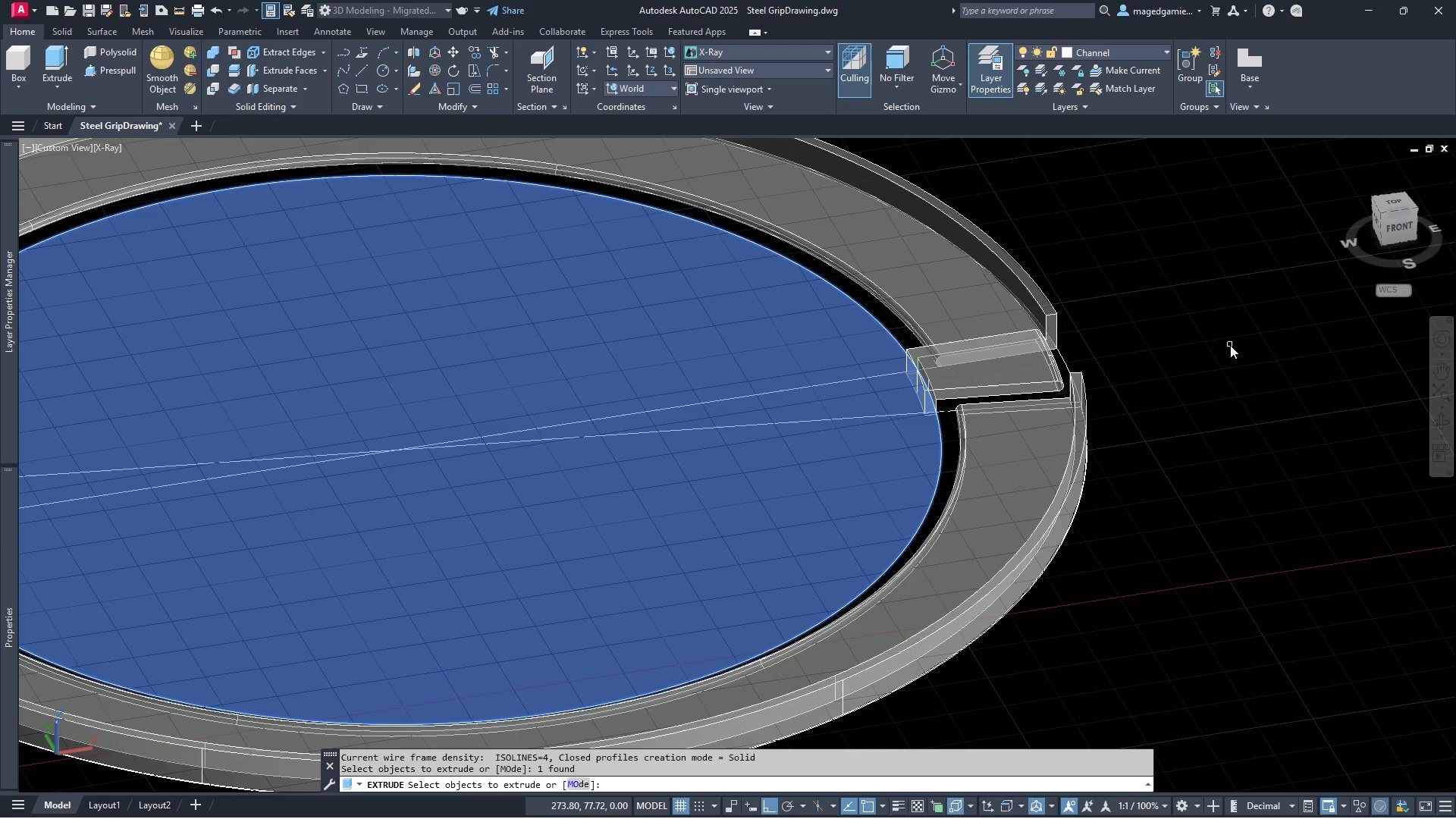 
right_click([1230, 345])
 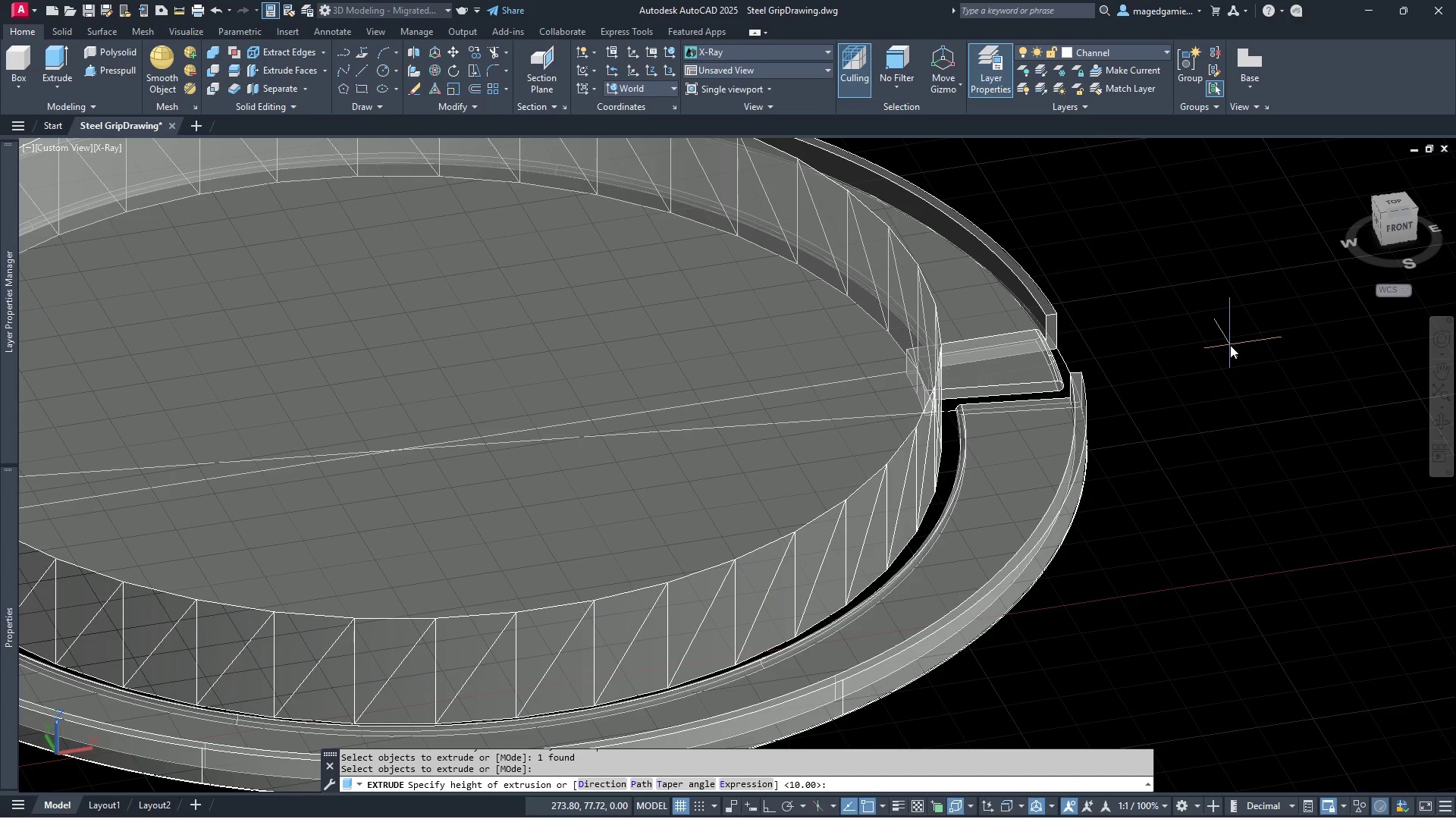 
key(2)
 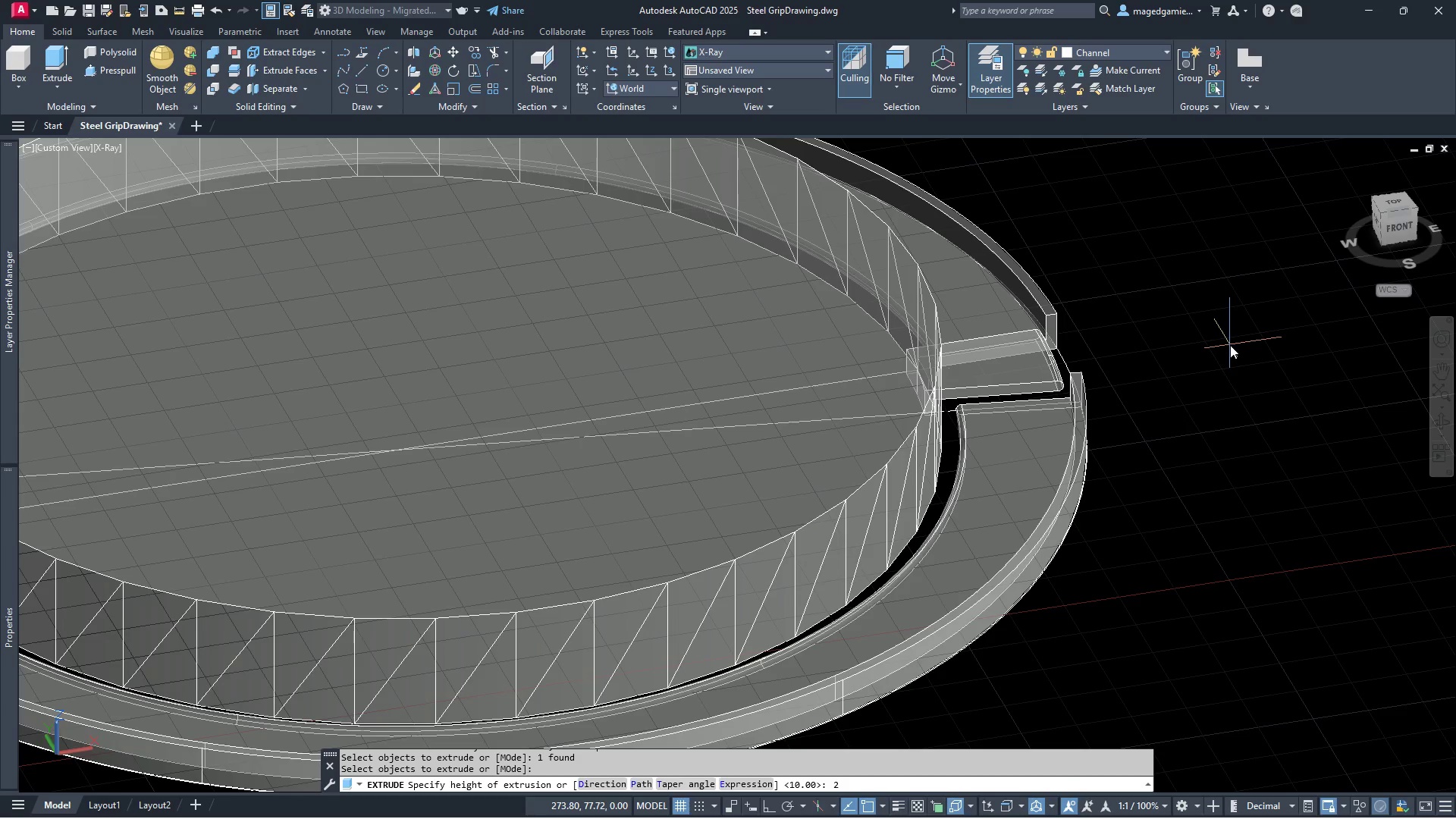 
key(Enter)
 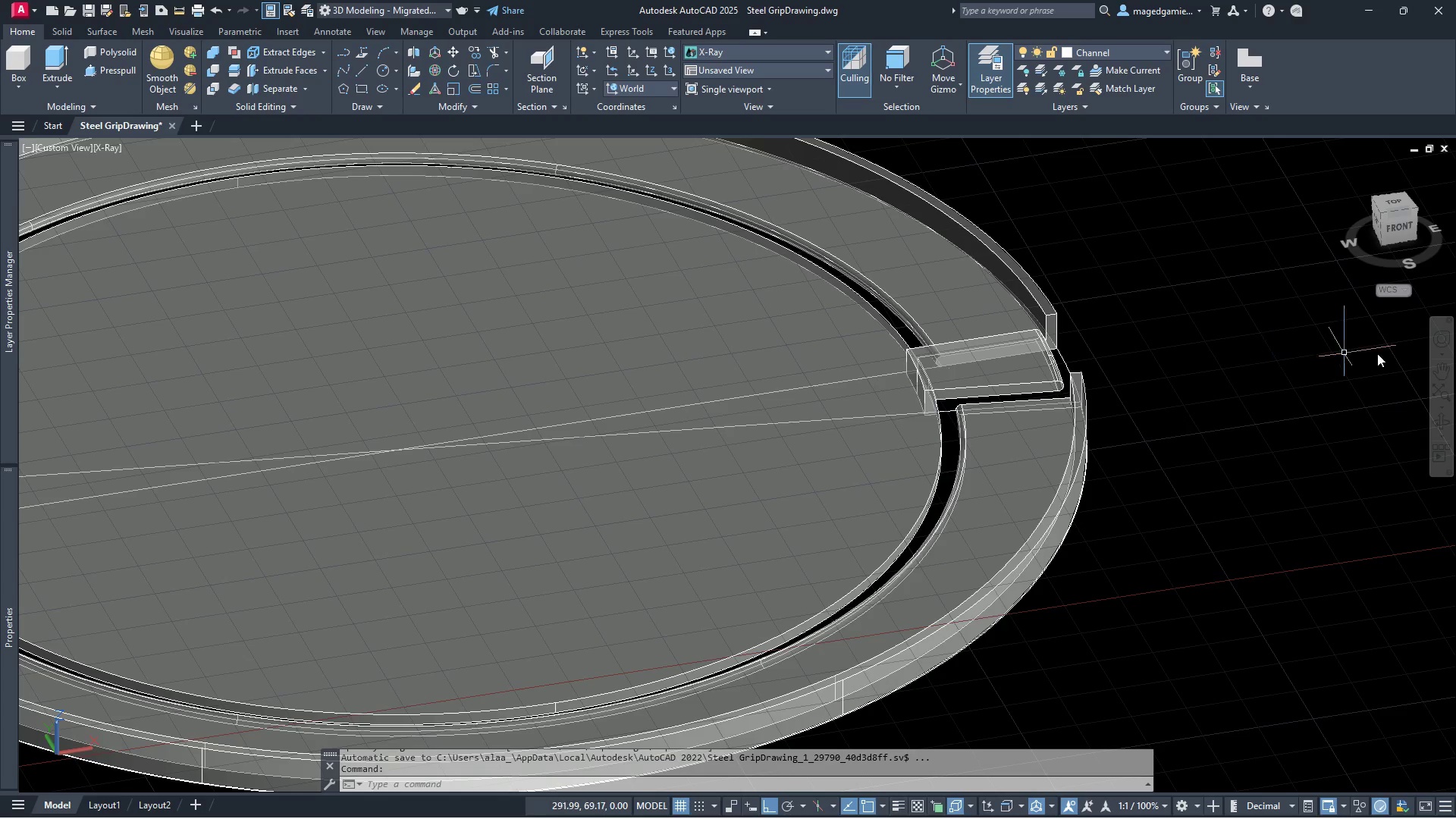 
left_click([1442, 426])
 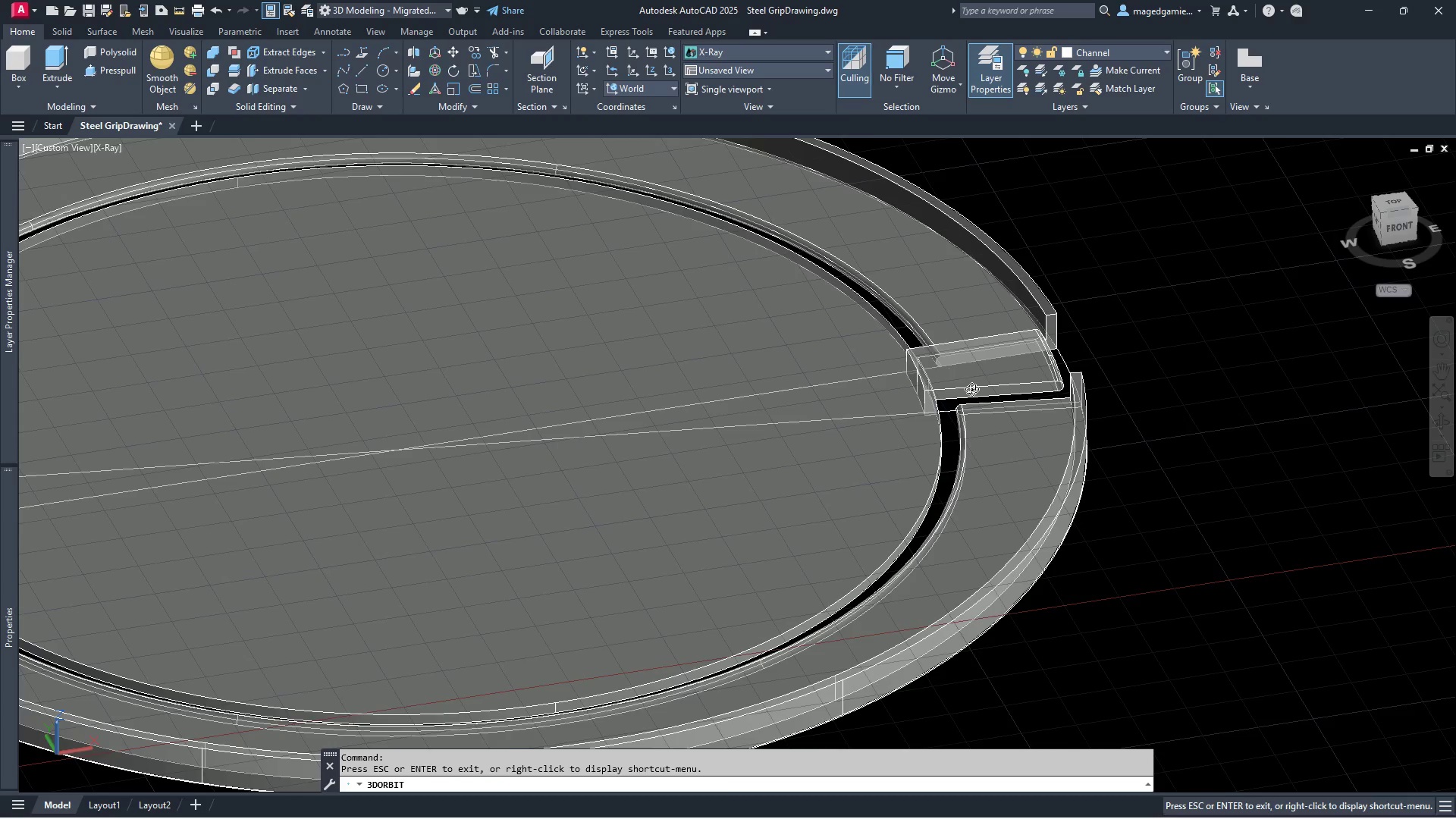 
scroll: coordinate [906, 426], scroll_direction: up, amount: 10.0
 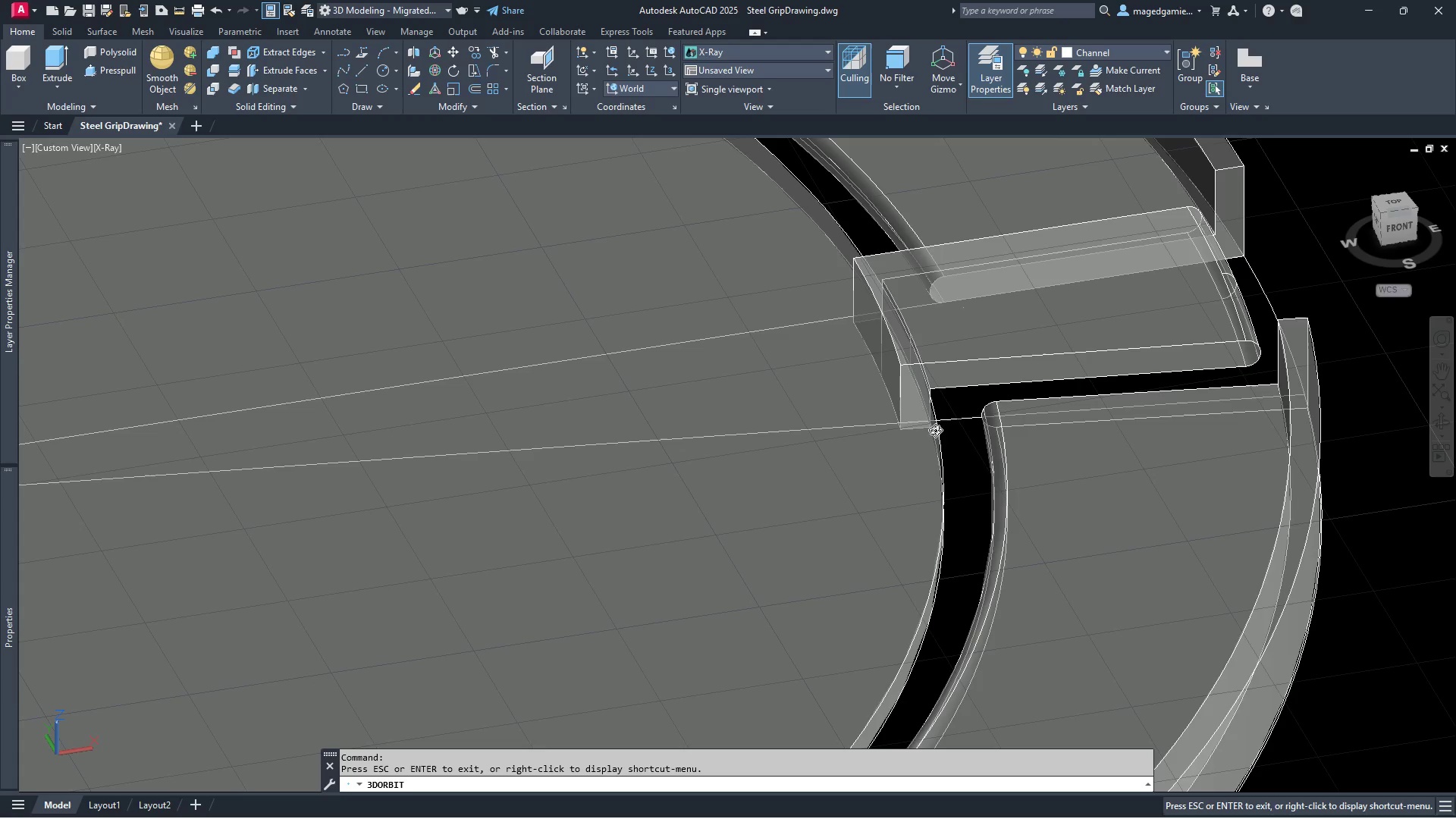 
left_click_drag(start_coordinate=[937, 430], to_coordinate=[412, 419])
 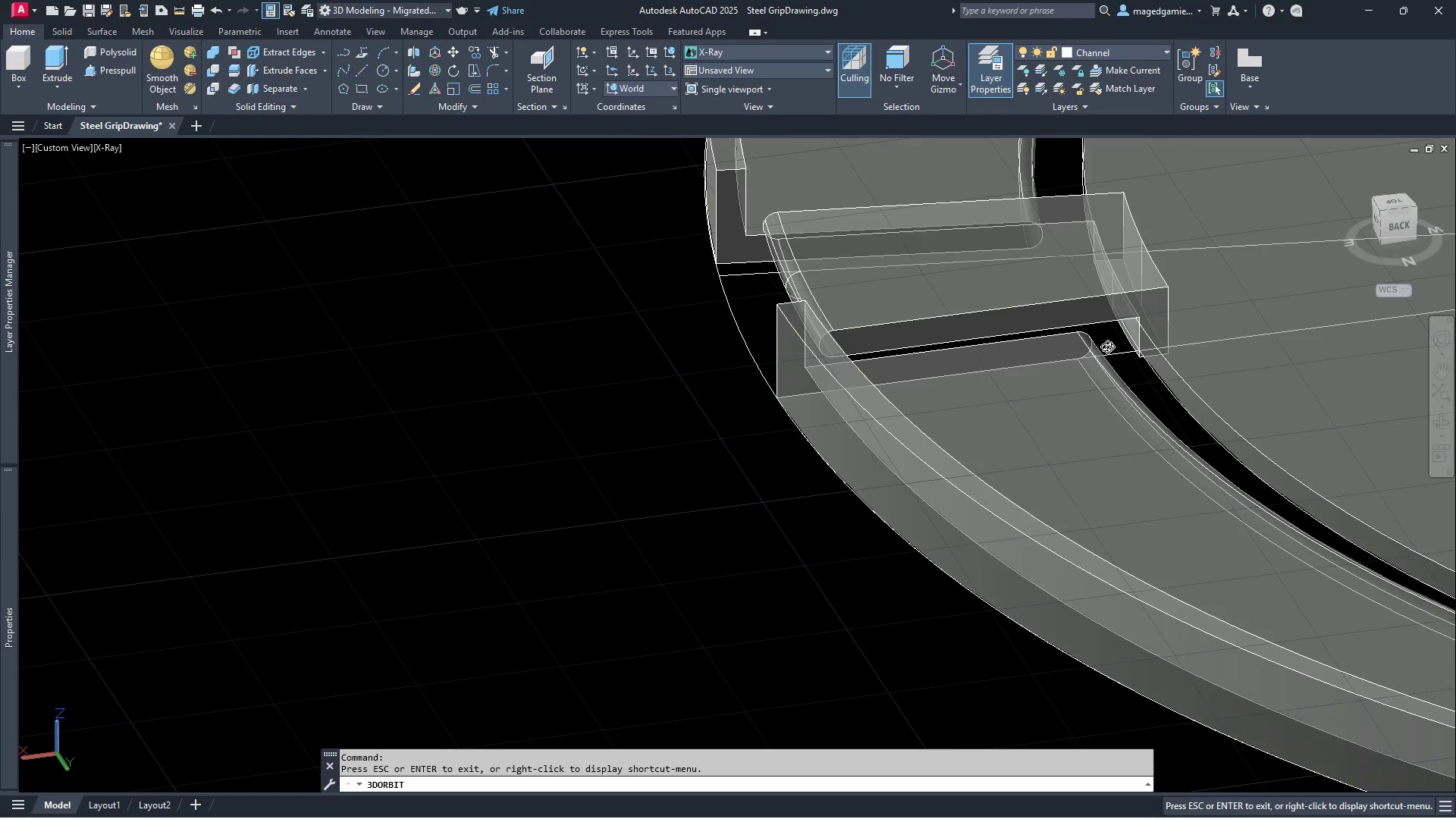 
scroll: coordinate [1183, 344], scroll_direction: up, amount: 7.0
 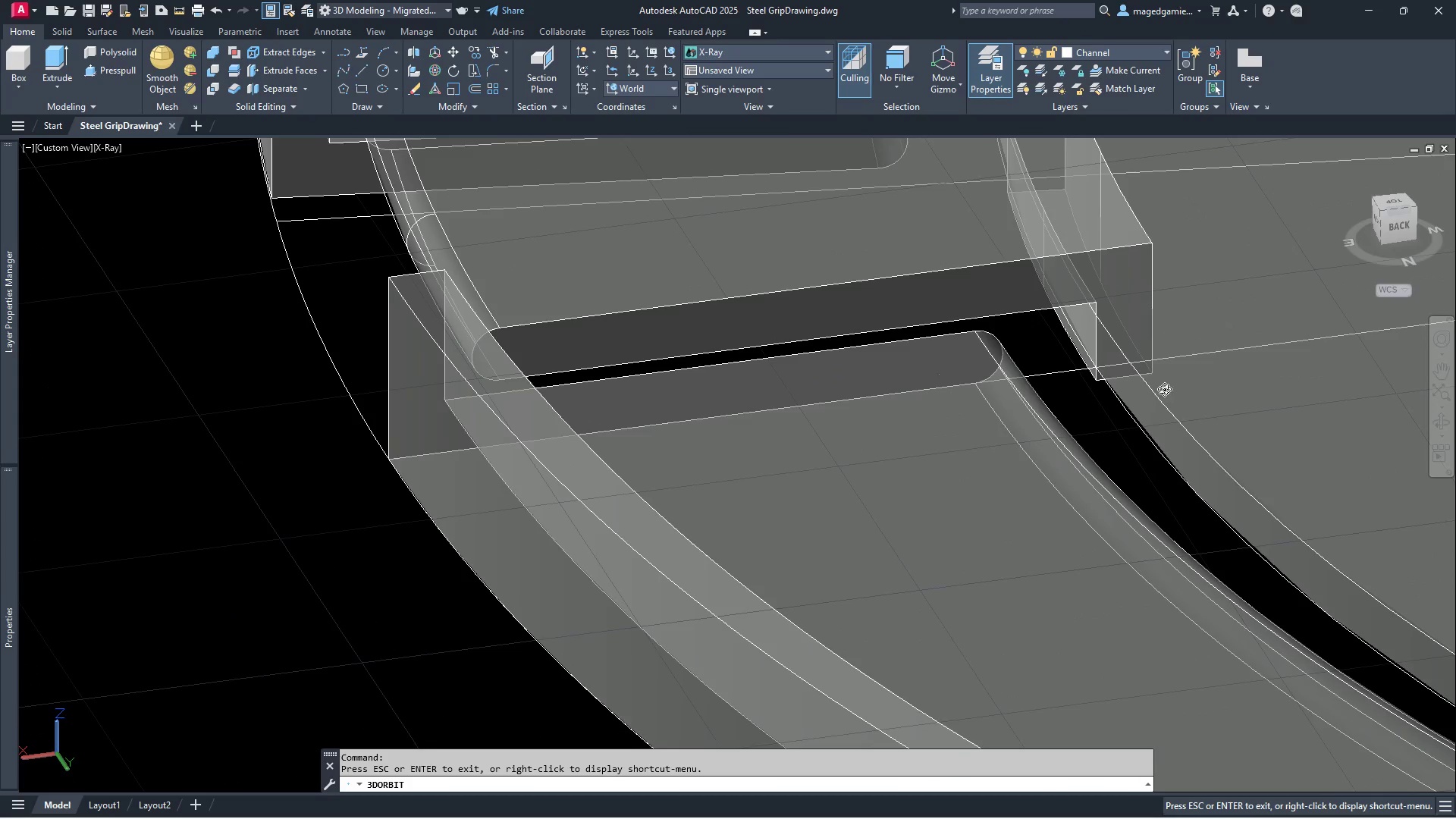 
left_click_drag(start_coordinate=[1164, 389], to_coordinate=[1116, 309])
 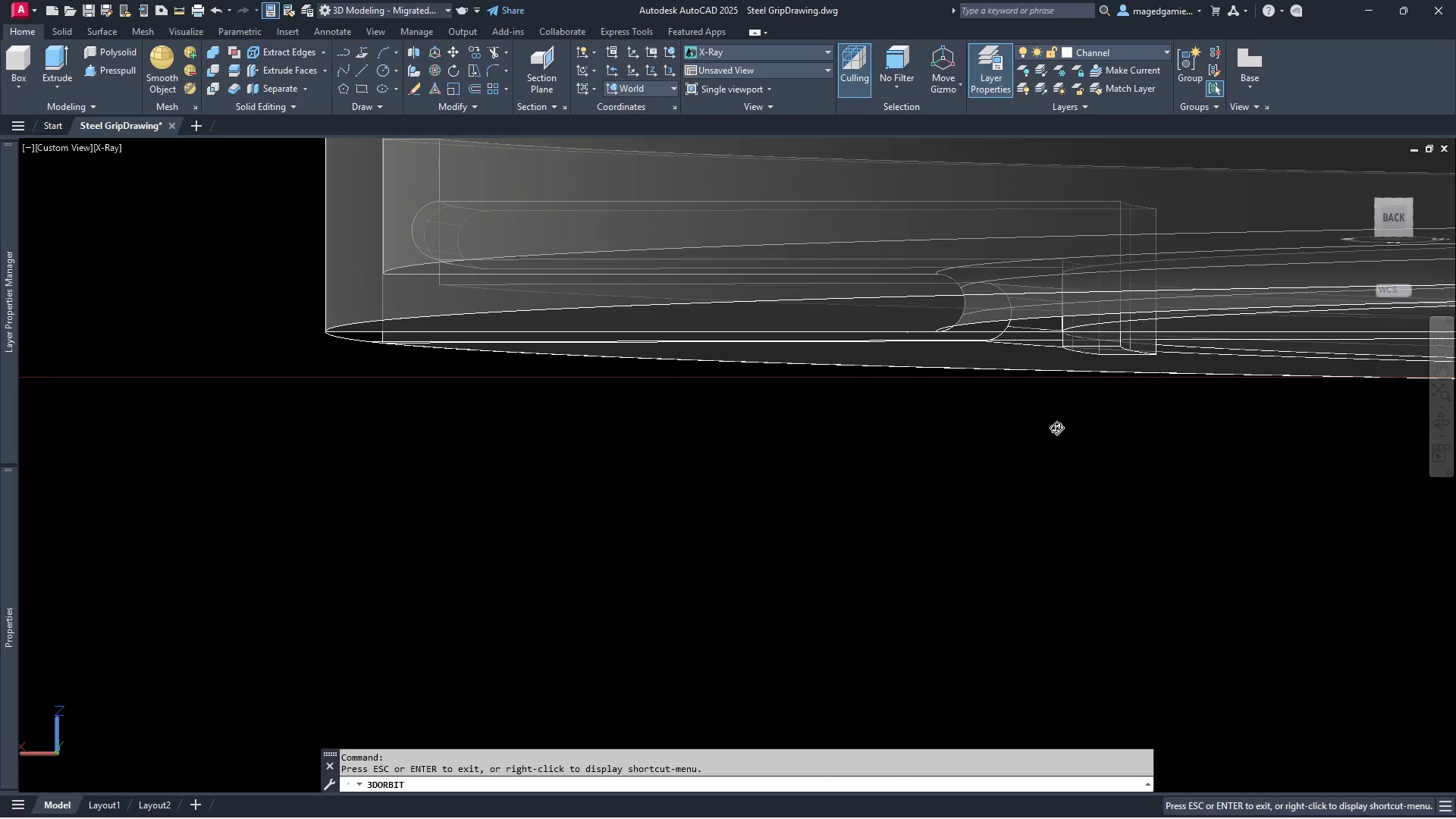 
scroll: coordinate [1056, 428], scroll_direction: down, amount: 8.0
 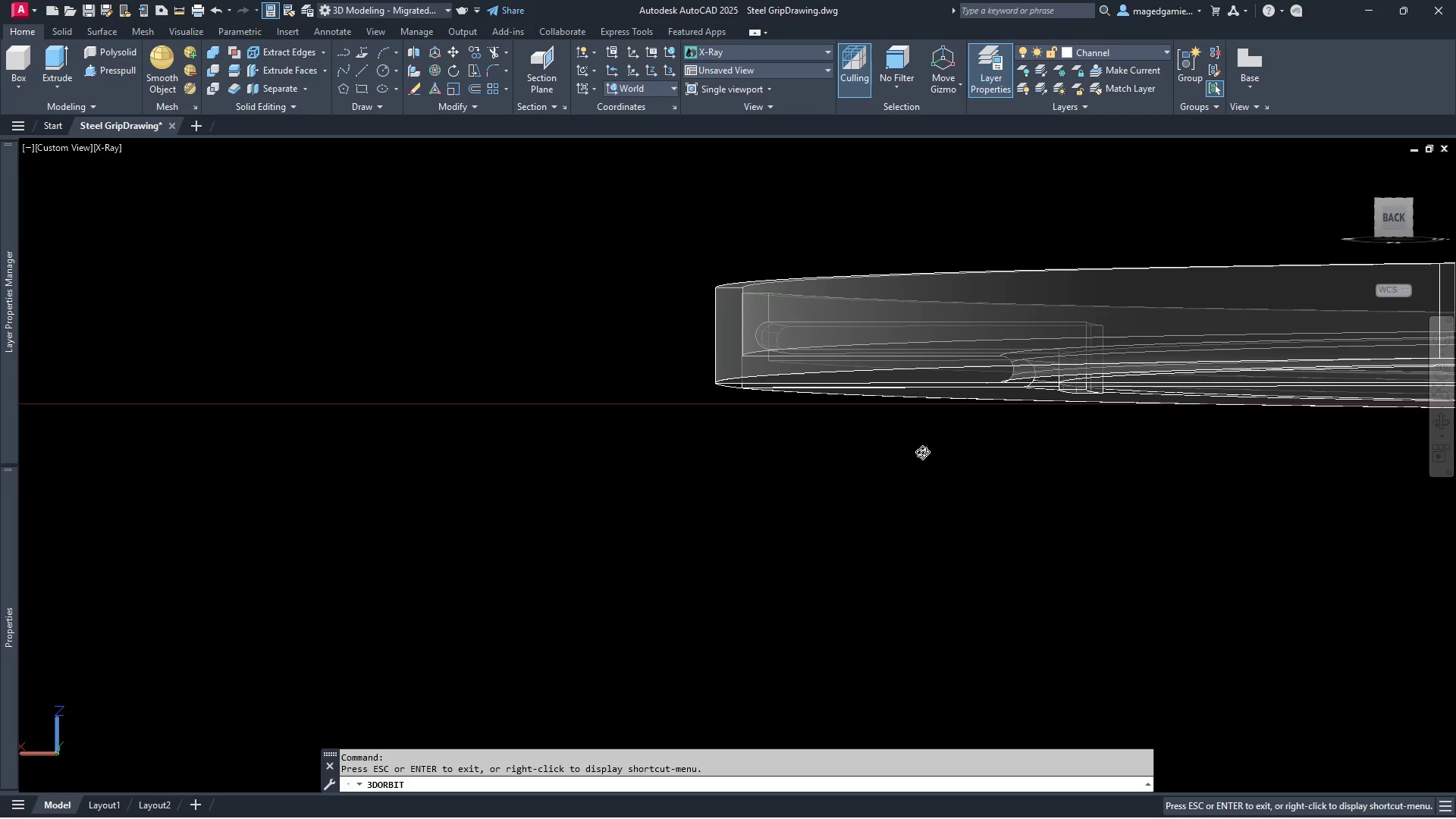 
left_click_drag(start_coordinate=[896, 452], to_coordinate=[984, 508])
 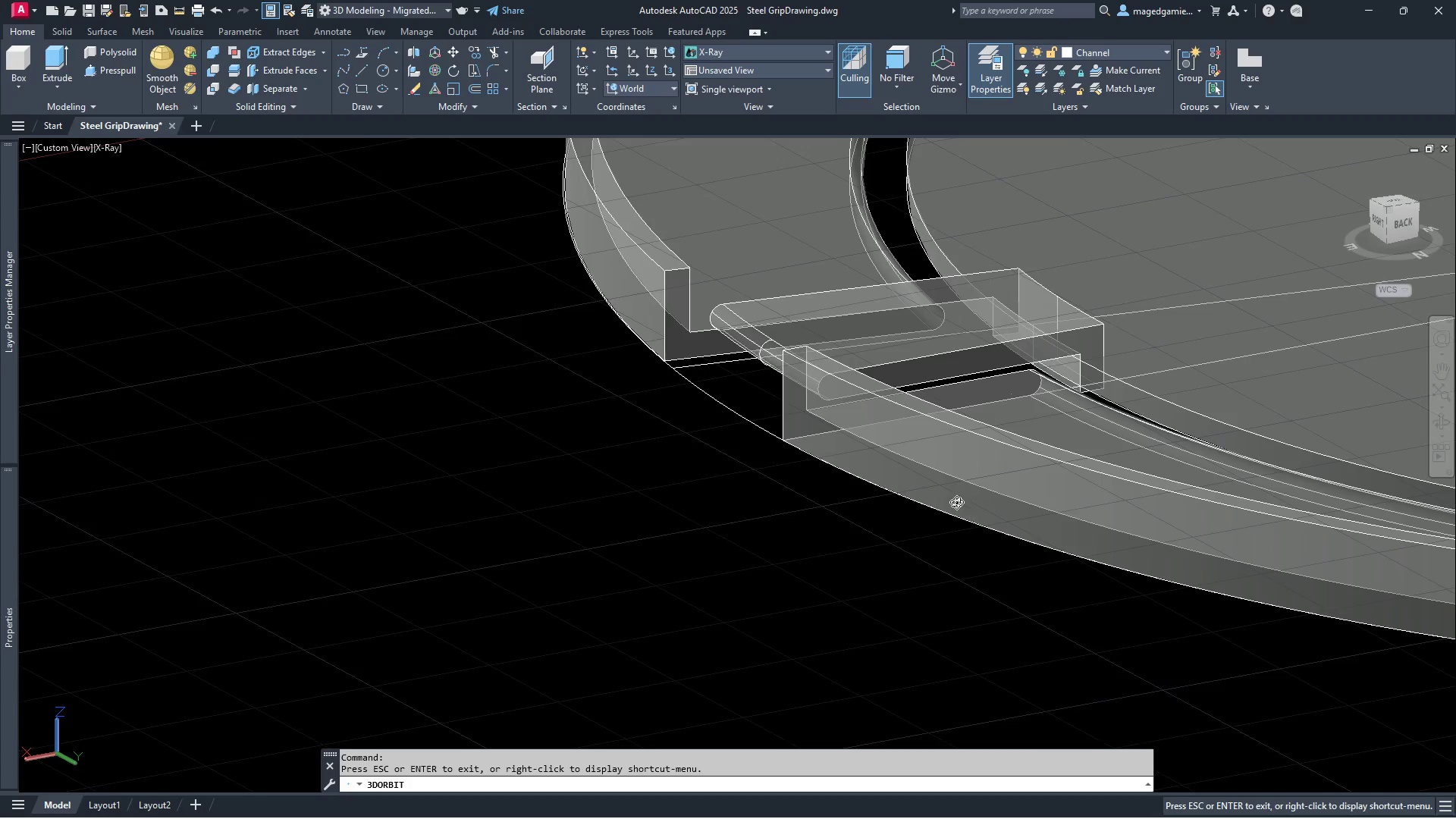 
left_click_drag(start_coordinate=[925, 502], to_coordinate=[745, 510])
 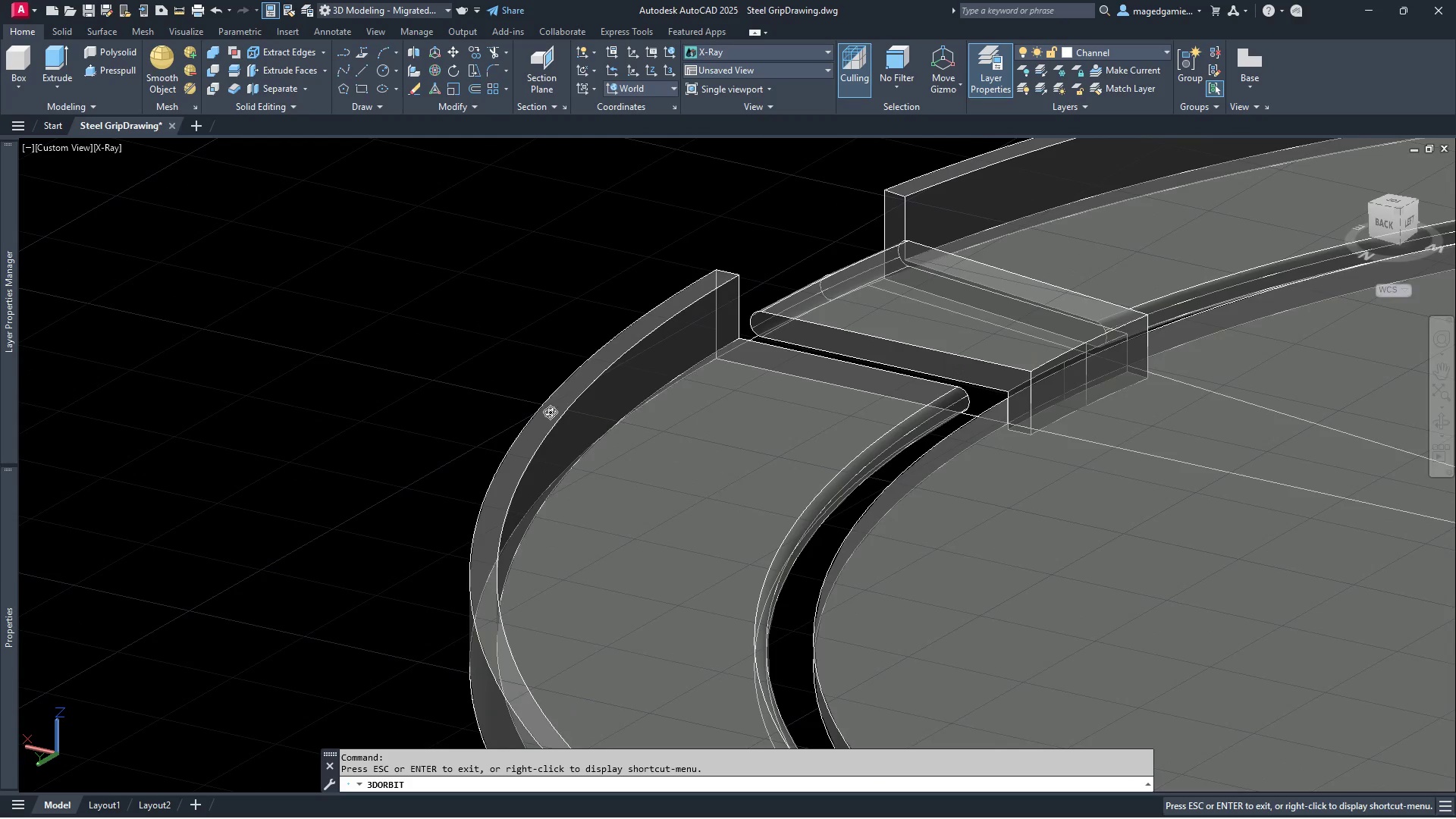 
scroll: coordinate [543, 410], scroll_direction: down, amount: 17.0
 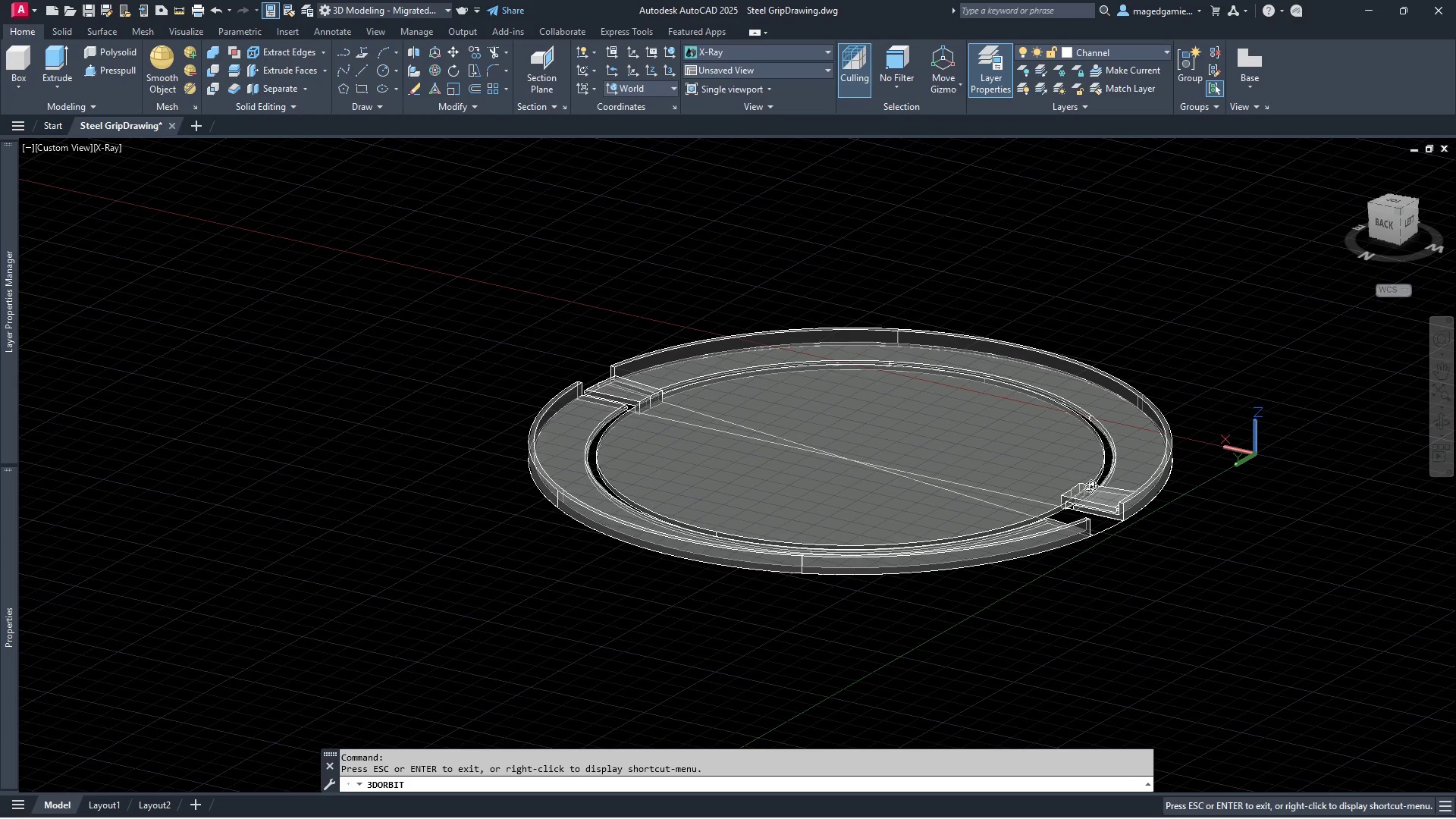 
scroll: coordinate [1097, 530], scroll_direction: up, amount: 21.0
 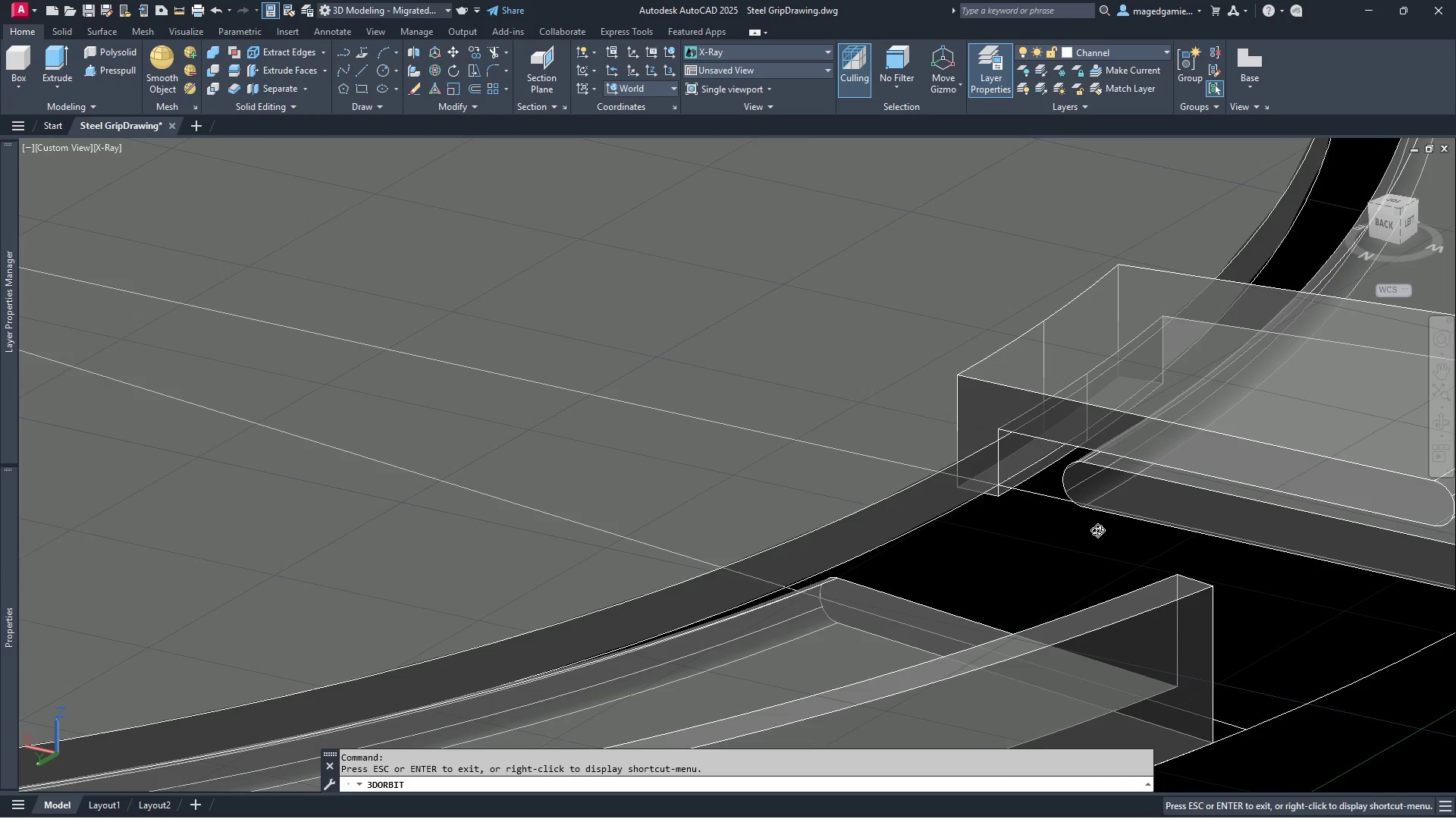 
wait(5.58)
 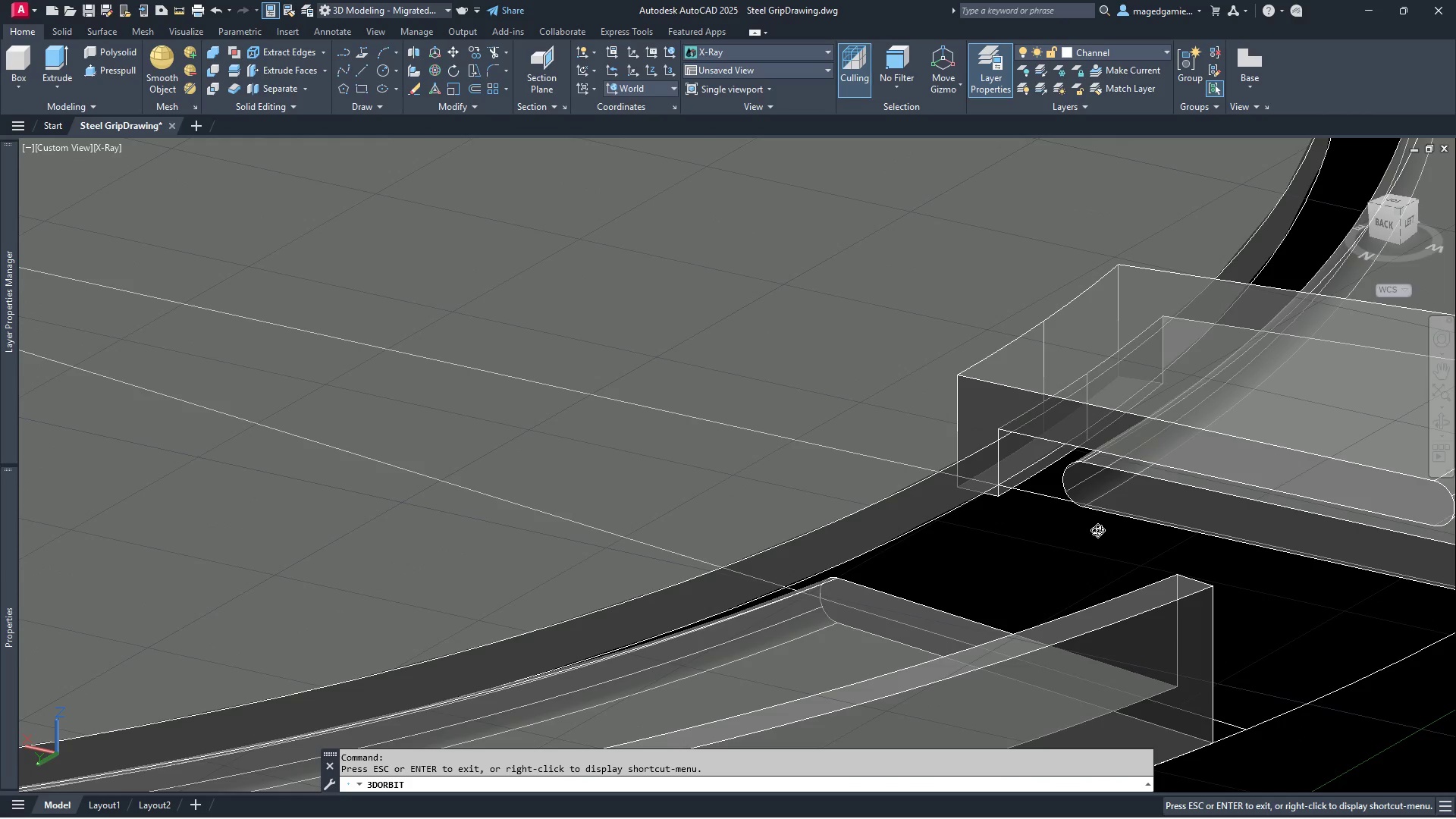 
key(Escape)
 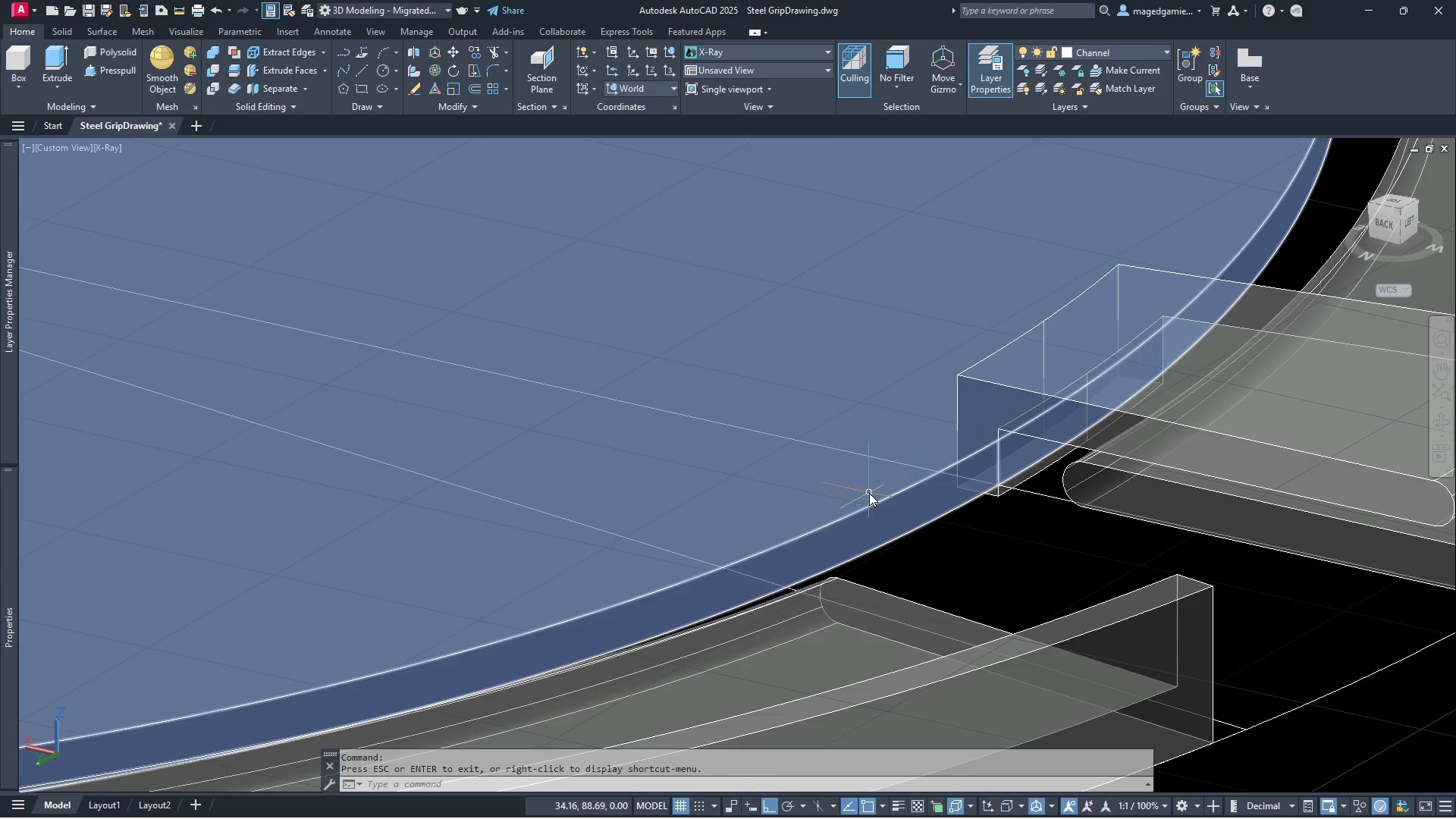 
left_click([872, 500])
 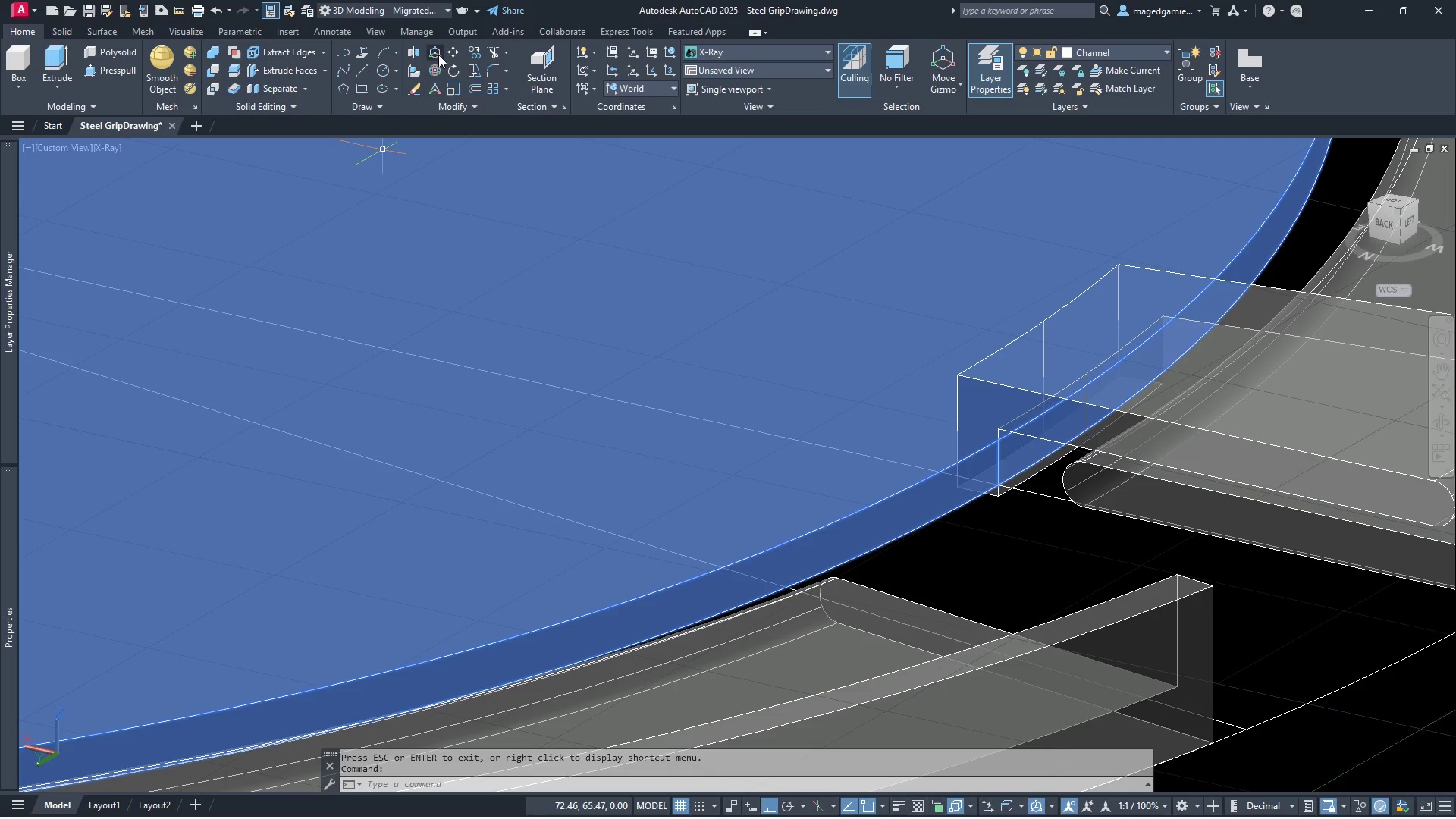 
left_click([453, 51])
 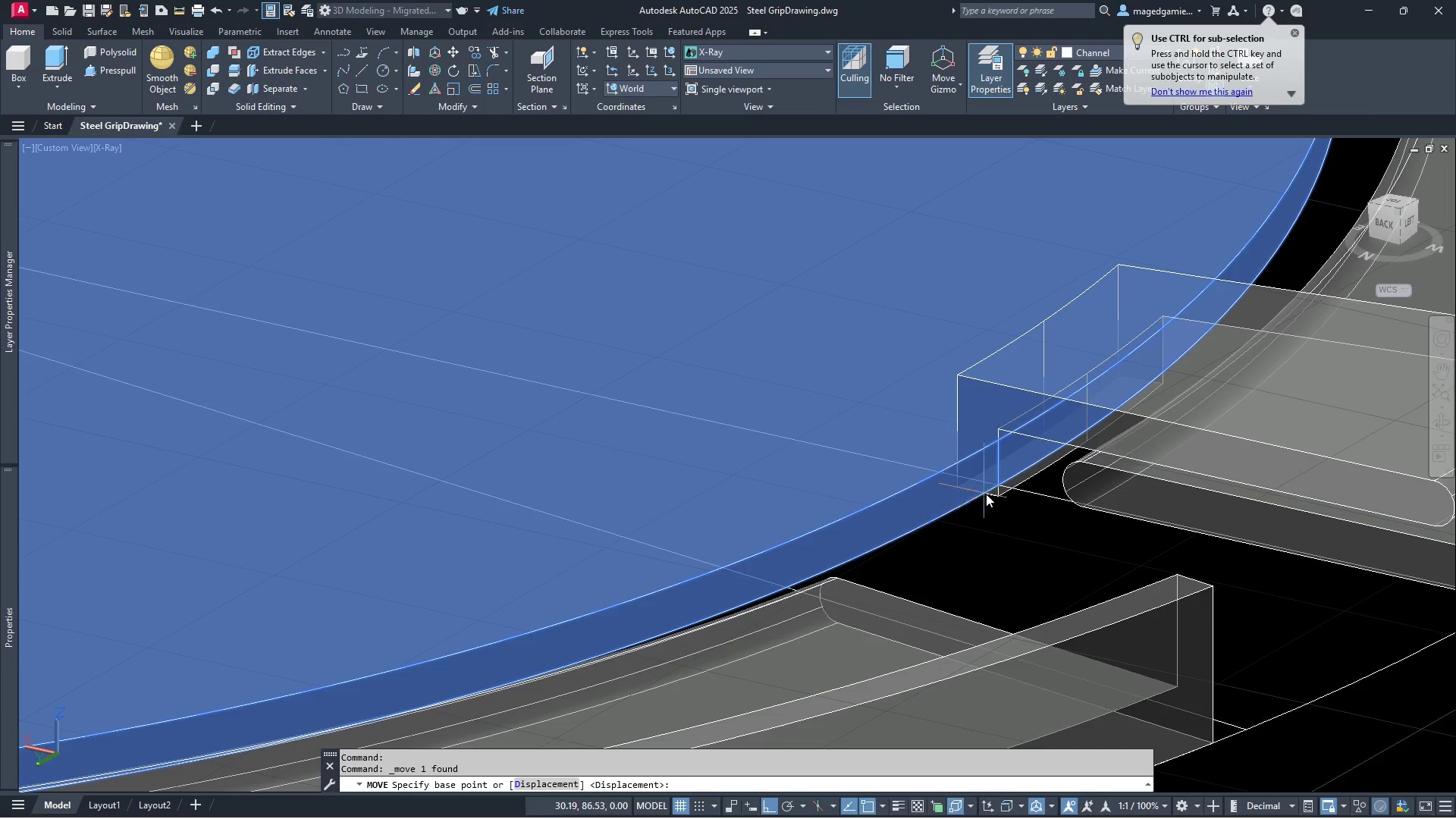 
left_click([1002, 485])
 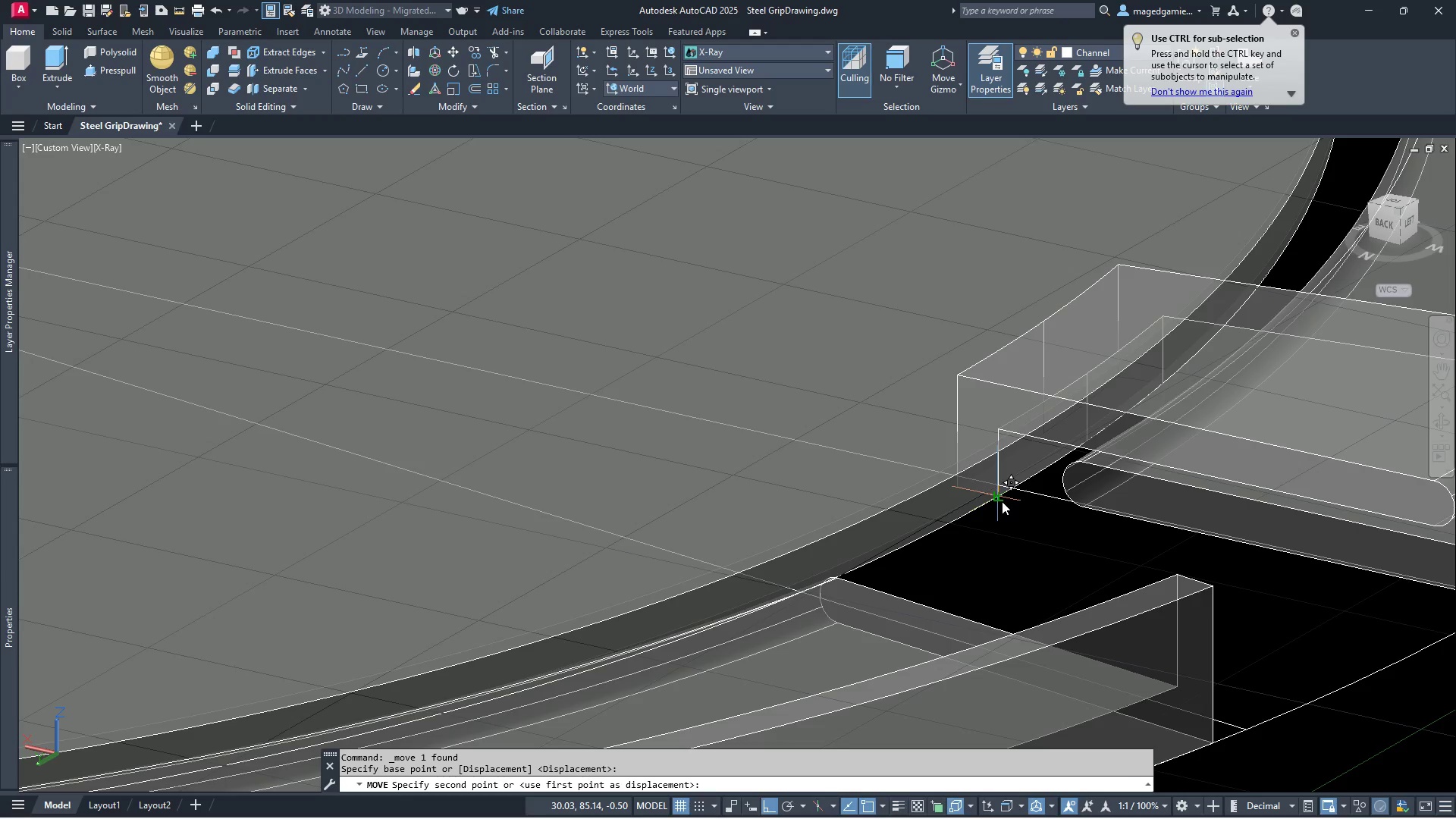 
left_click([1002, 501])
 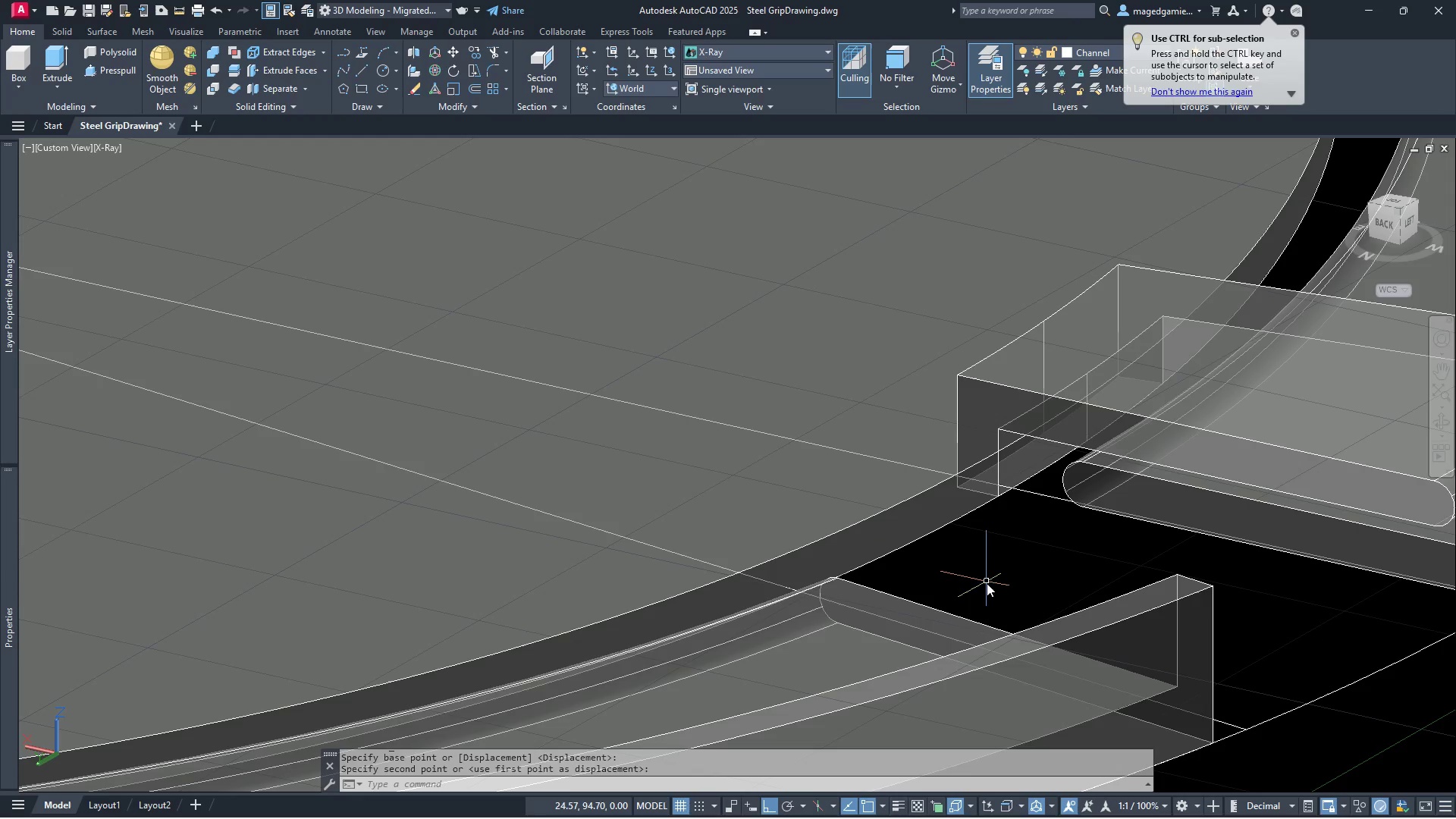 
key(Escape)
 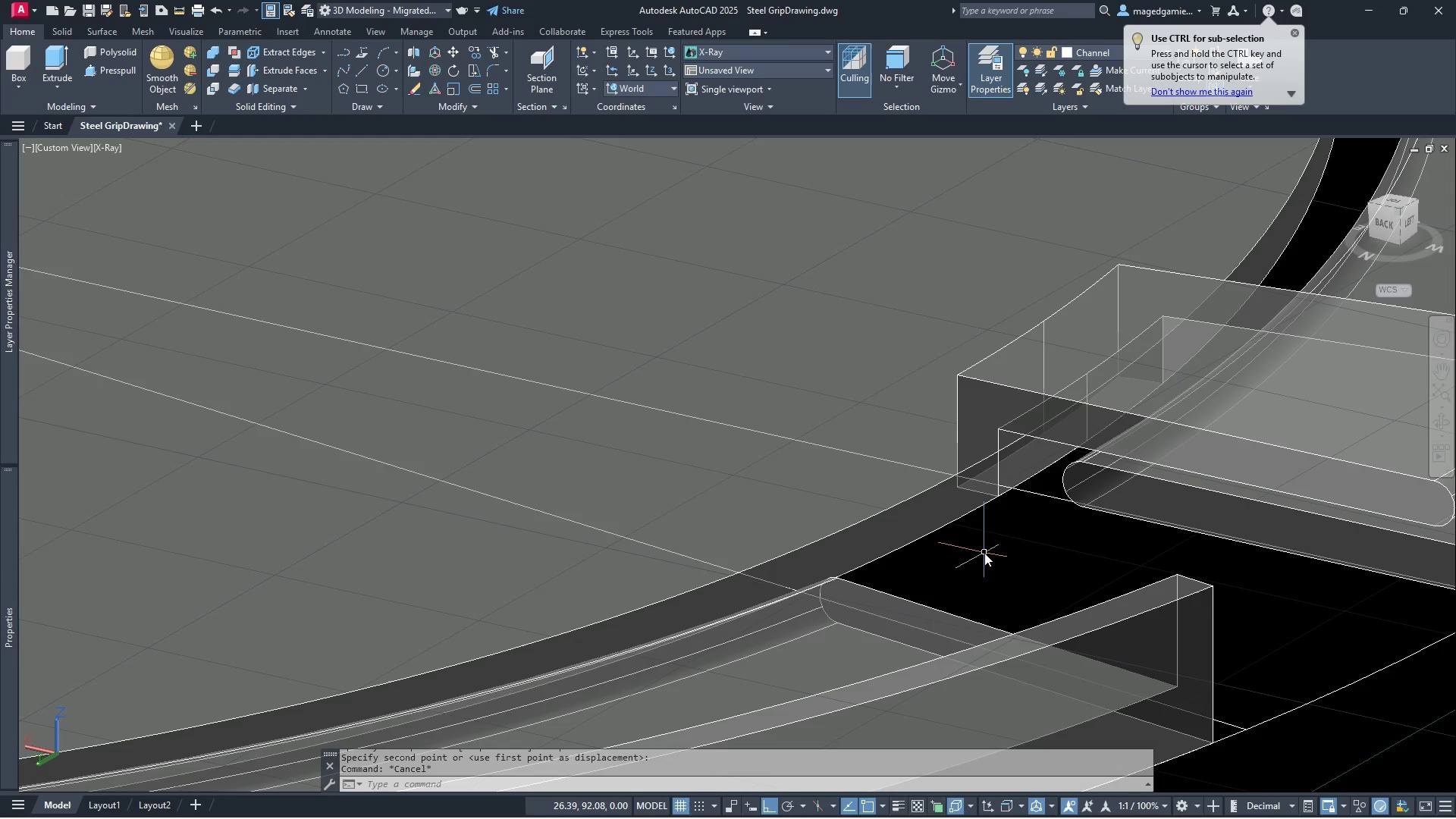 
scroll: coordinate [984, 553], scroll_direction: down, amount: 2.0
 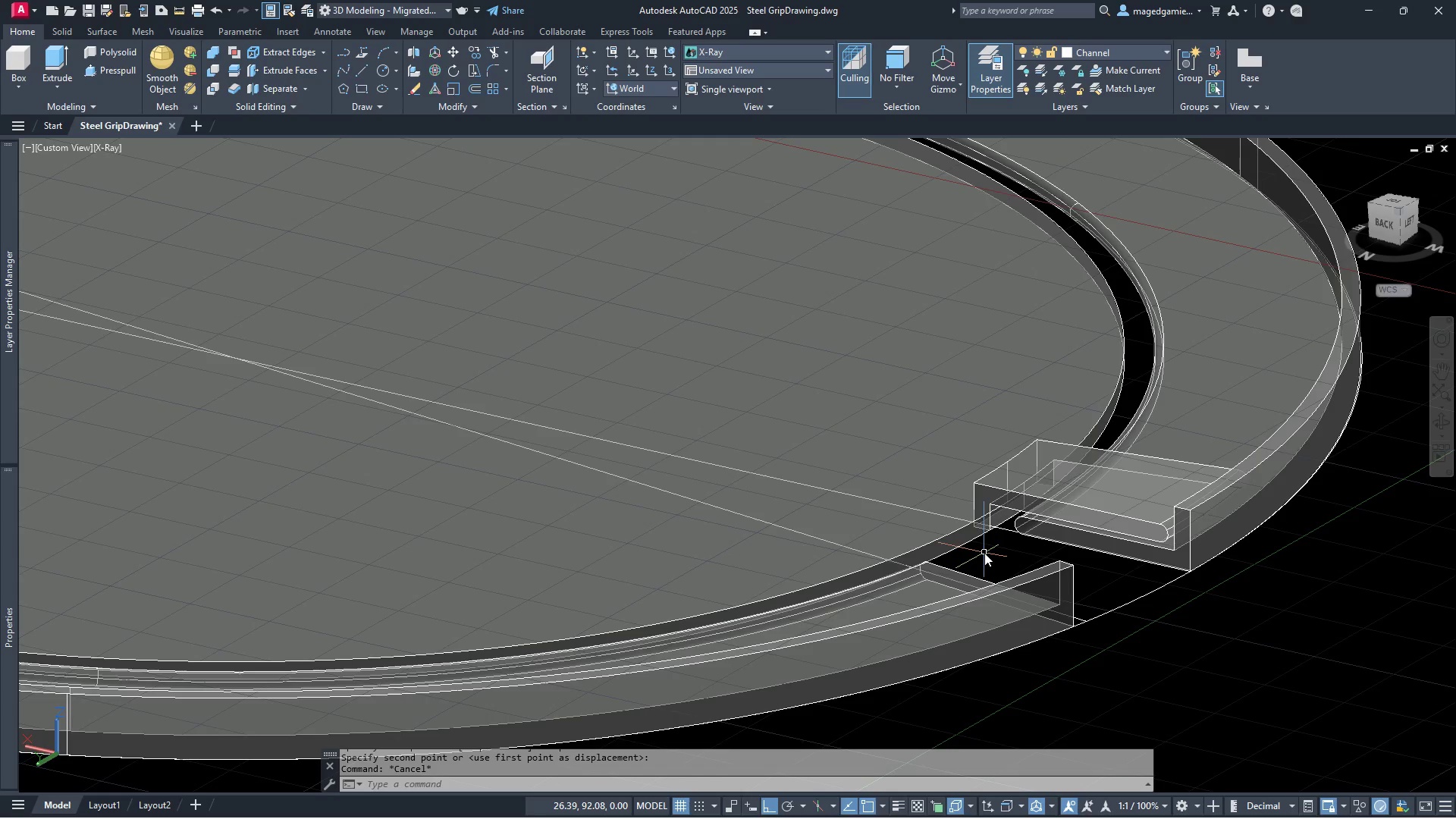 
wait(9.1)
 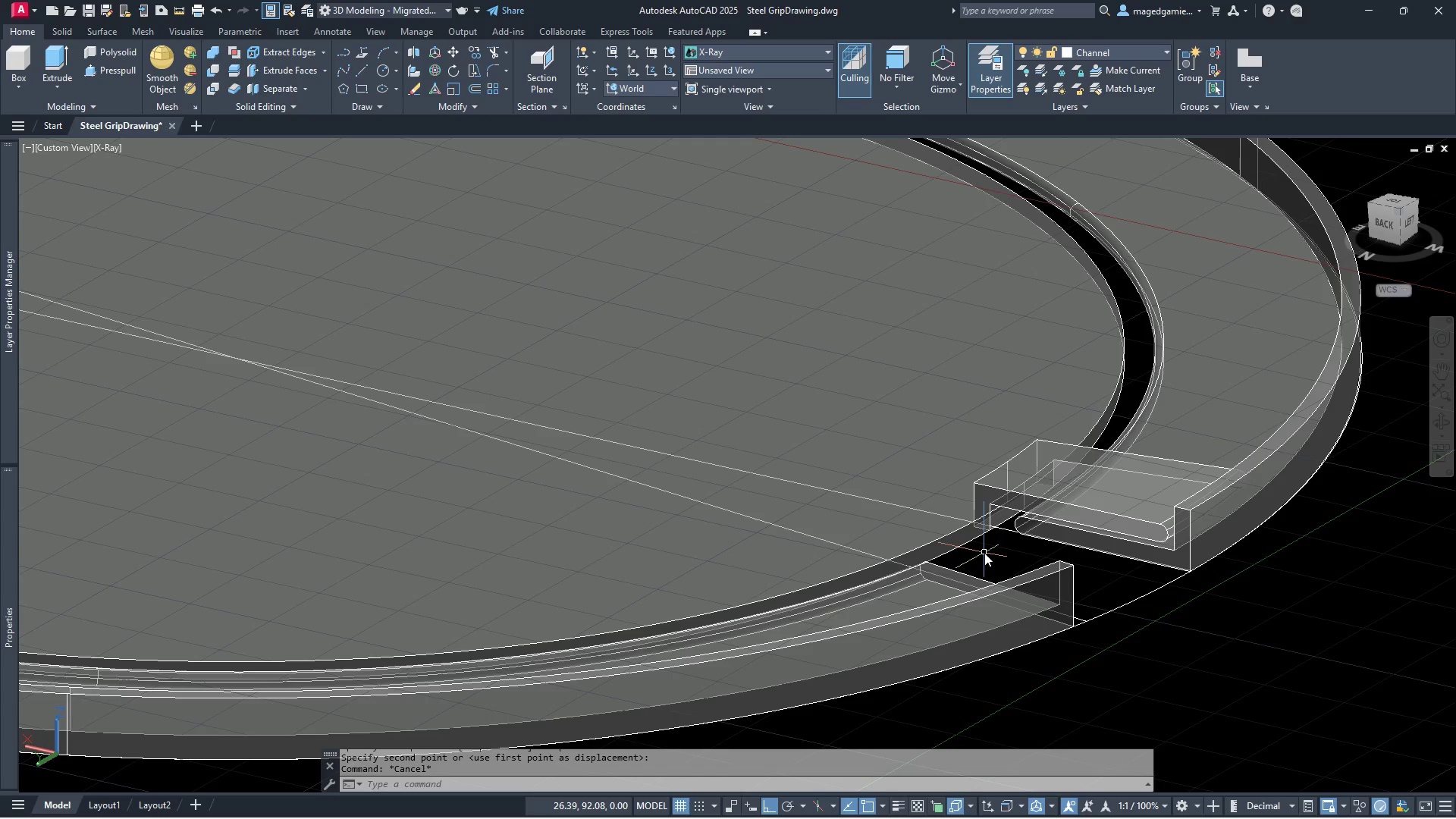 
left_click([215, 48])
 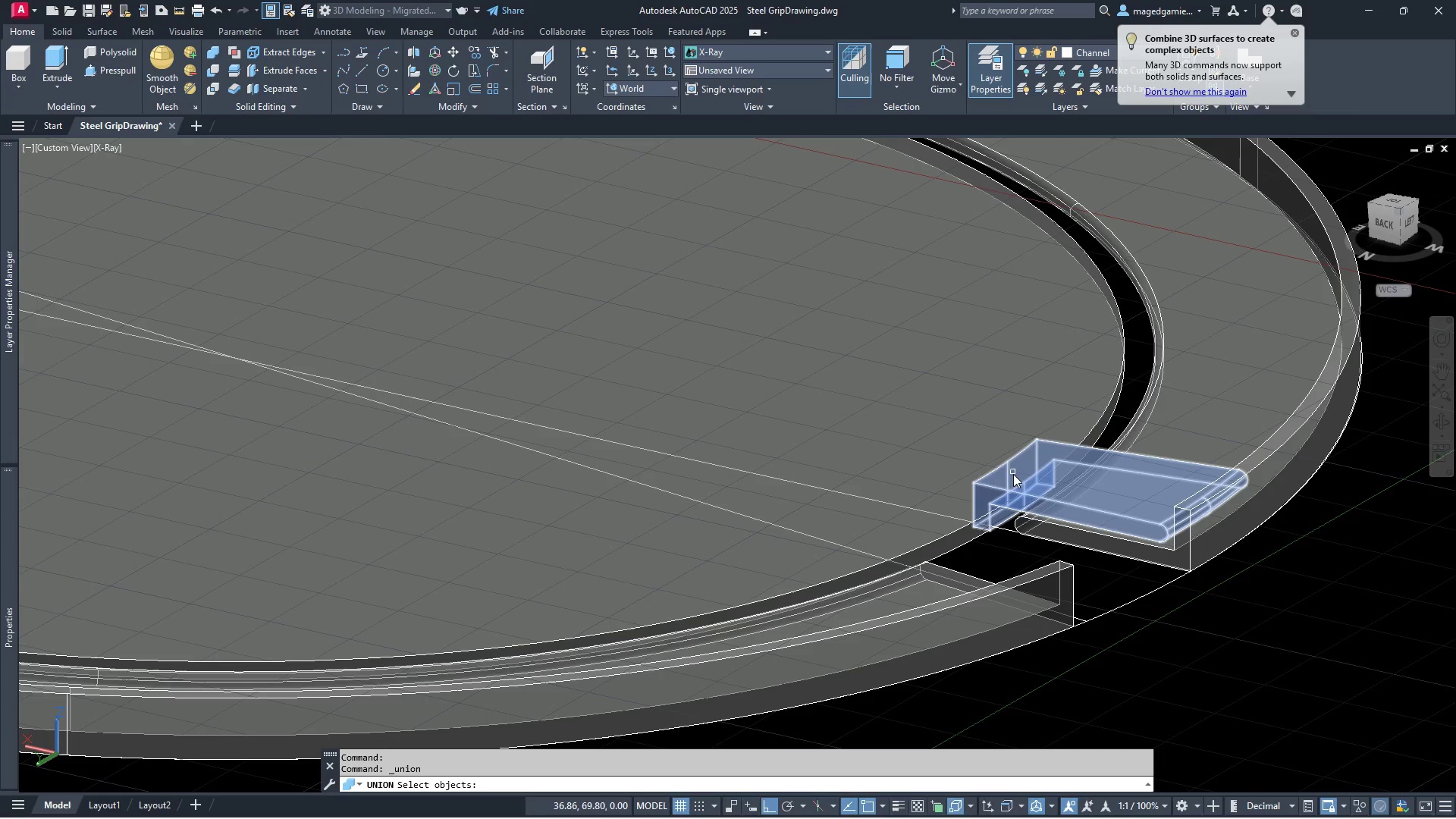 
left_click([1017, 479])
 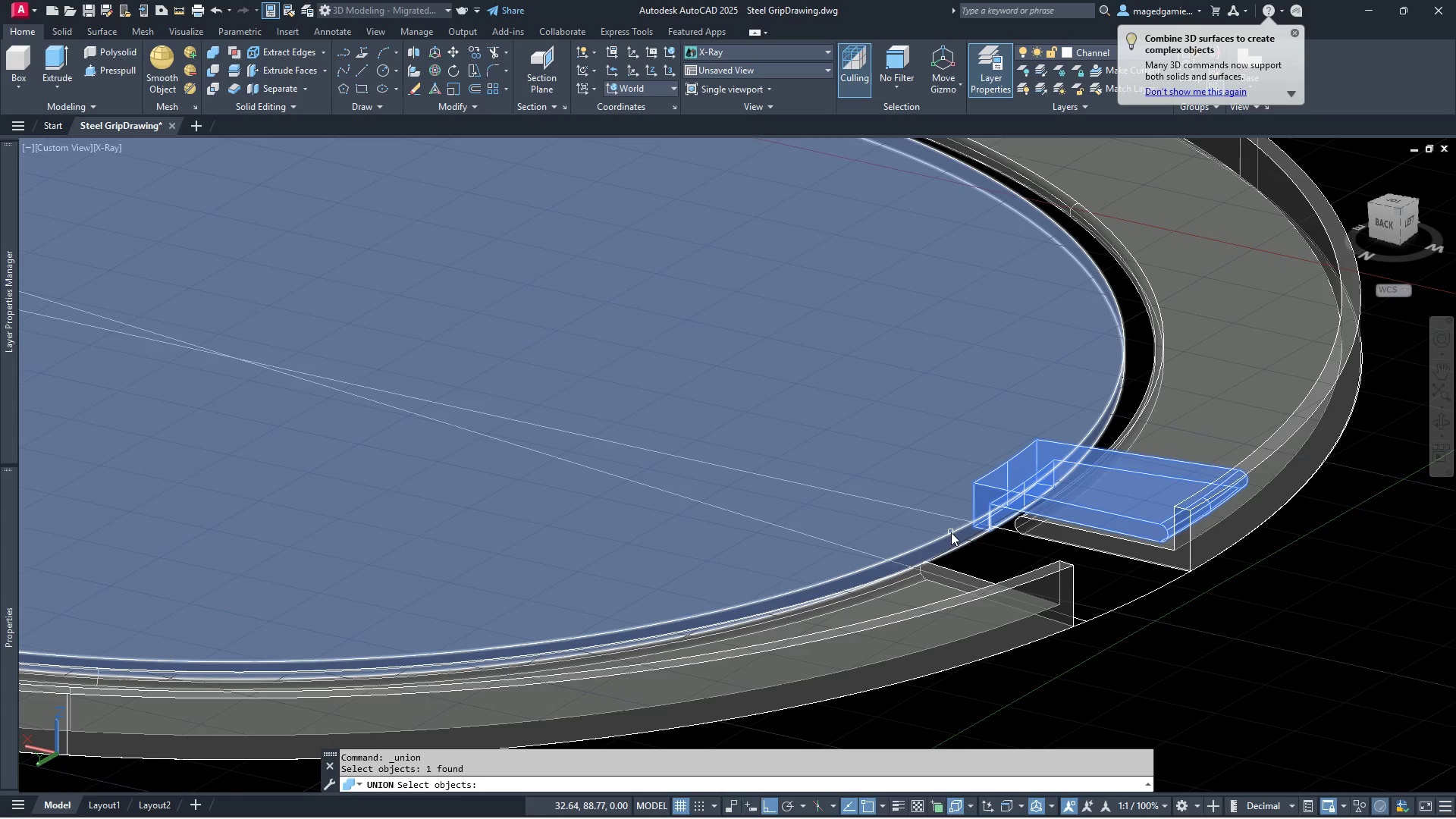 
left_click([951, 532])
 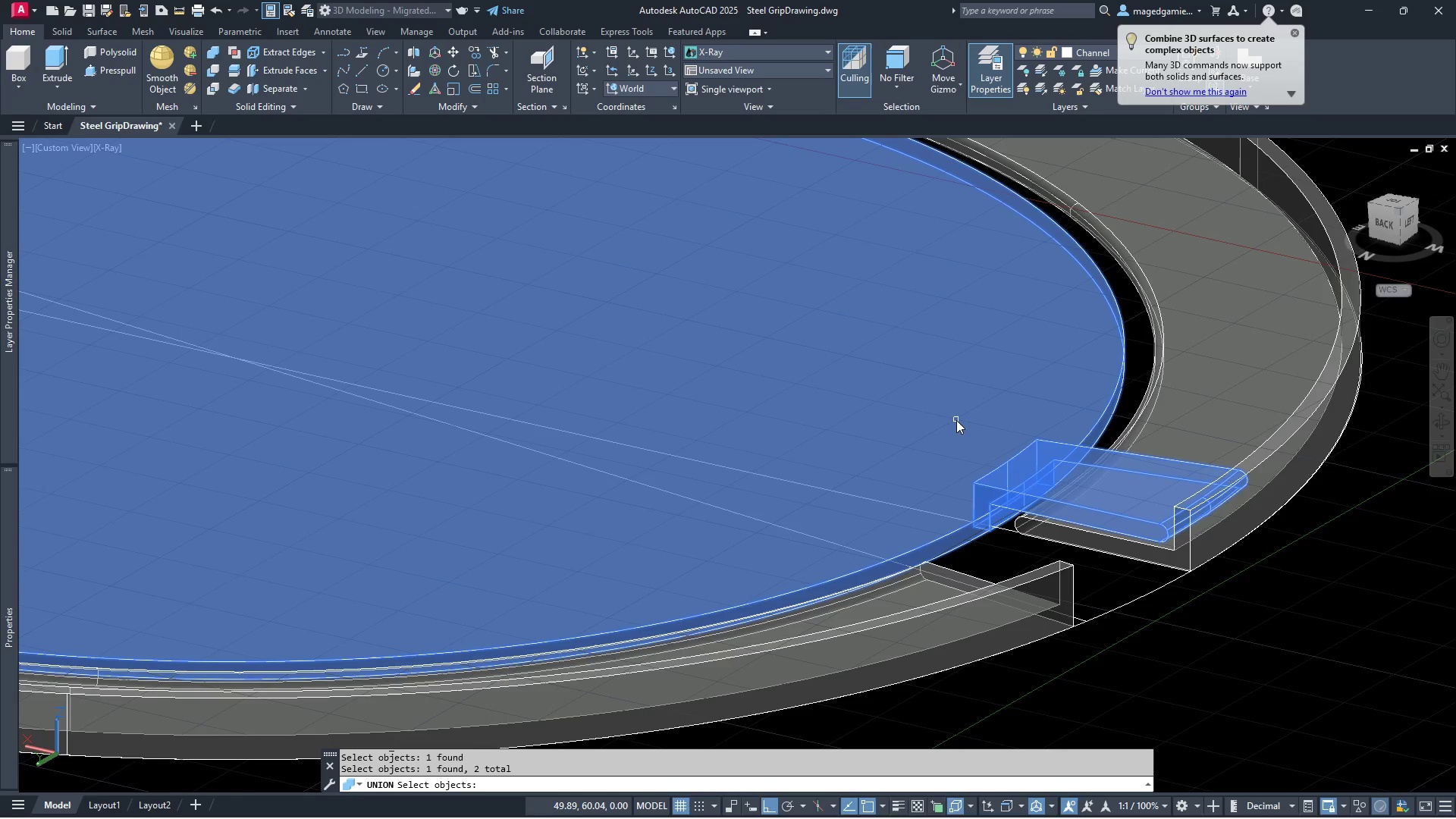 
right_click([956, 420])
 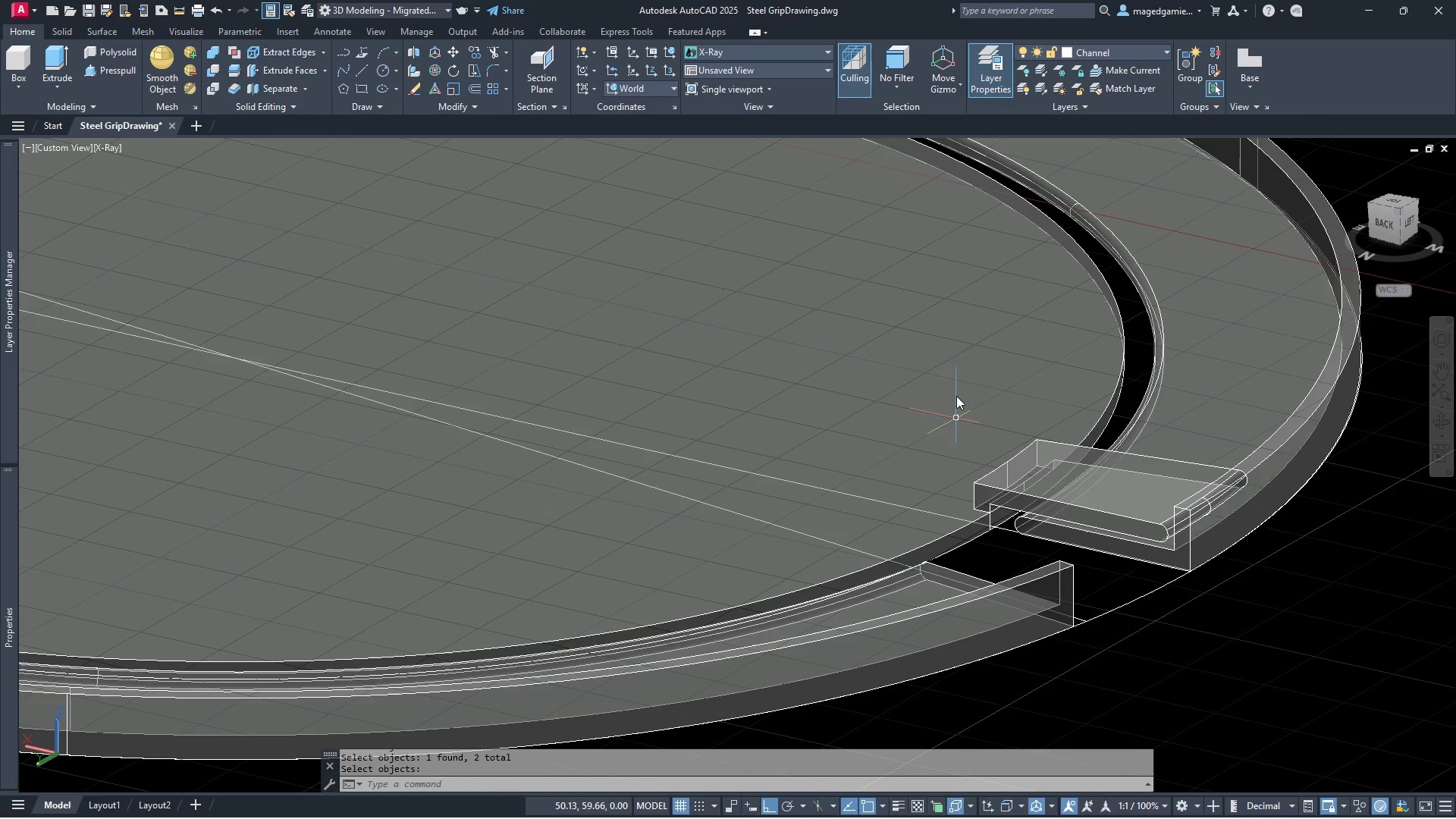 
left_click([758, 53])
 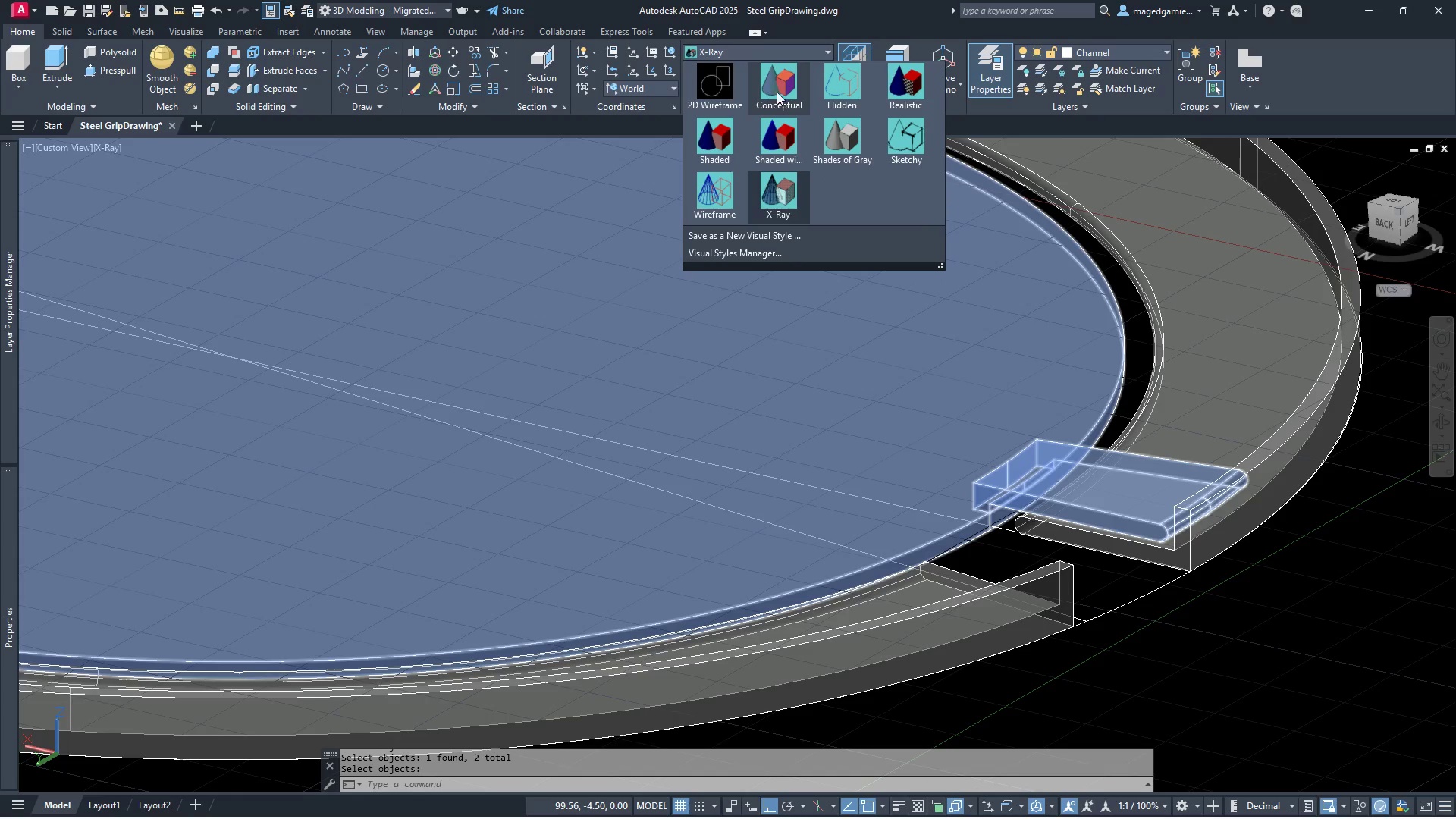 
left_click([778, 92])
 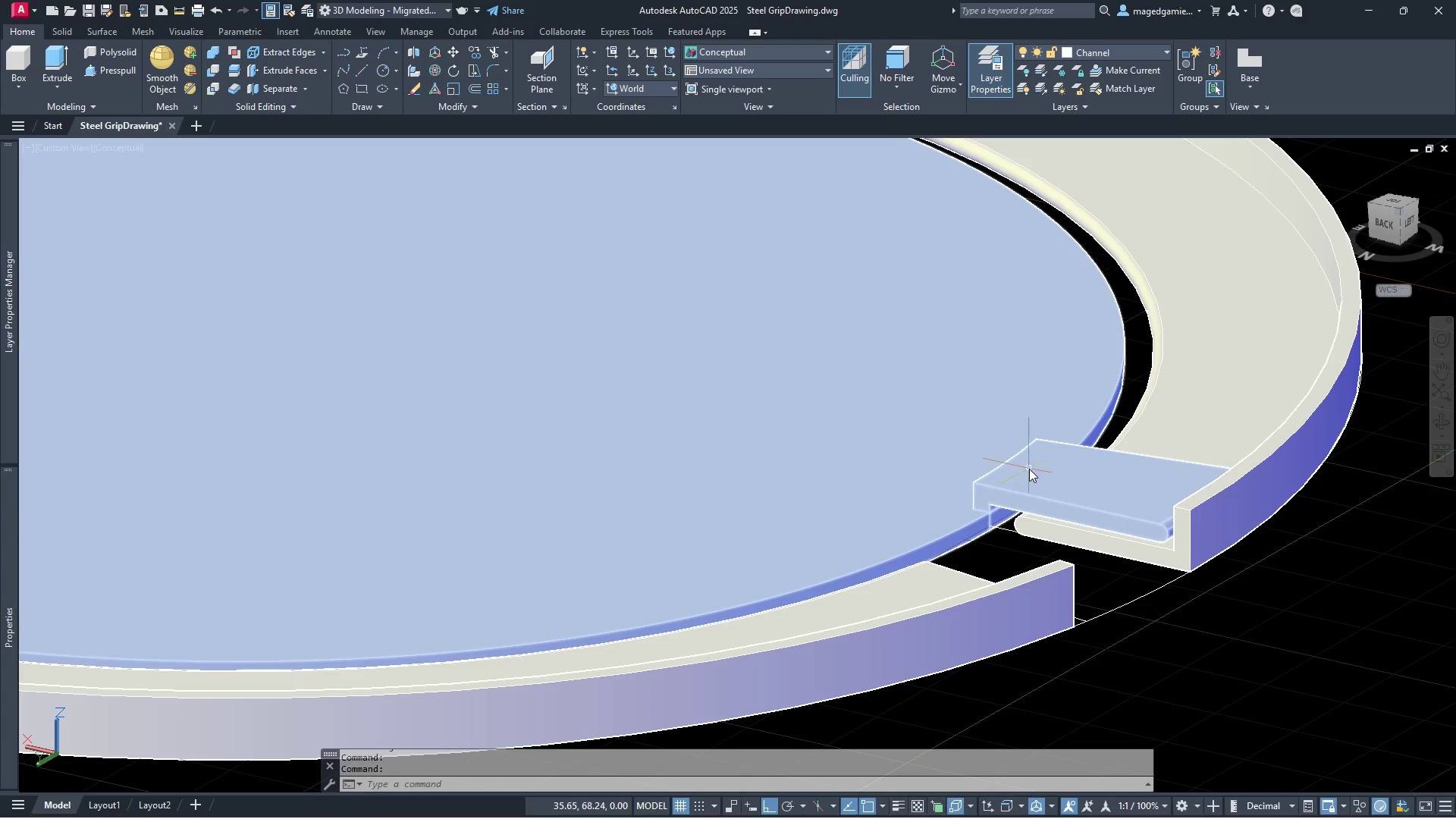 
left_click([1029, 469])
 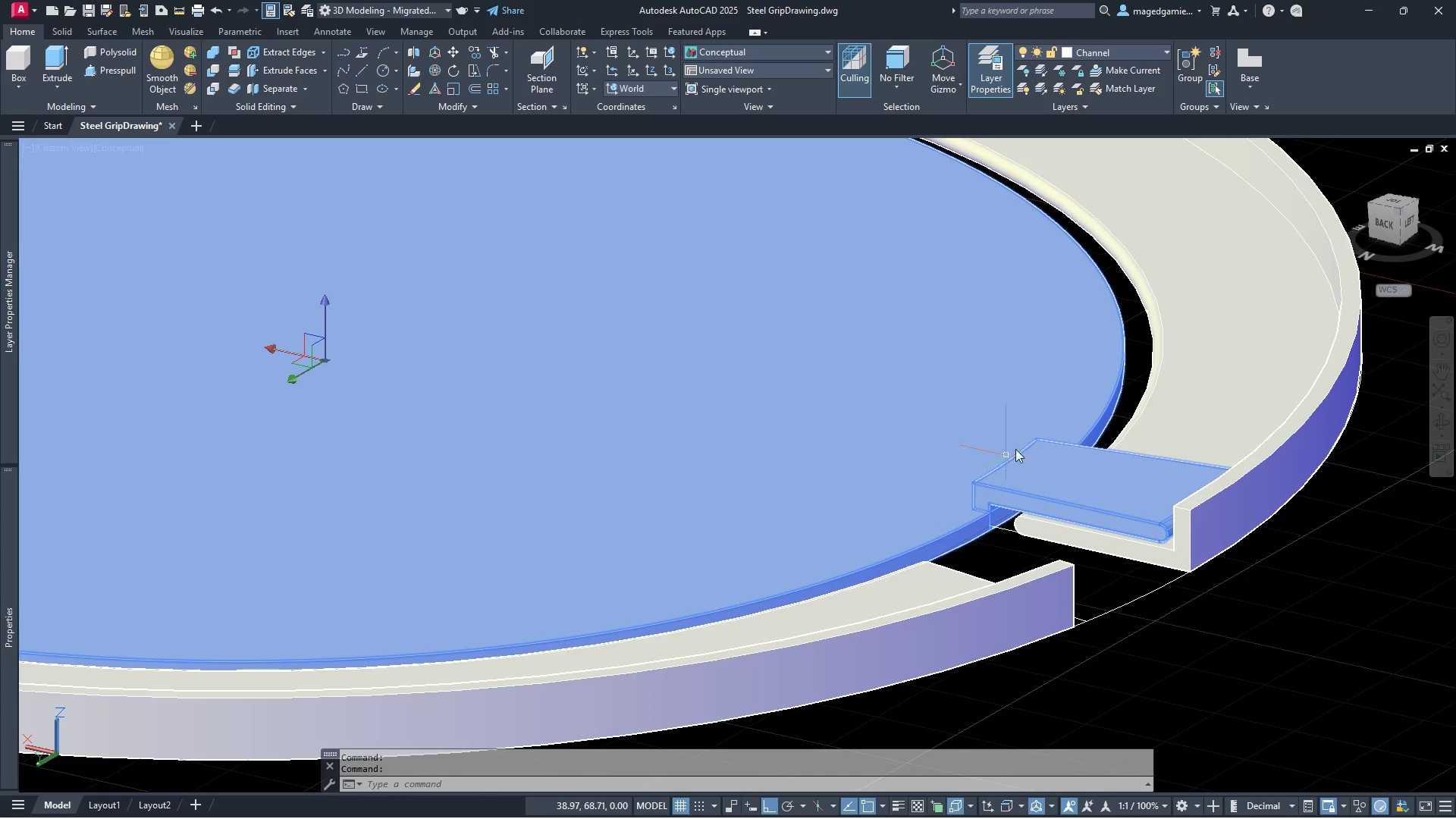 
scroll: coordinate [1036, 444], scroll_direction: down, amount: 2.0
 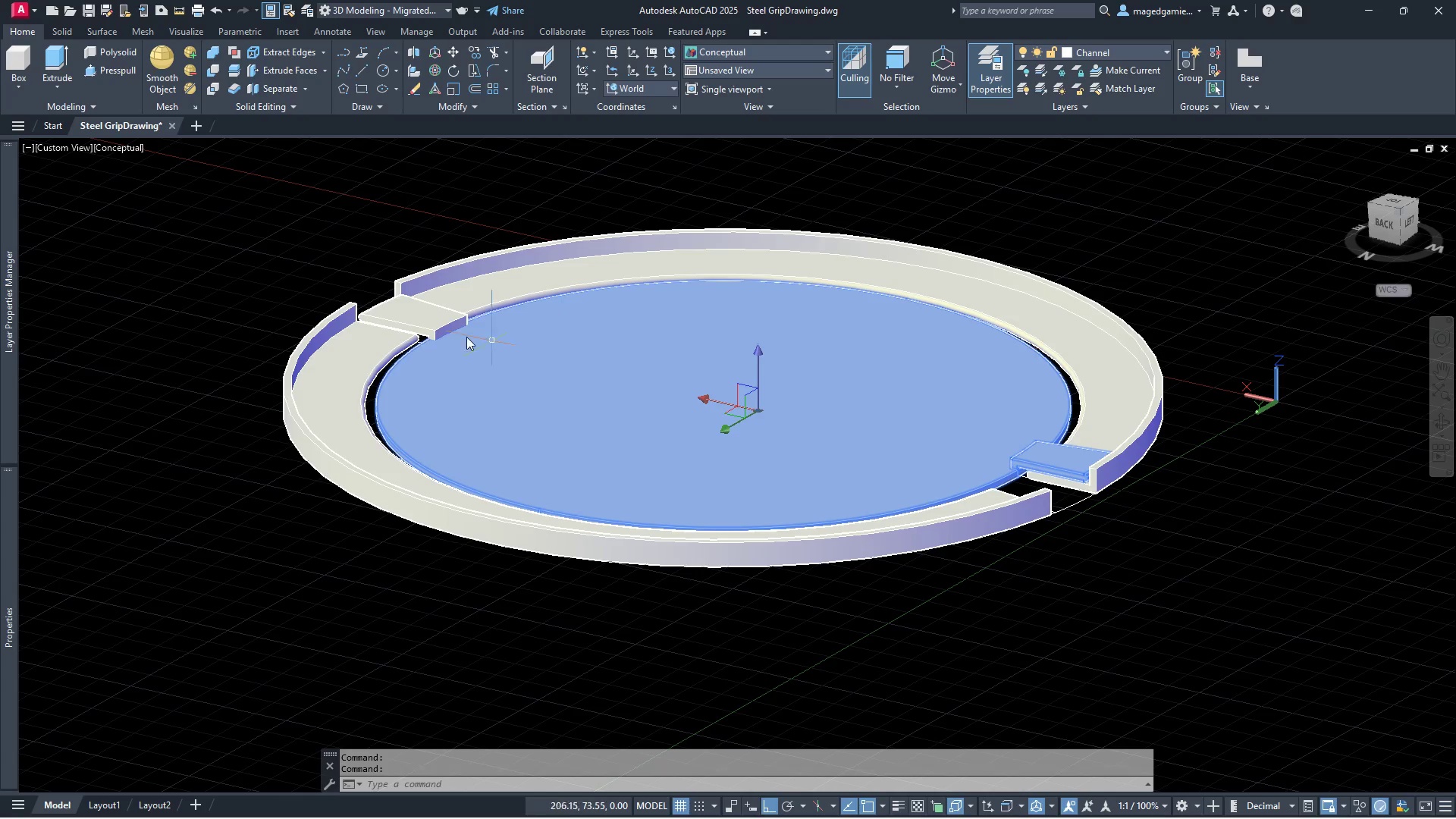 
scroll: coordinate [408, 323], scroll_direction: up, amount: 3.0
 